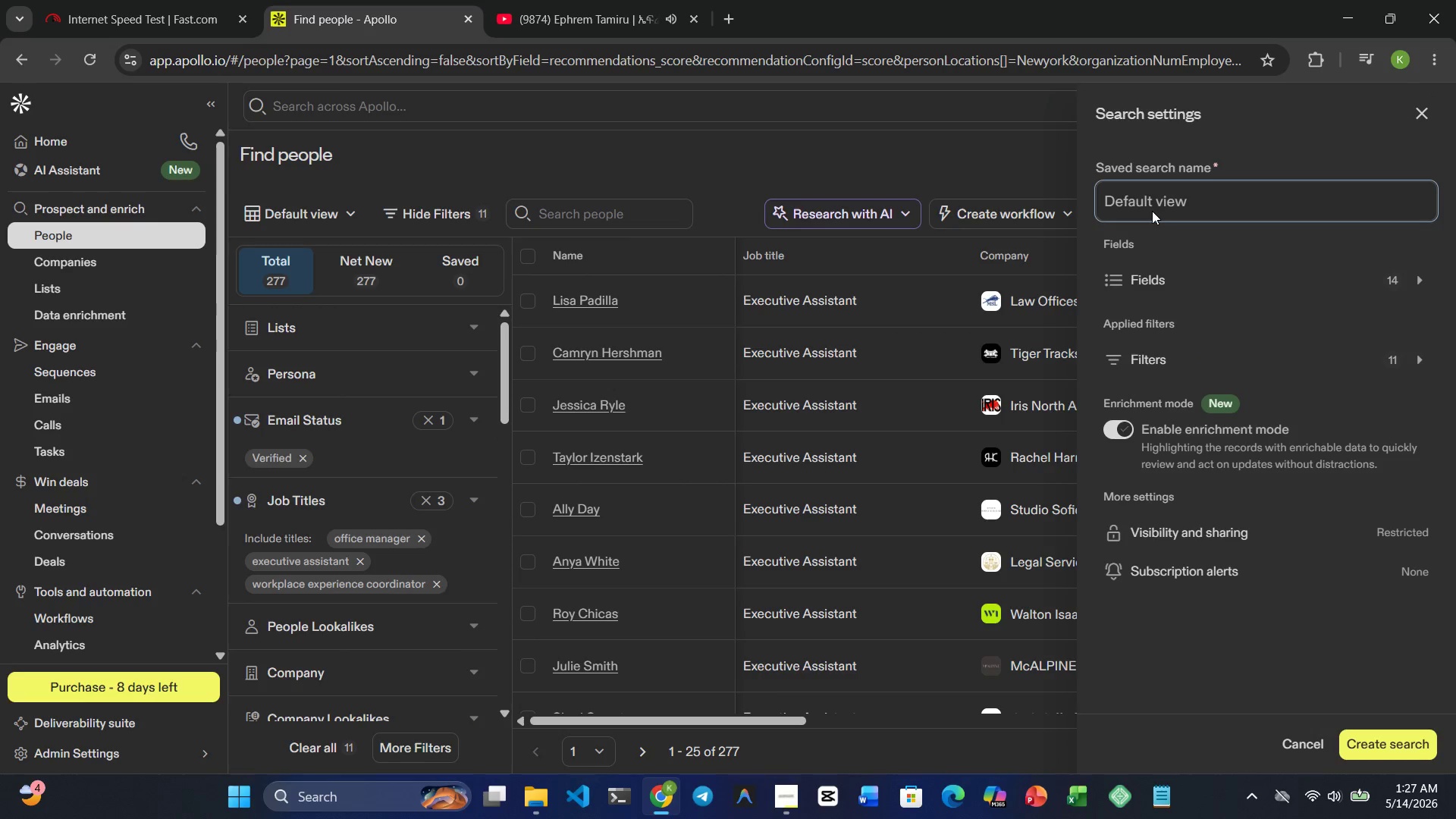 
hold_key(key=Backspace, duration=1.11)
 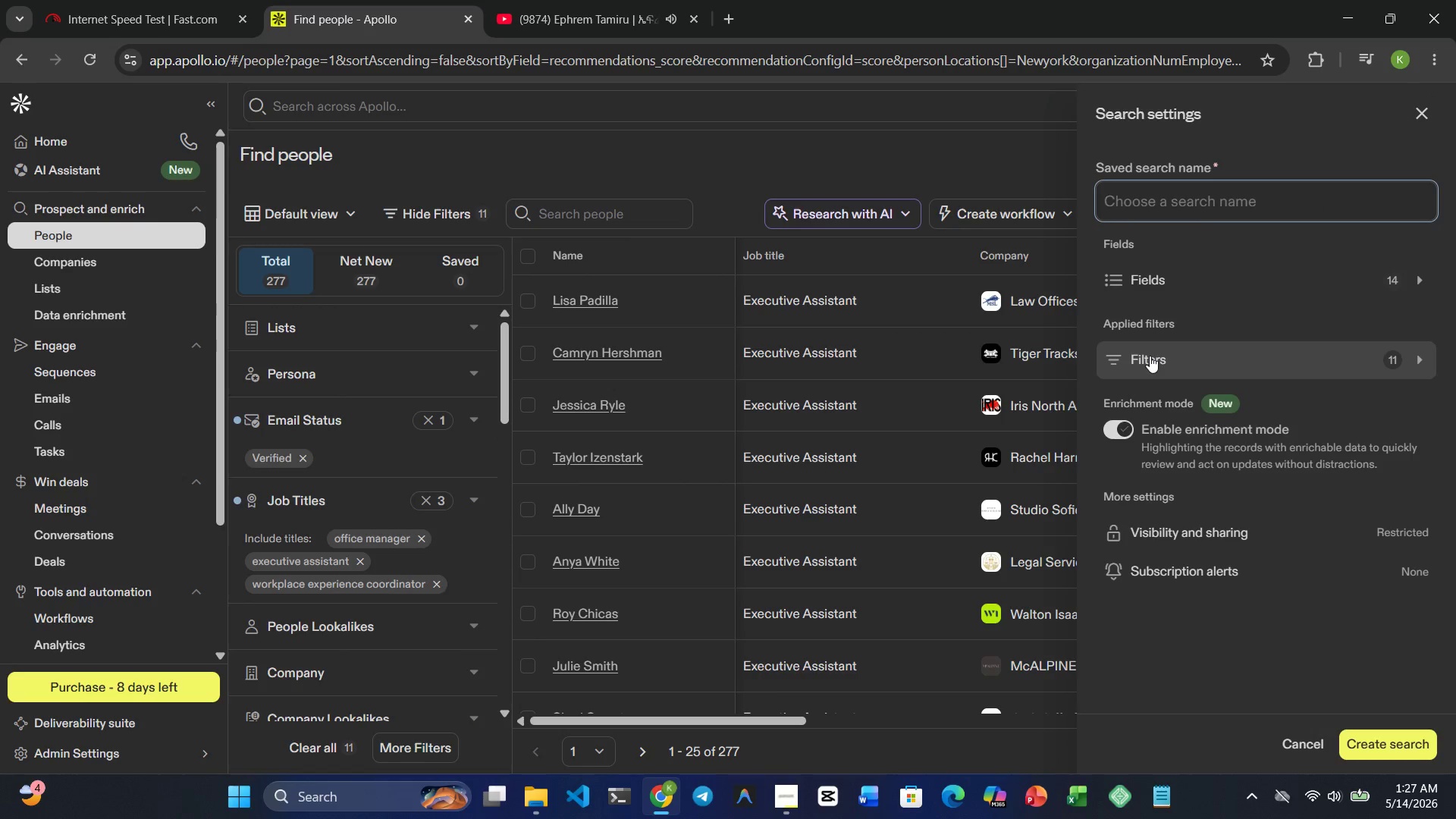 
type(Verdant Plare Executive Leads)
 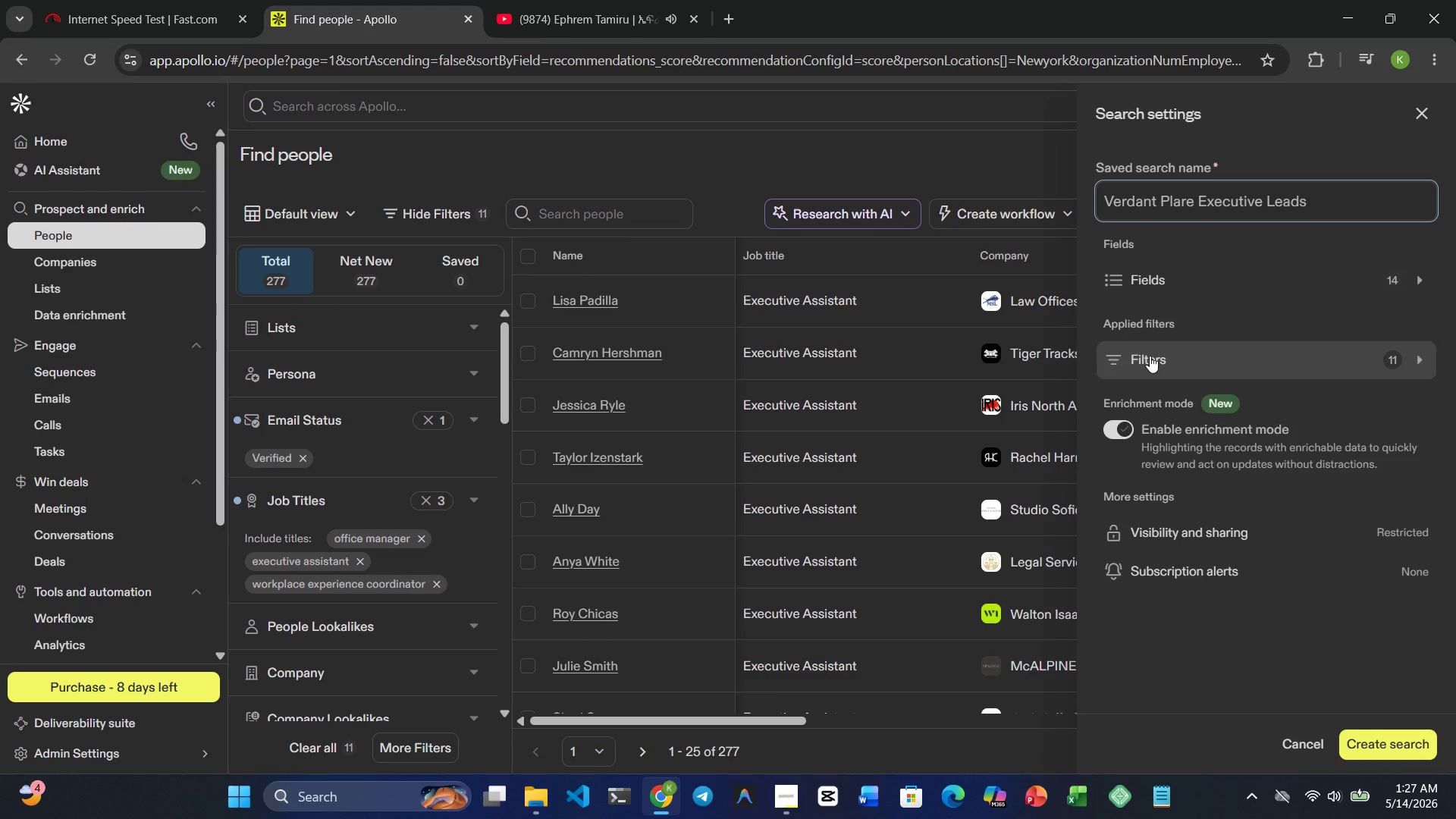 
wait(5.94)
 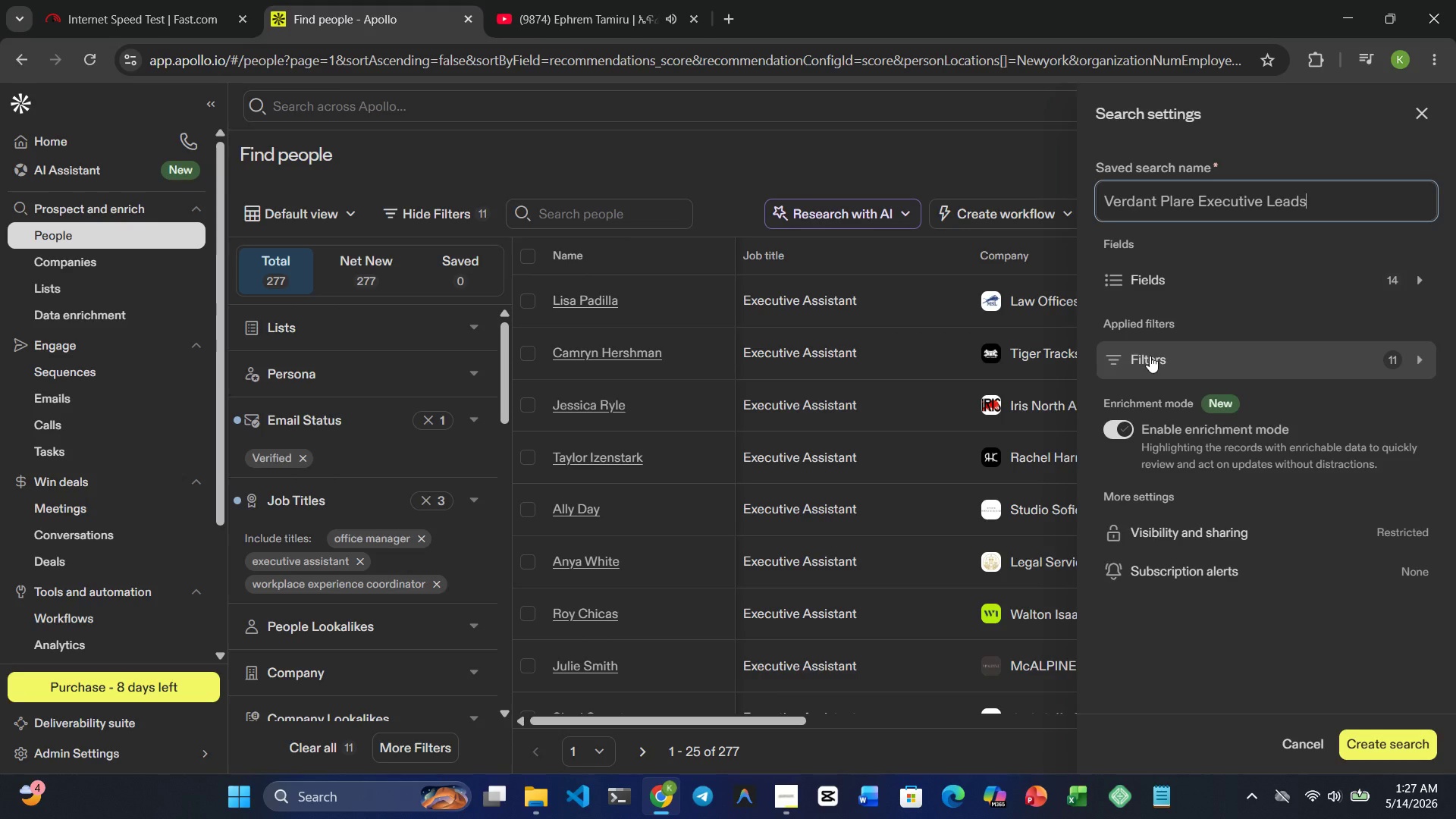 
left_click([1188, 202])
 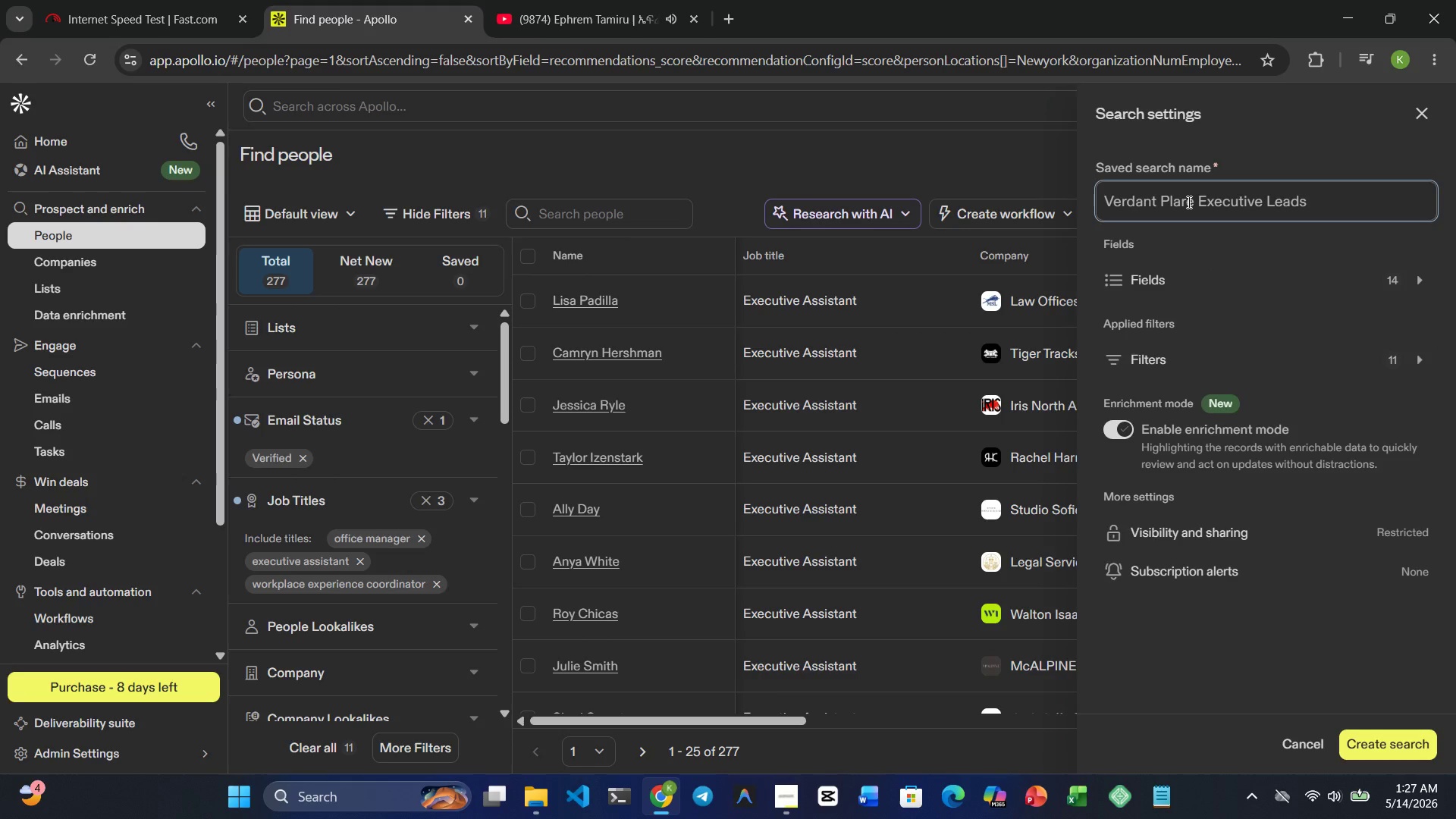 
key(Backspace)
 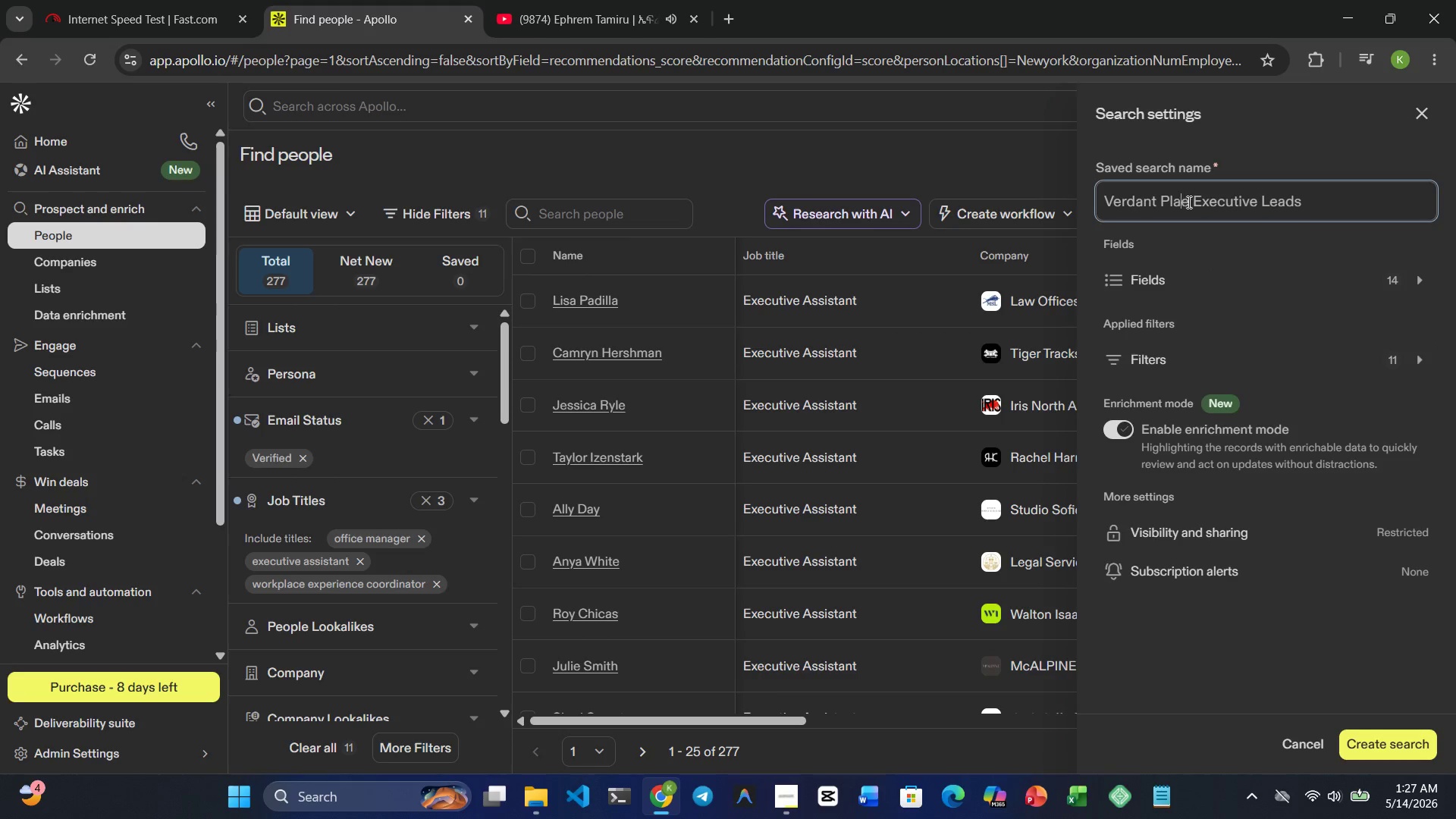 
key(T)
 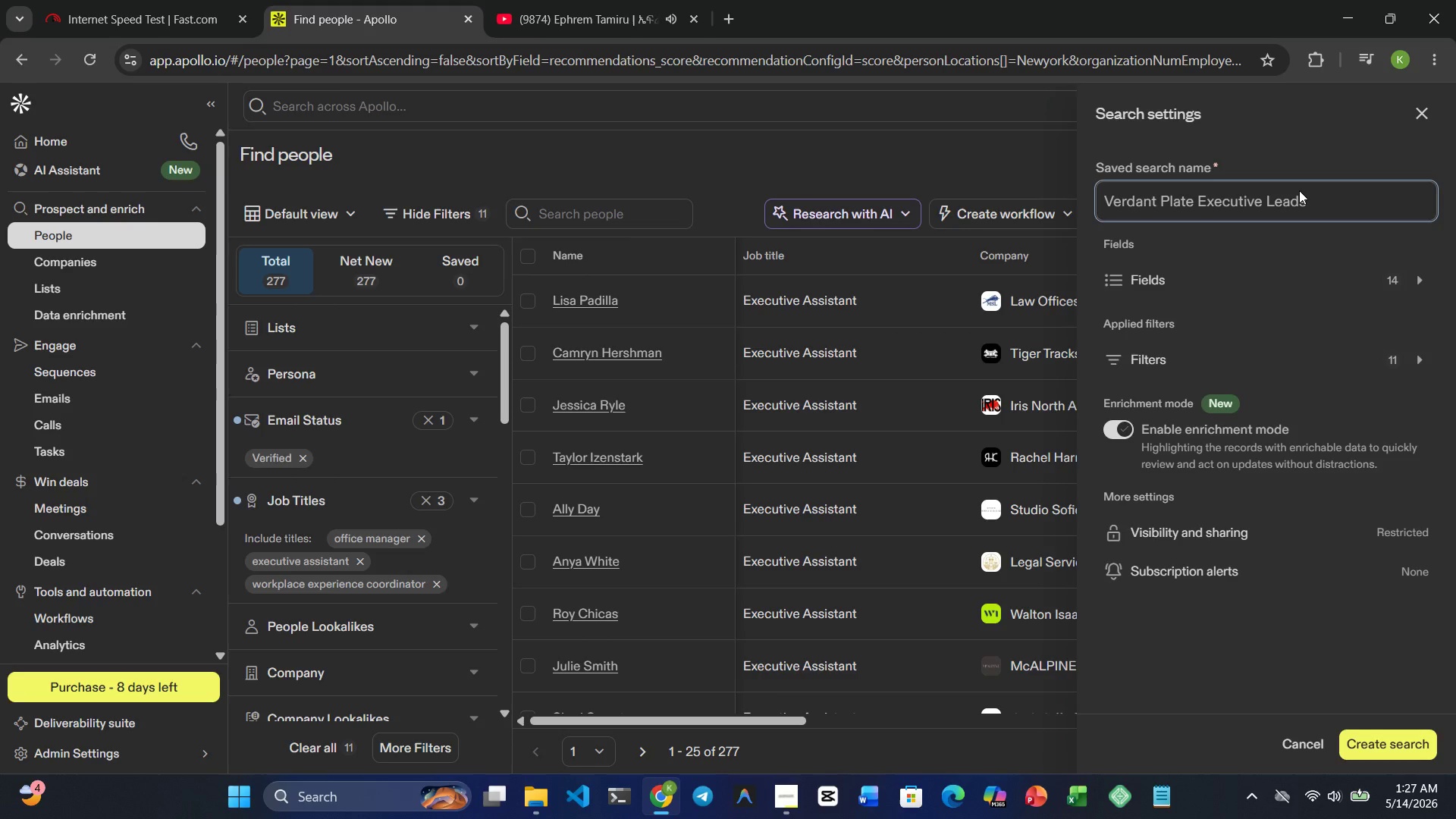 
wait(8.03)
 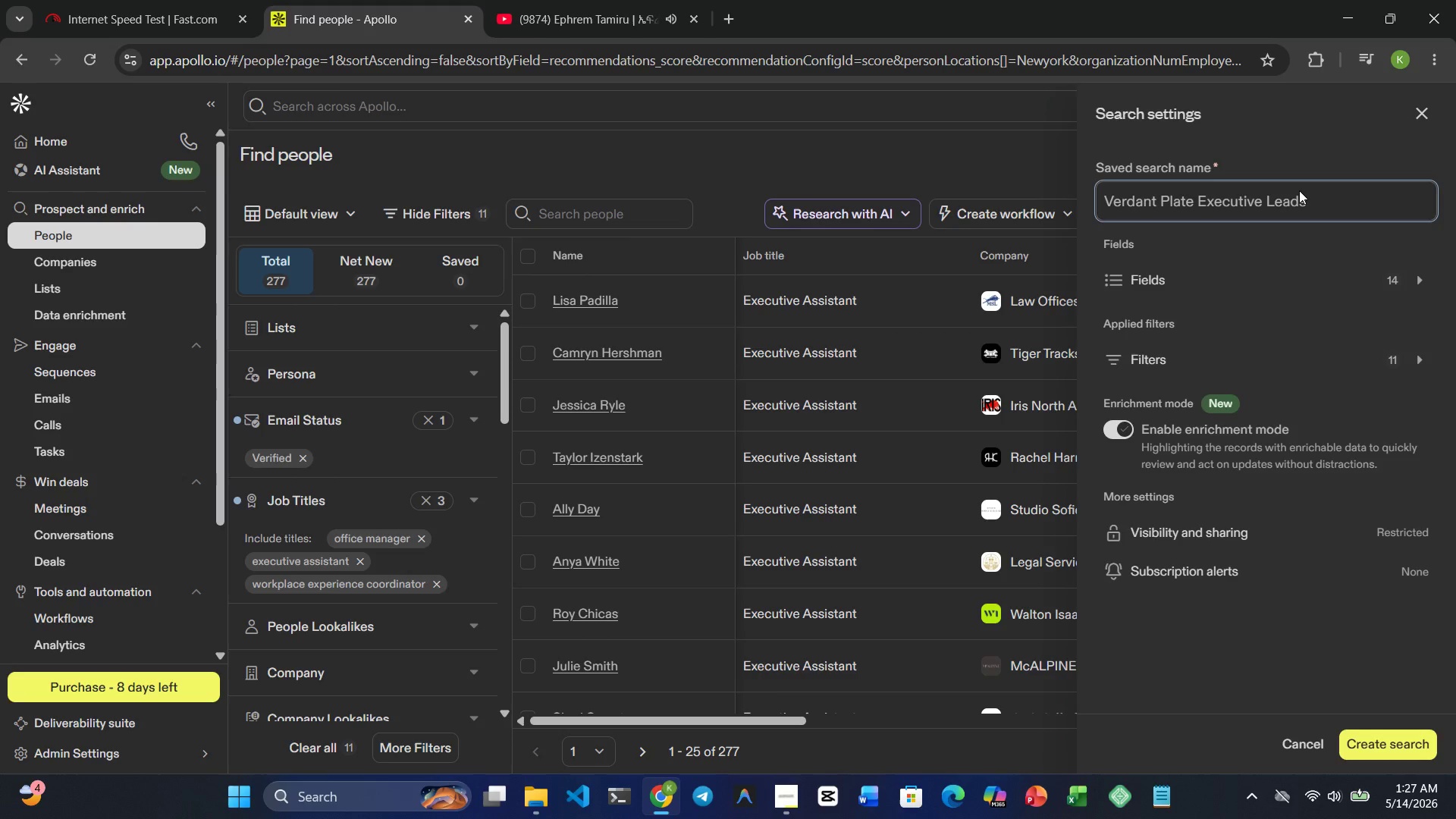 
left_click([1374, 733])
 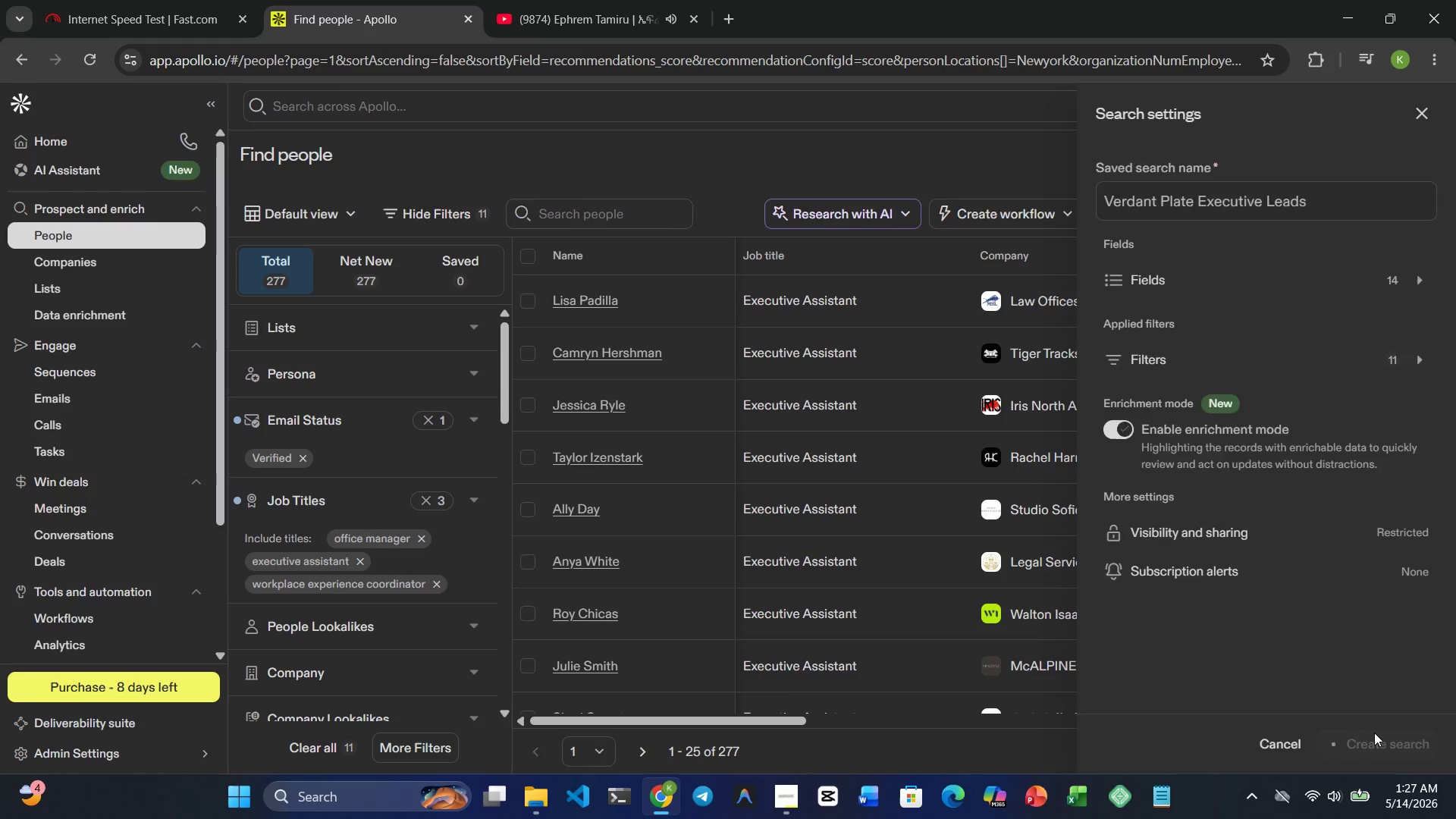 
left_click([1374, 733])
 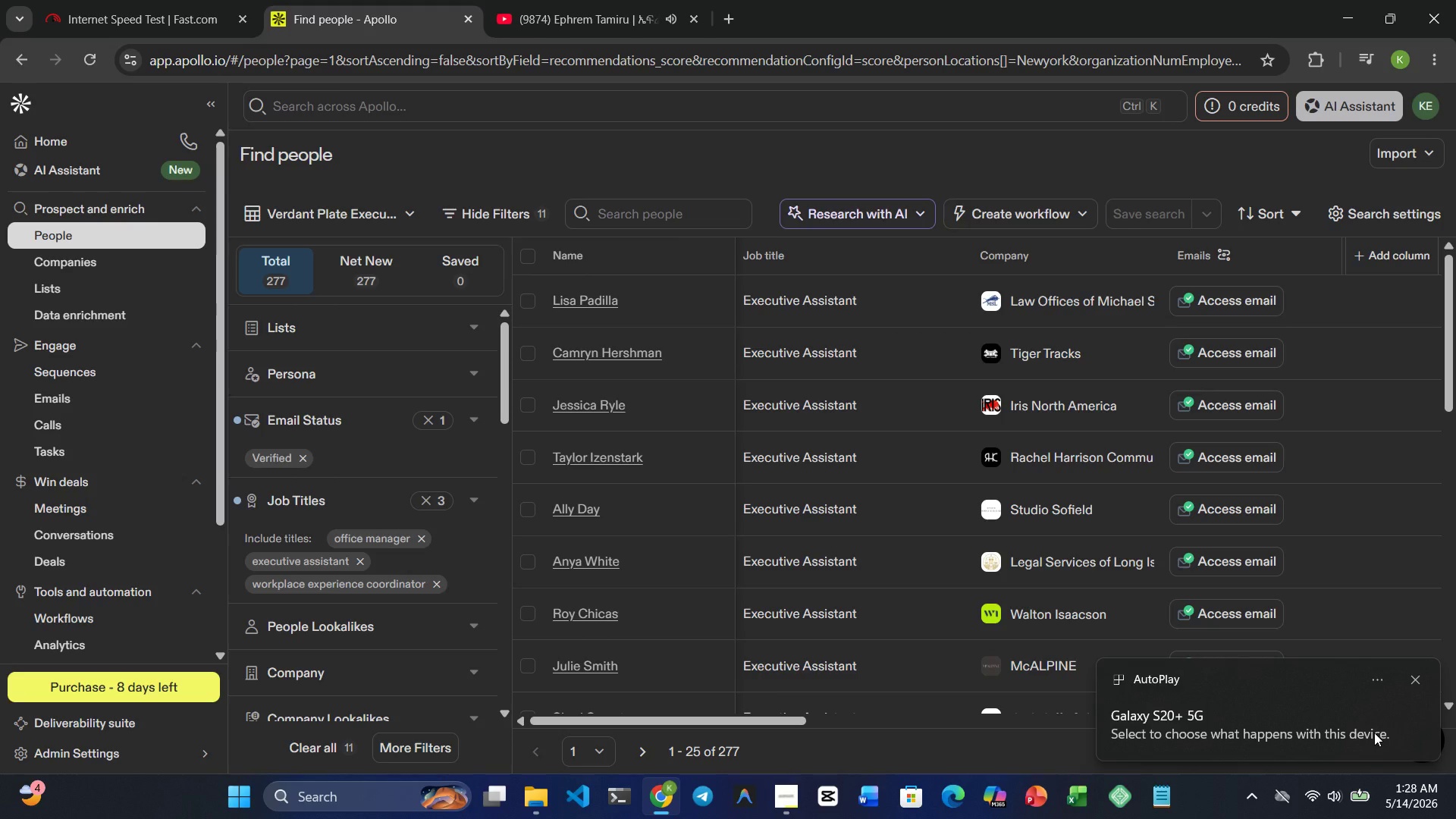 
wait(25.31)
 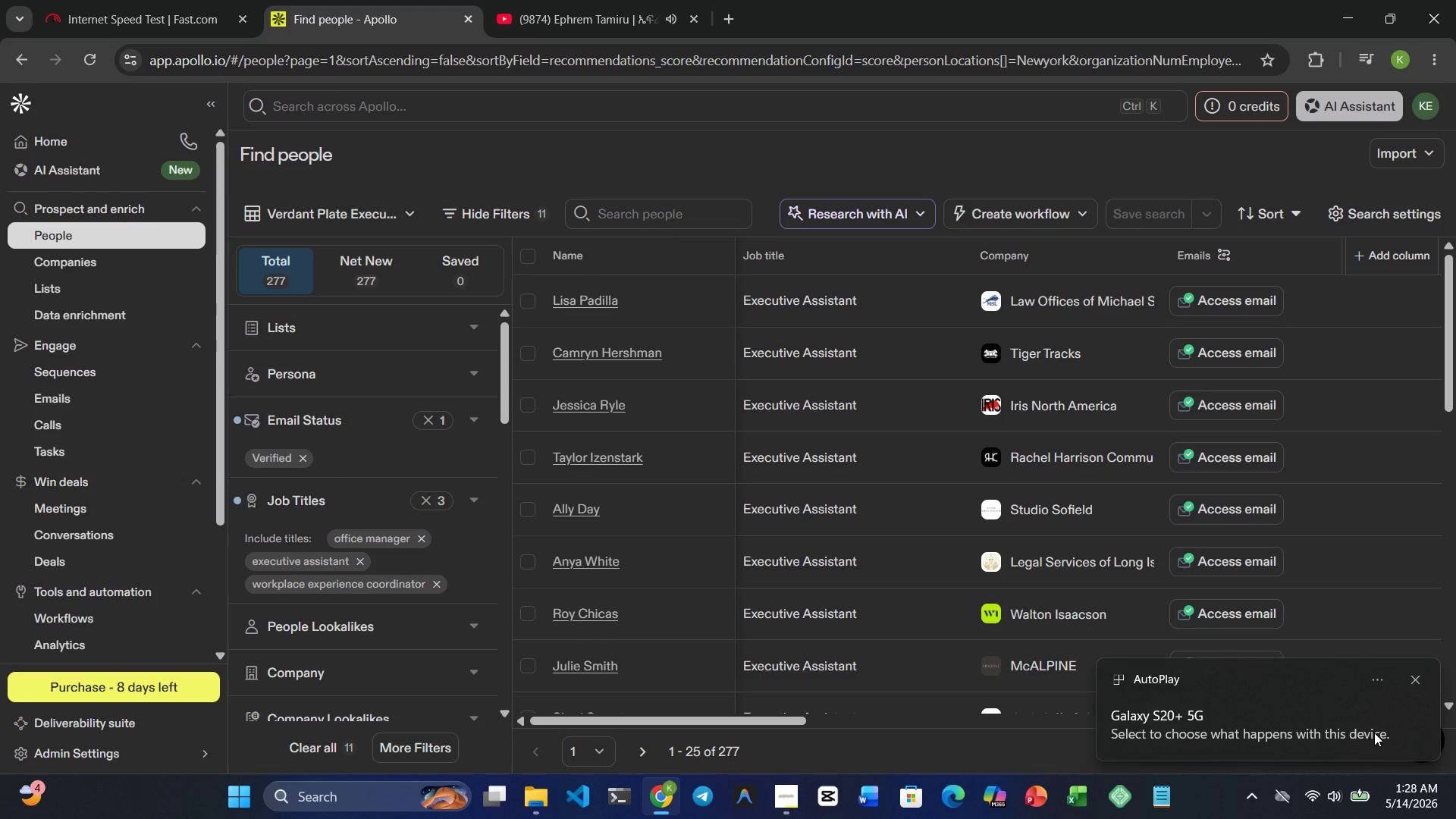 
left_click([1417, 675])
 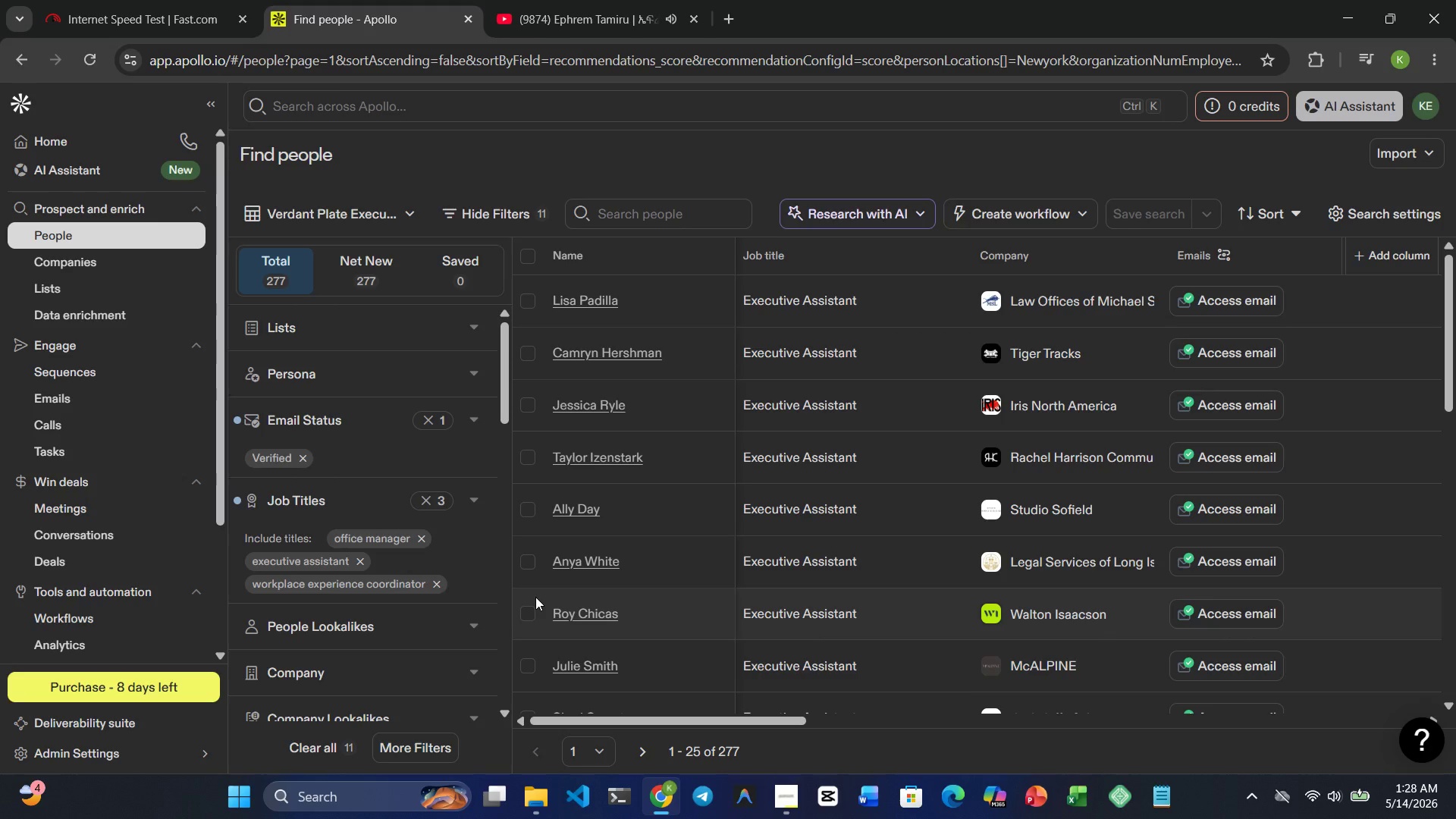 
wait(23.92)
 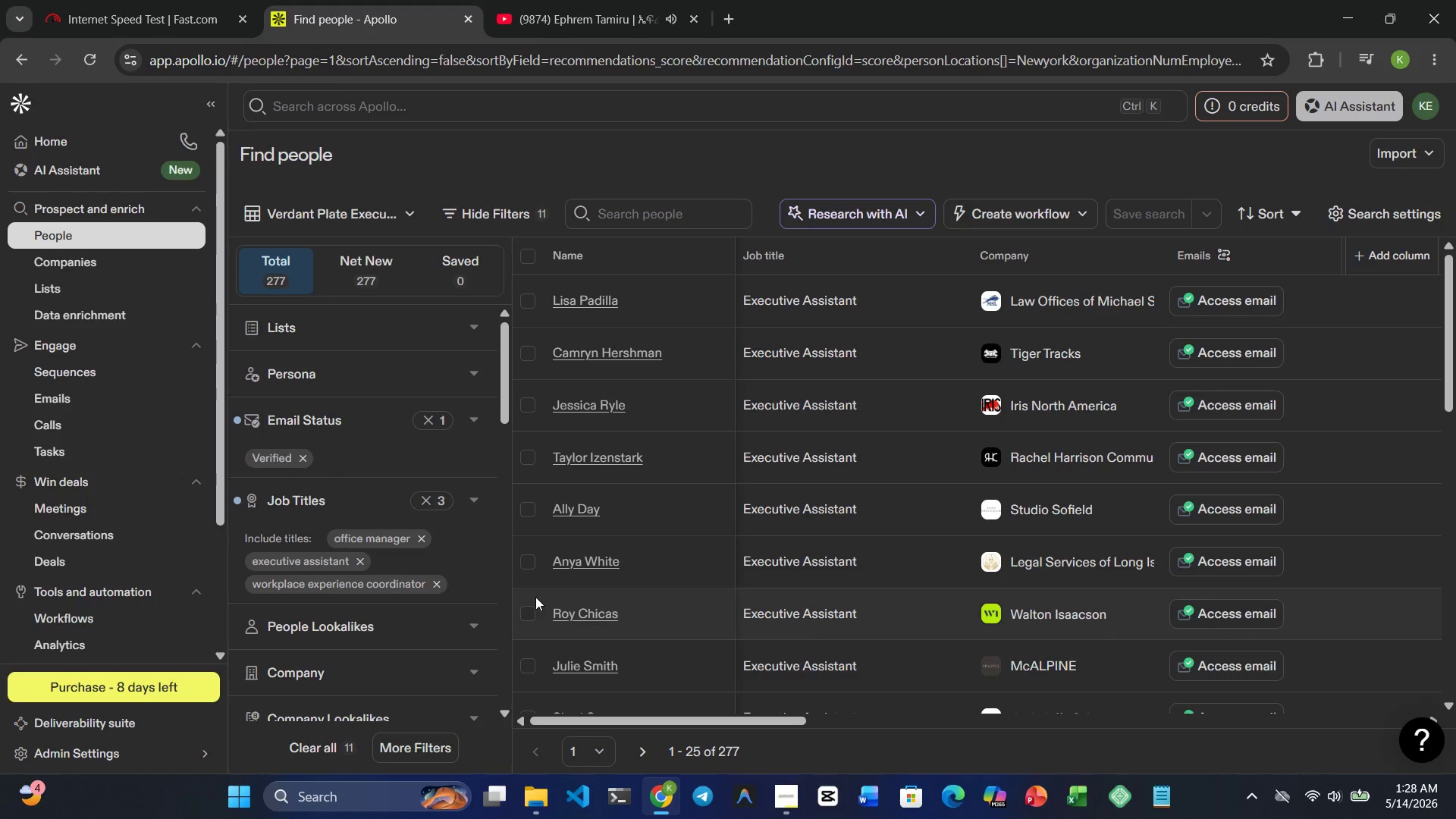 
scroll: coordinate [622, 488], scroll_direction: down, amount: 4.0
 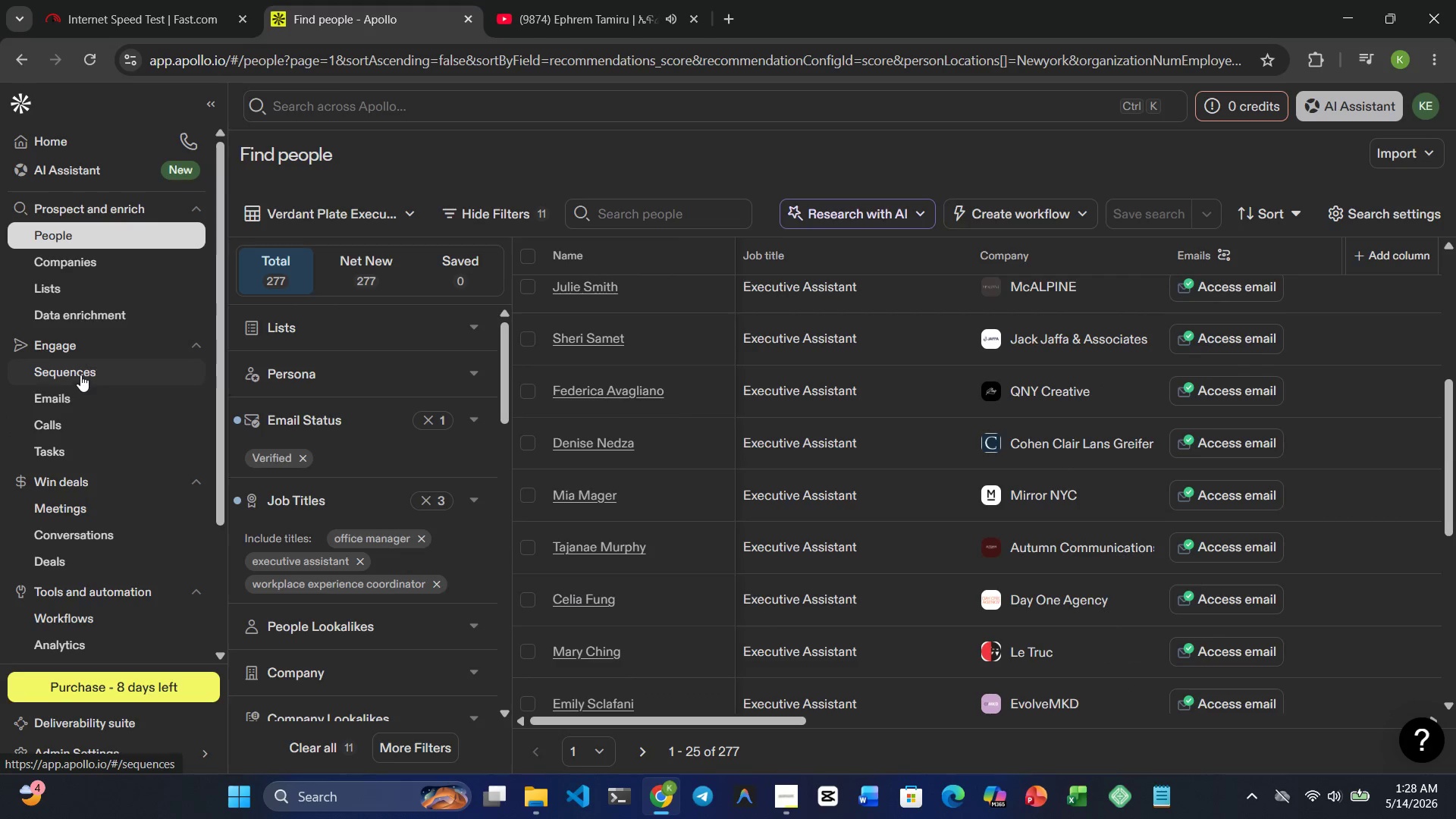 
left_click([80, 375])
 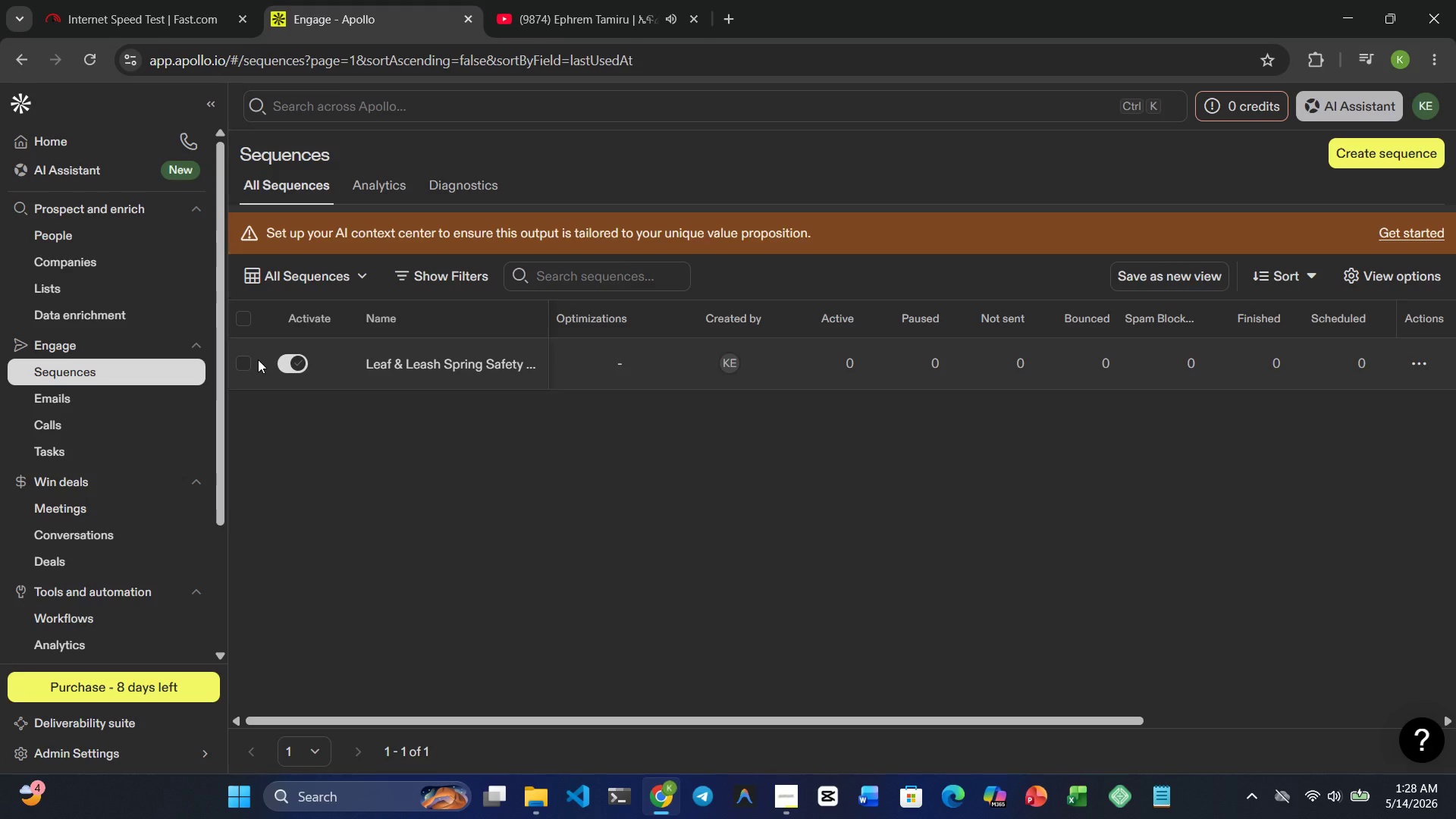 
left_click_drag(start_coordinate=[245, 356], to_coordinate=[256, 370])
 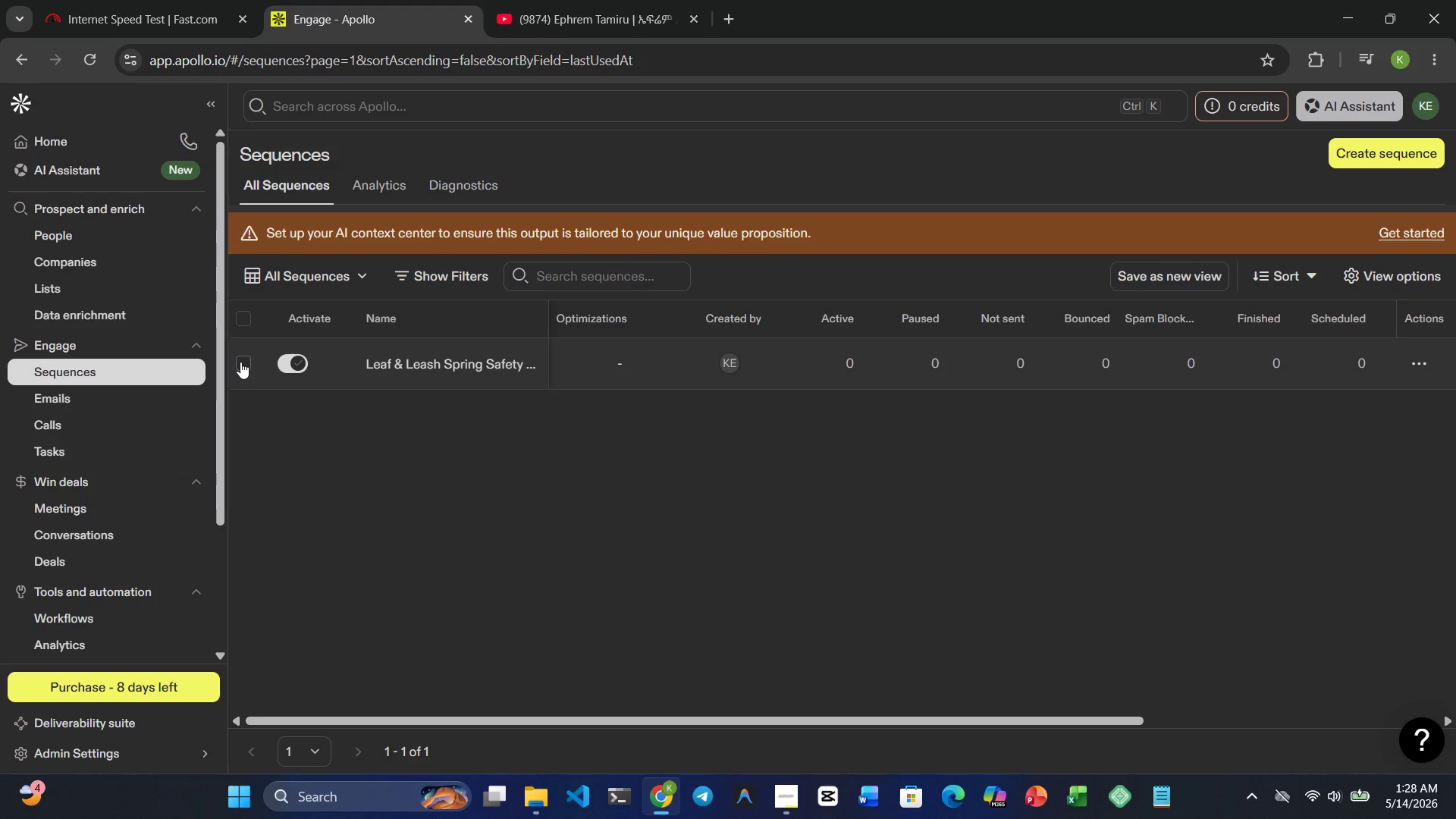 
left_click([240, 362])
 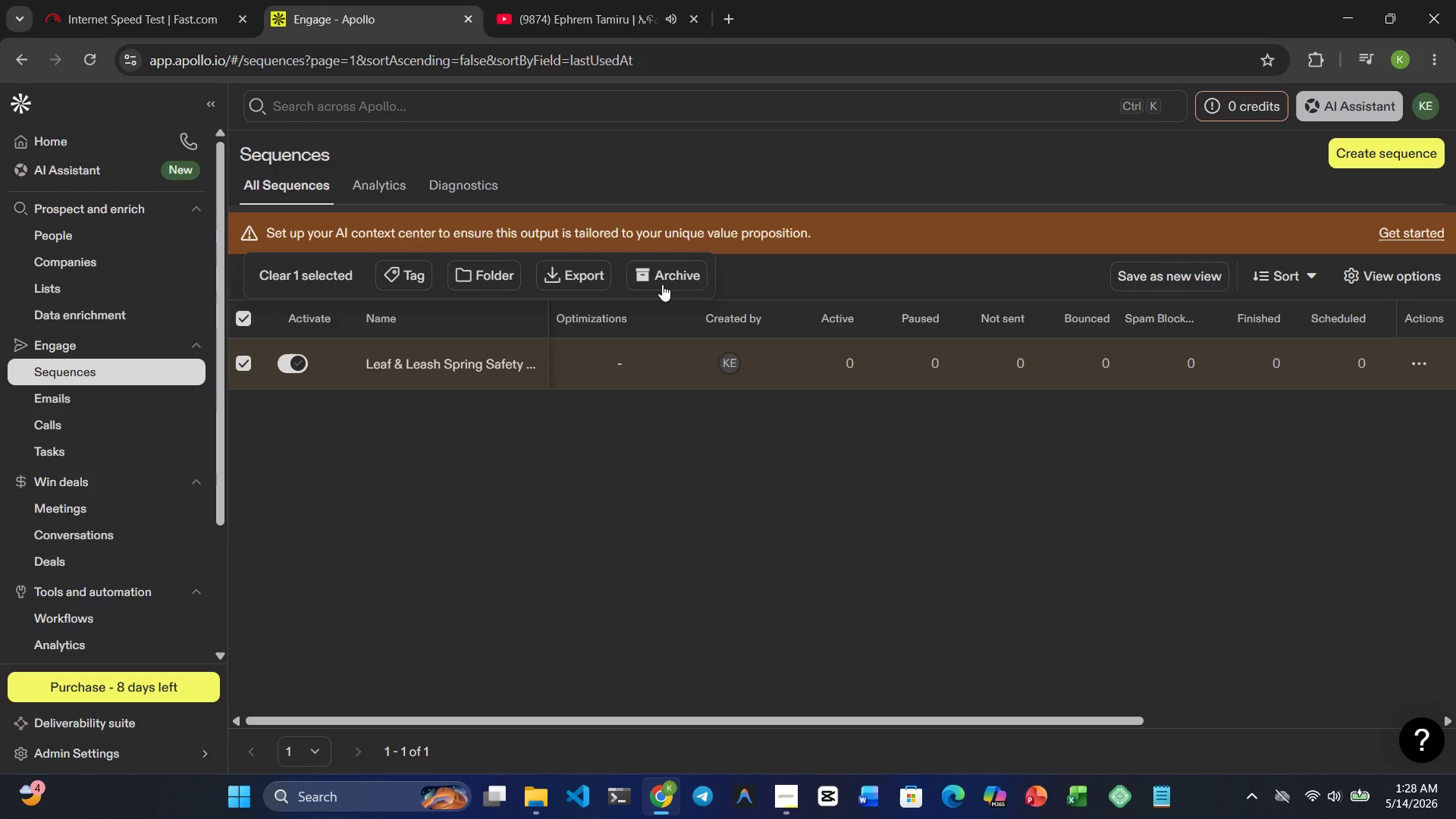 
left_click([667, 275])
 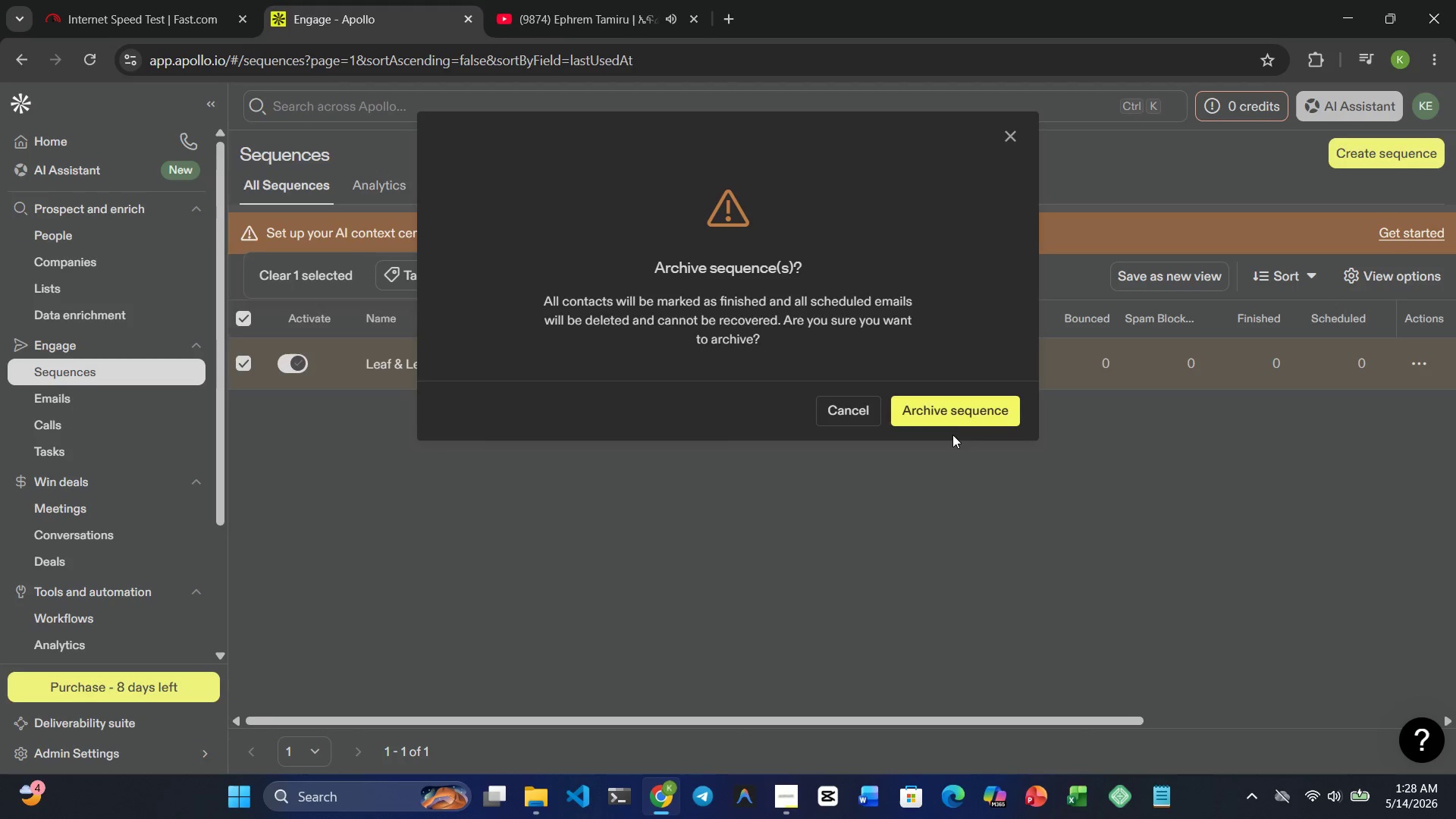 
left_click([952, 410])
 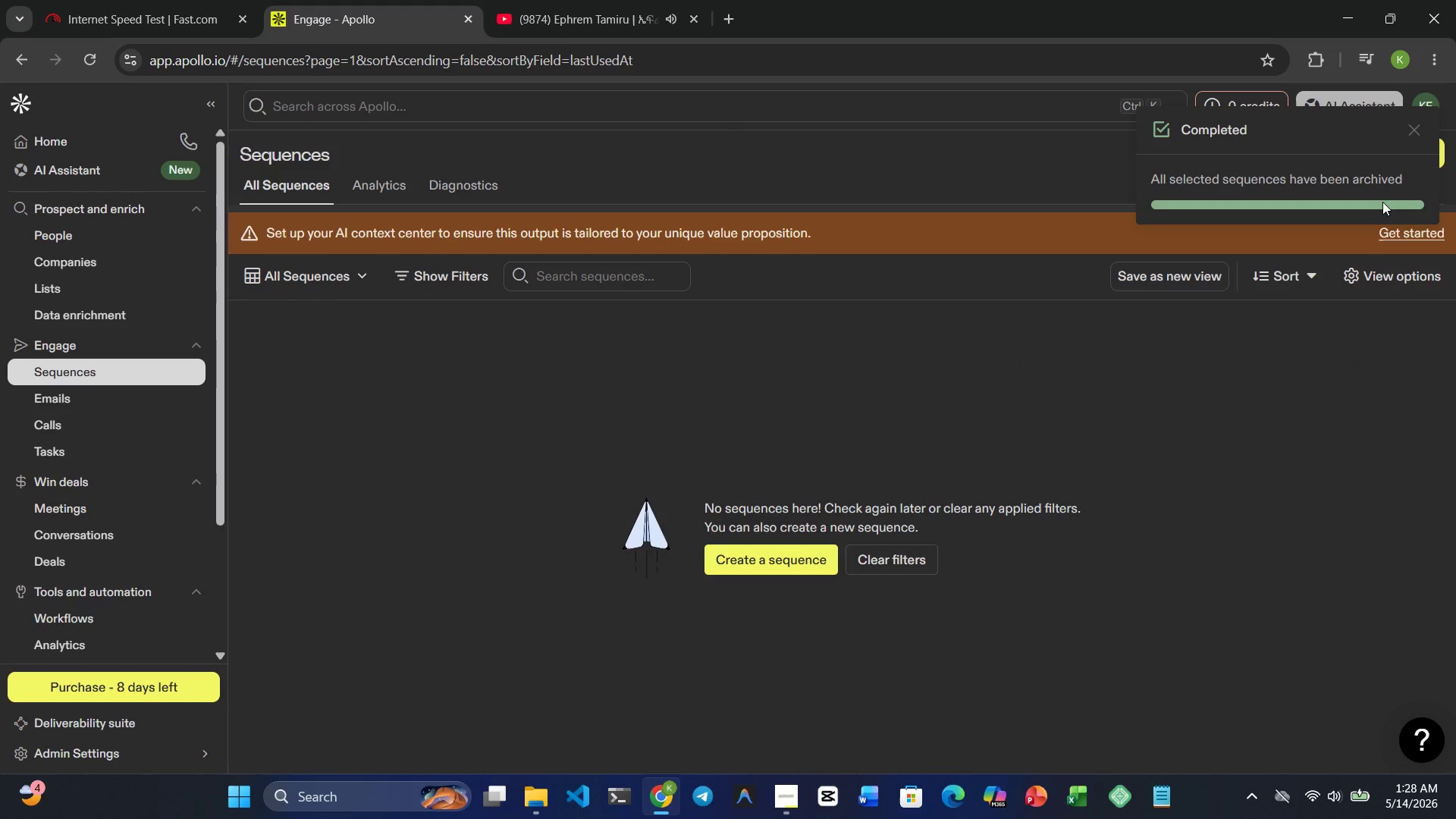 
left_click([1418, 130])
 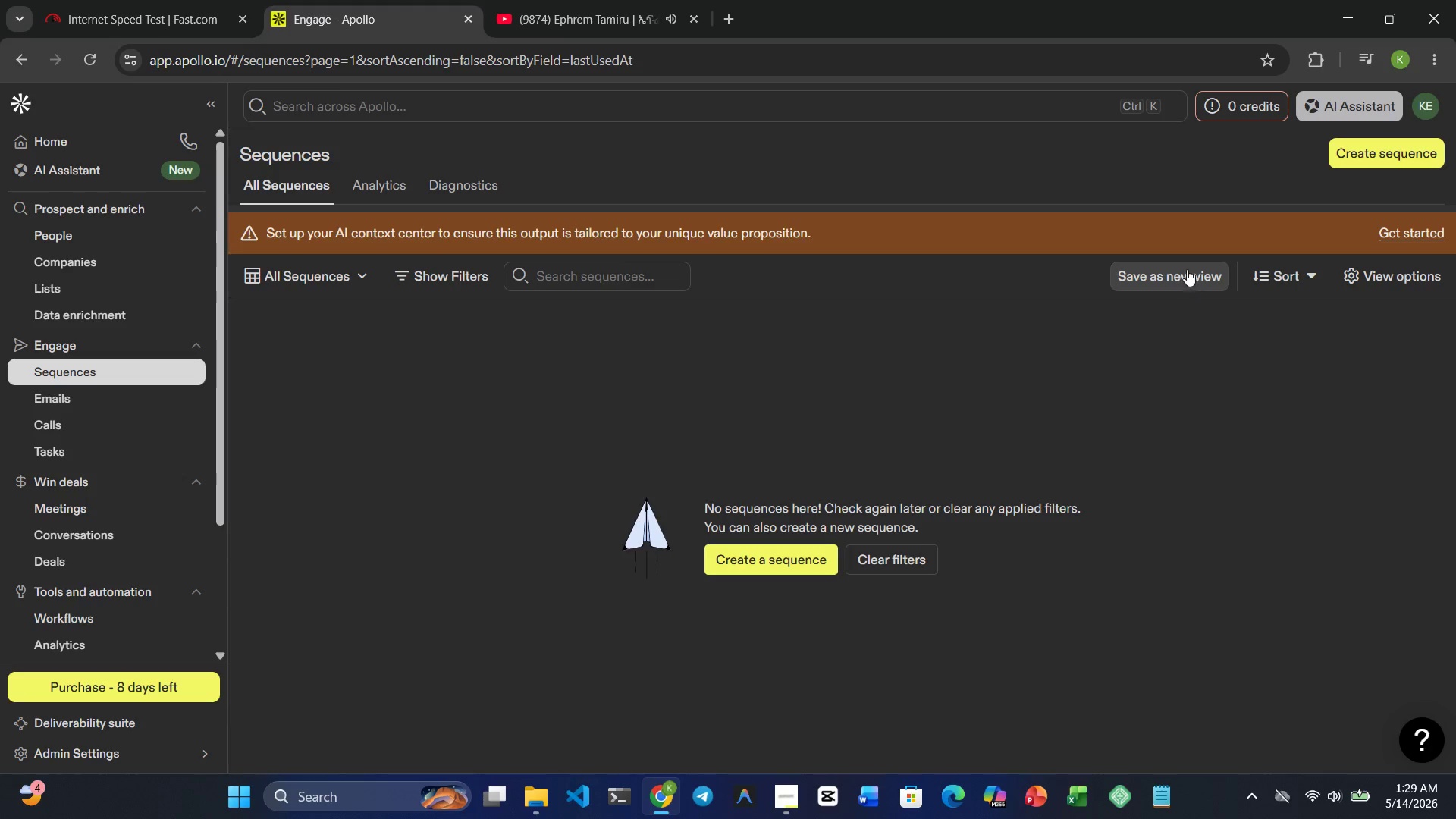 
wait(24.01)
 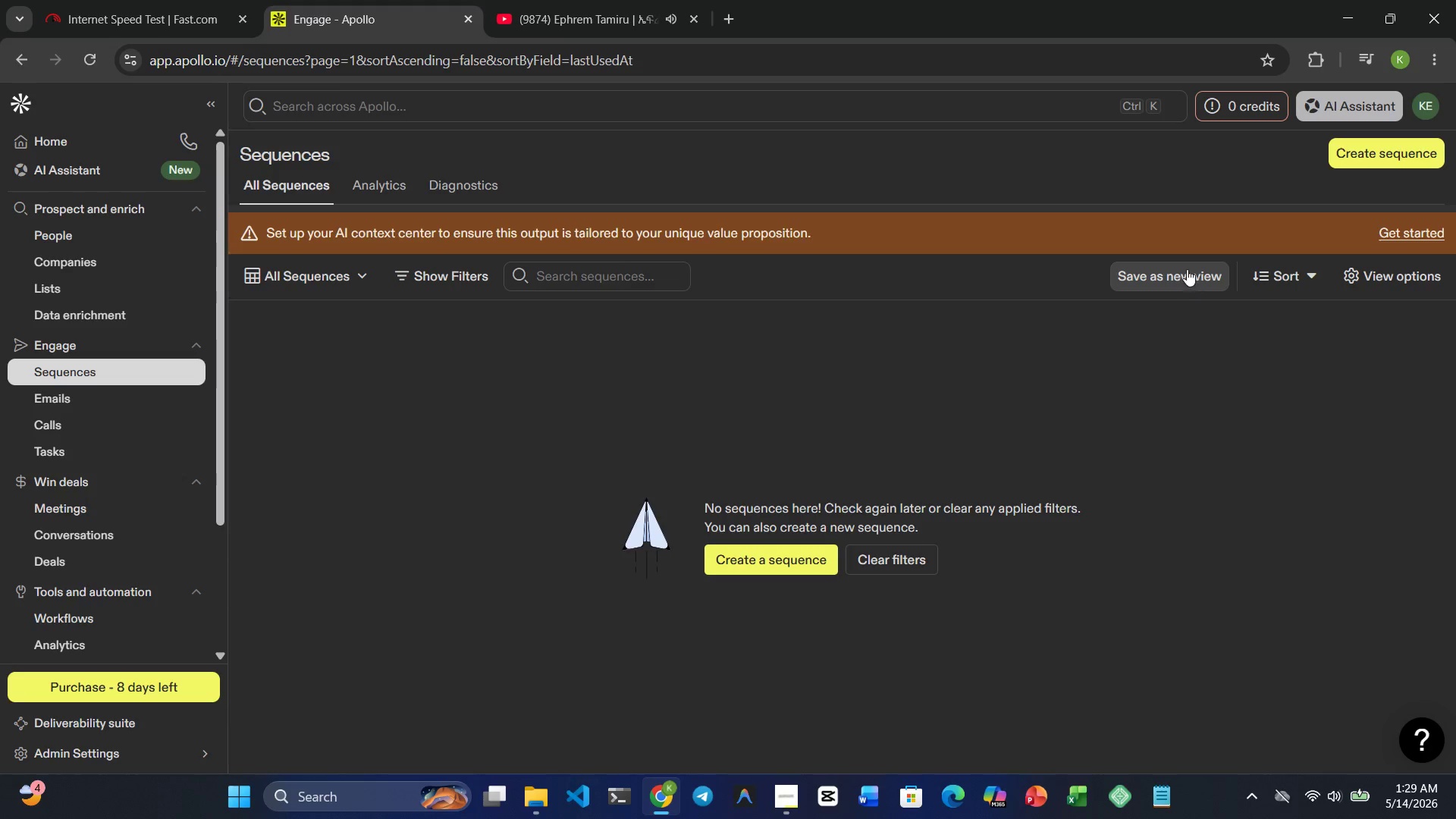 
scroll: coordinate [333, 218], scroll_direction: up, amount: 3.0
 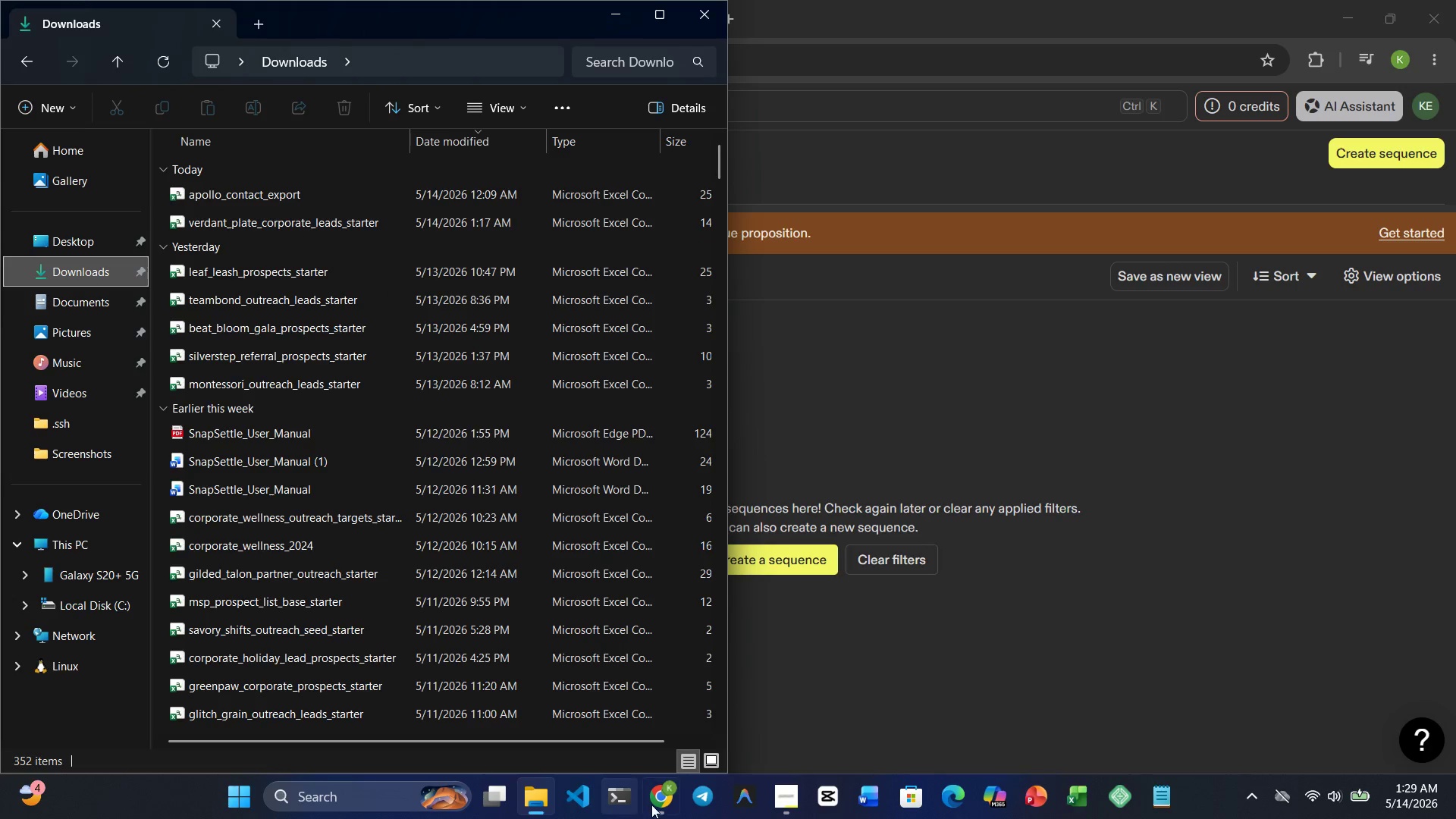 
wait(6.57)
 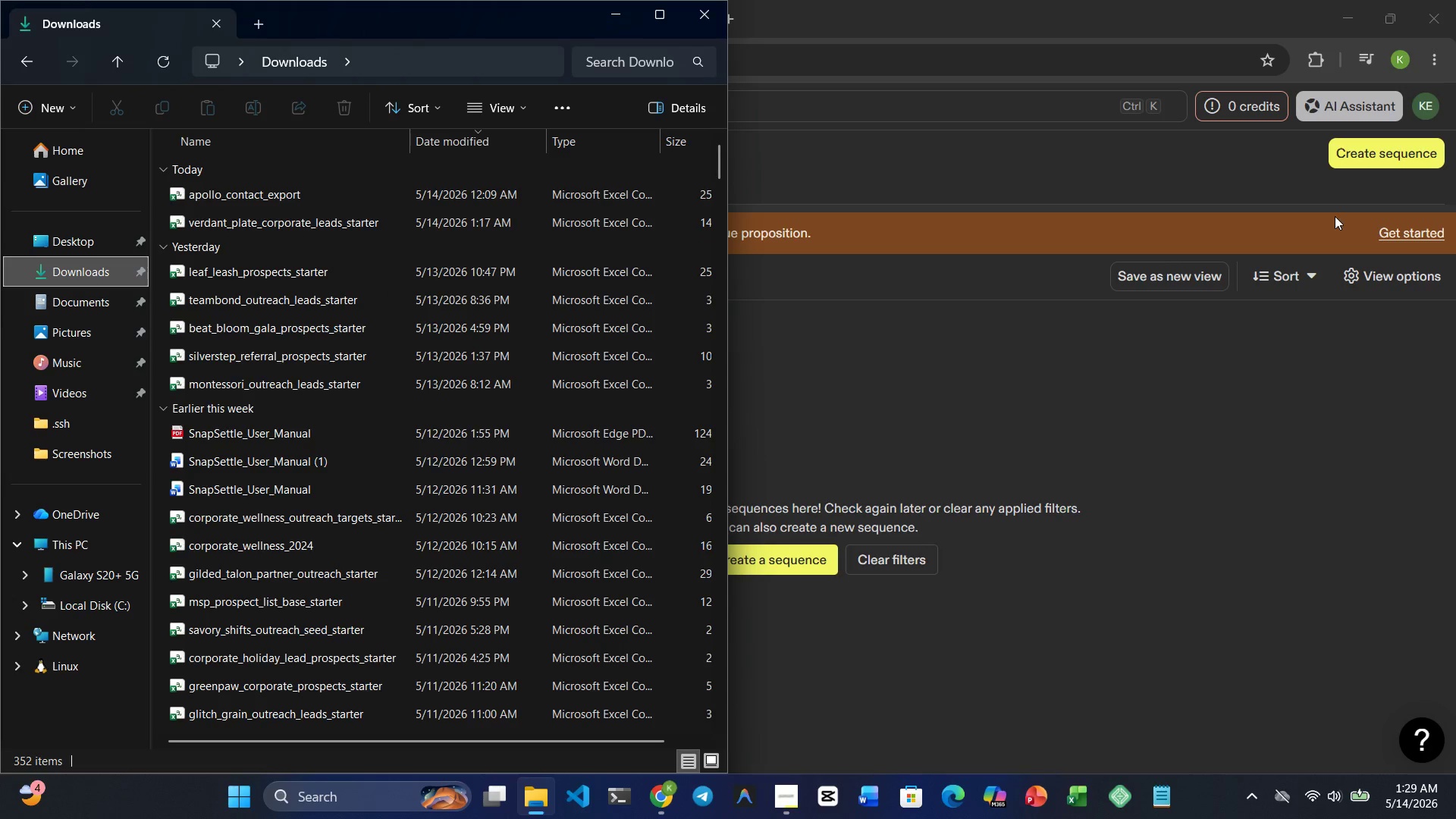 
left_click_drag(start_coordinate=[1366, 154], to_coordinate=[1353, 154])
 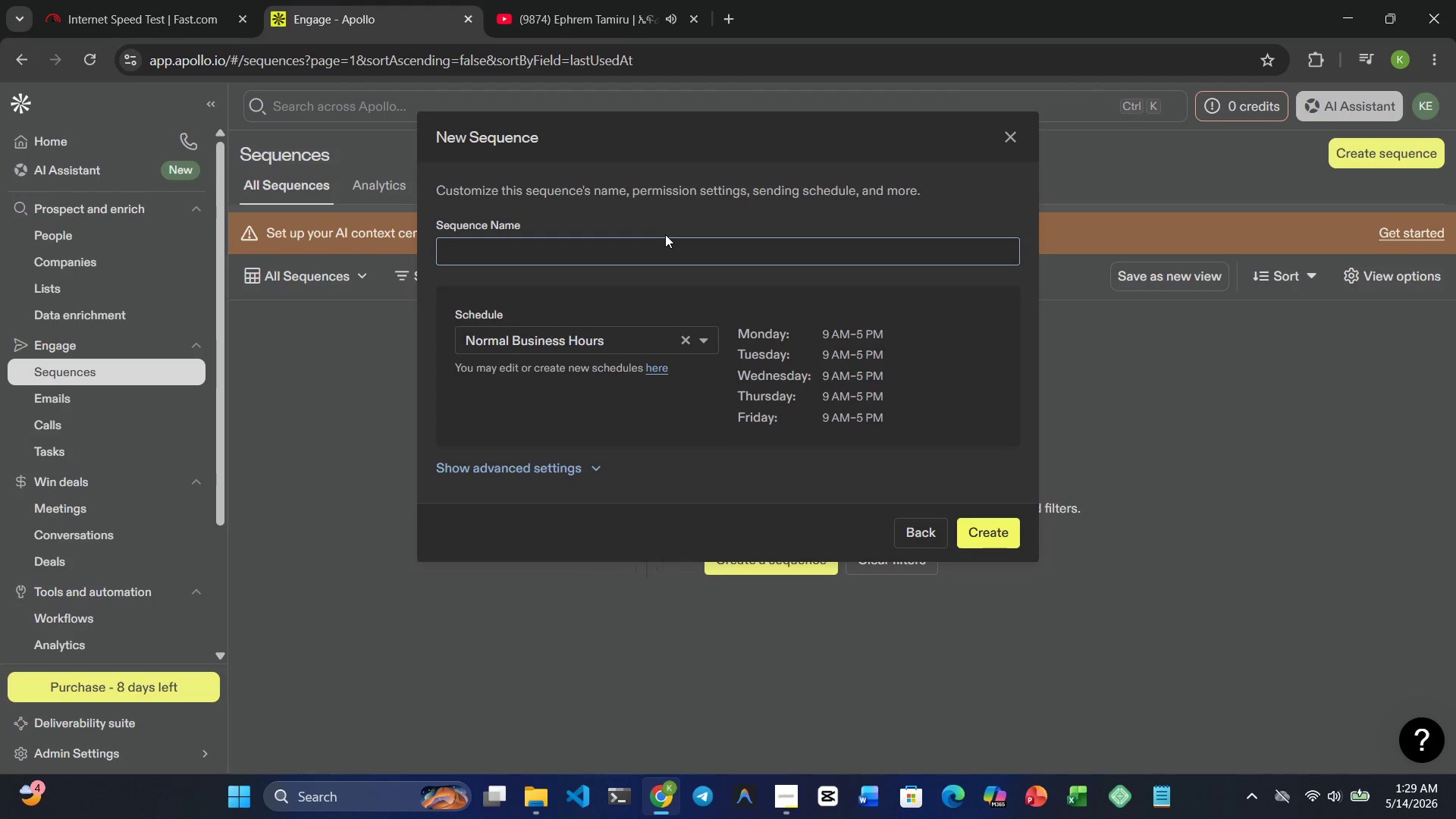 
type(Verant Plate )
 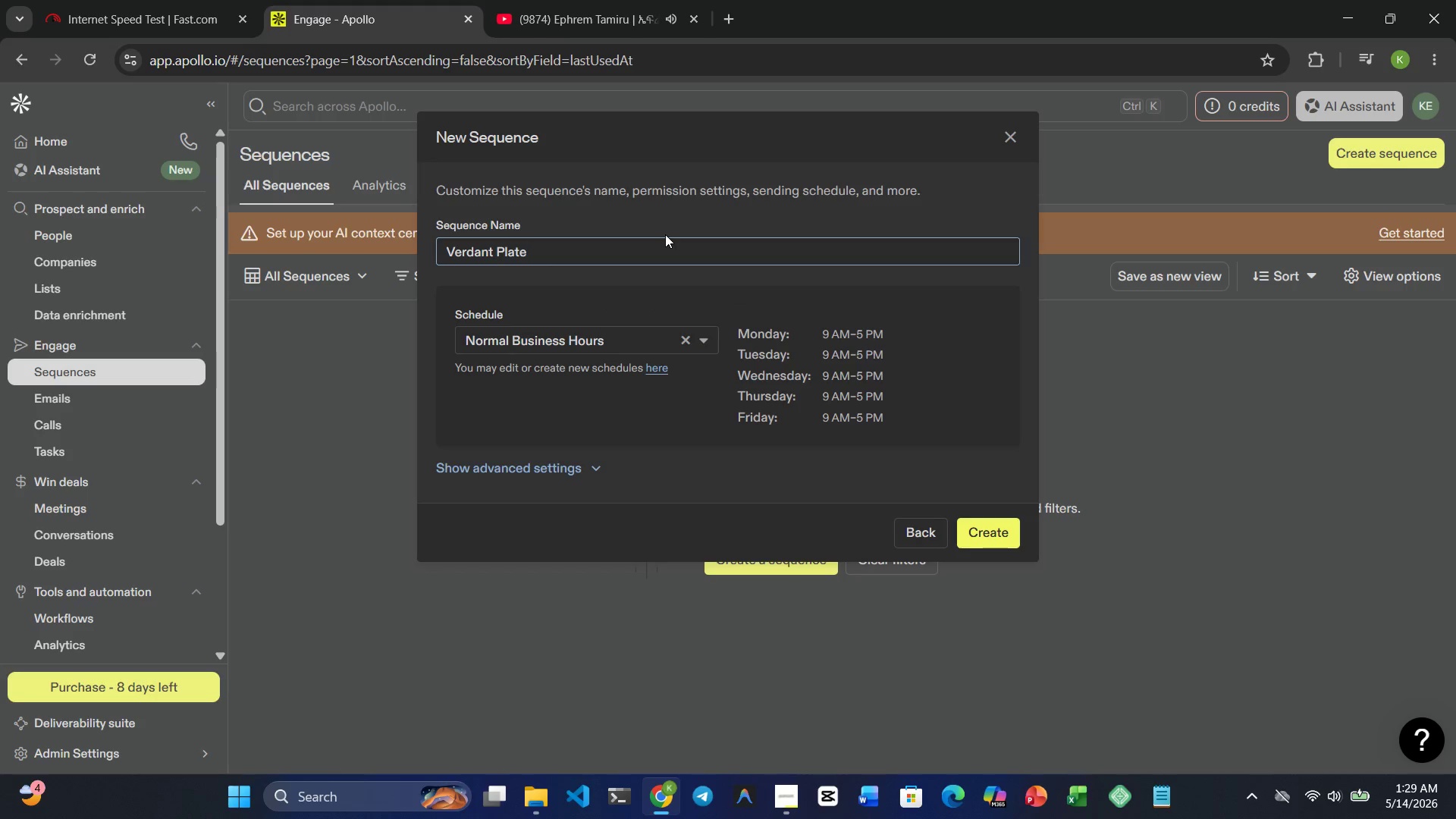 
hold_key(key=D, duration=0.39)
 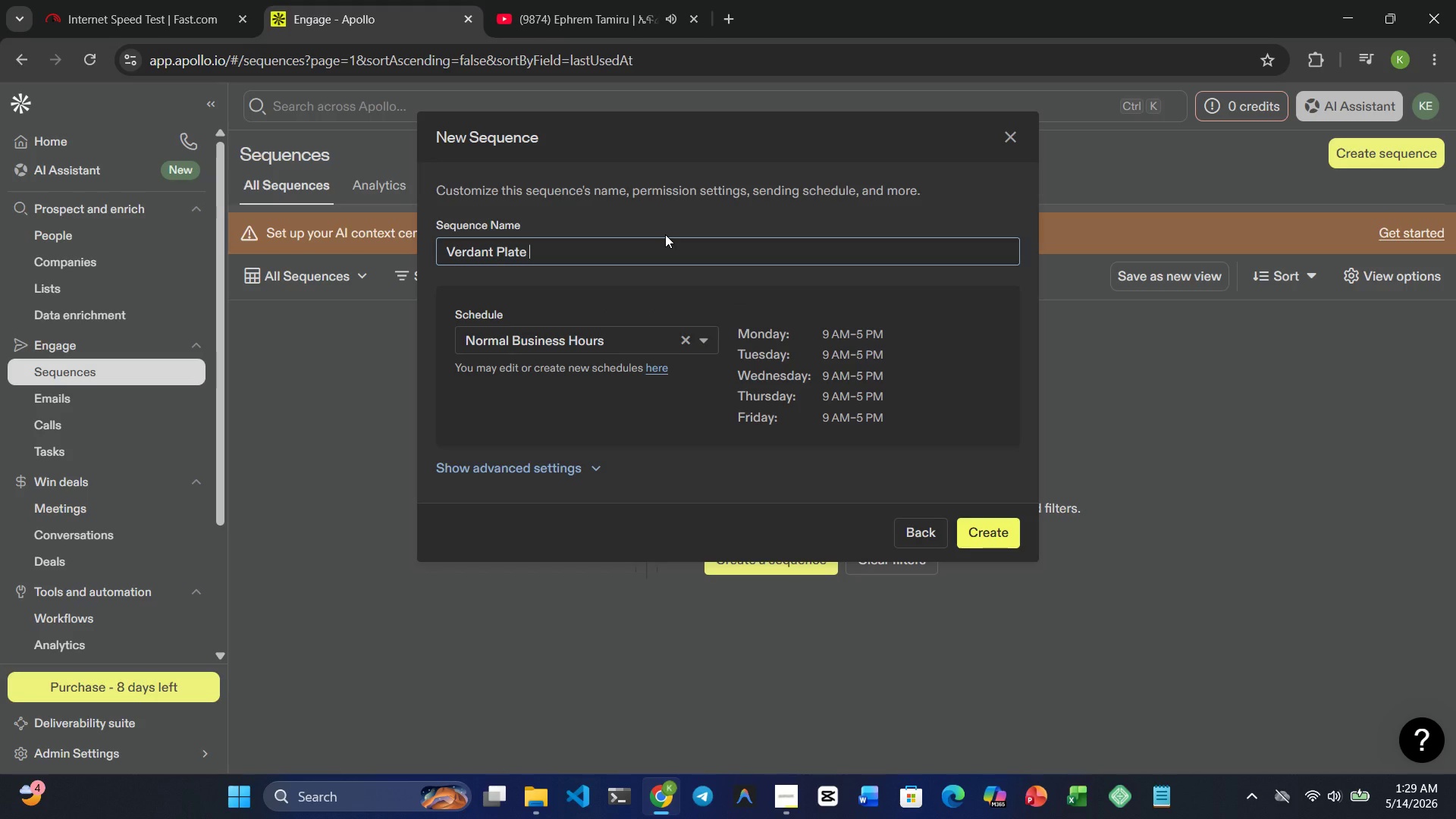 
wait(9.5)
 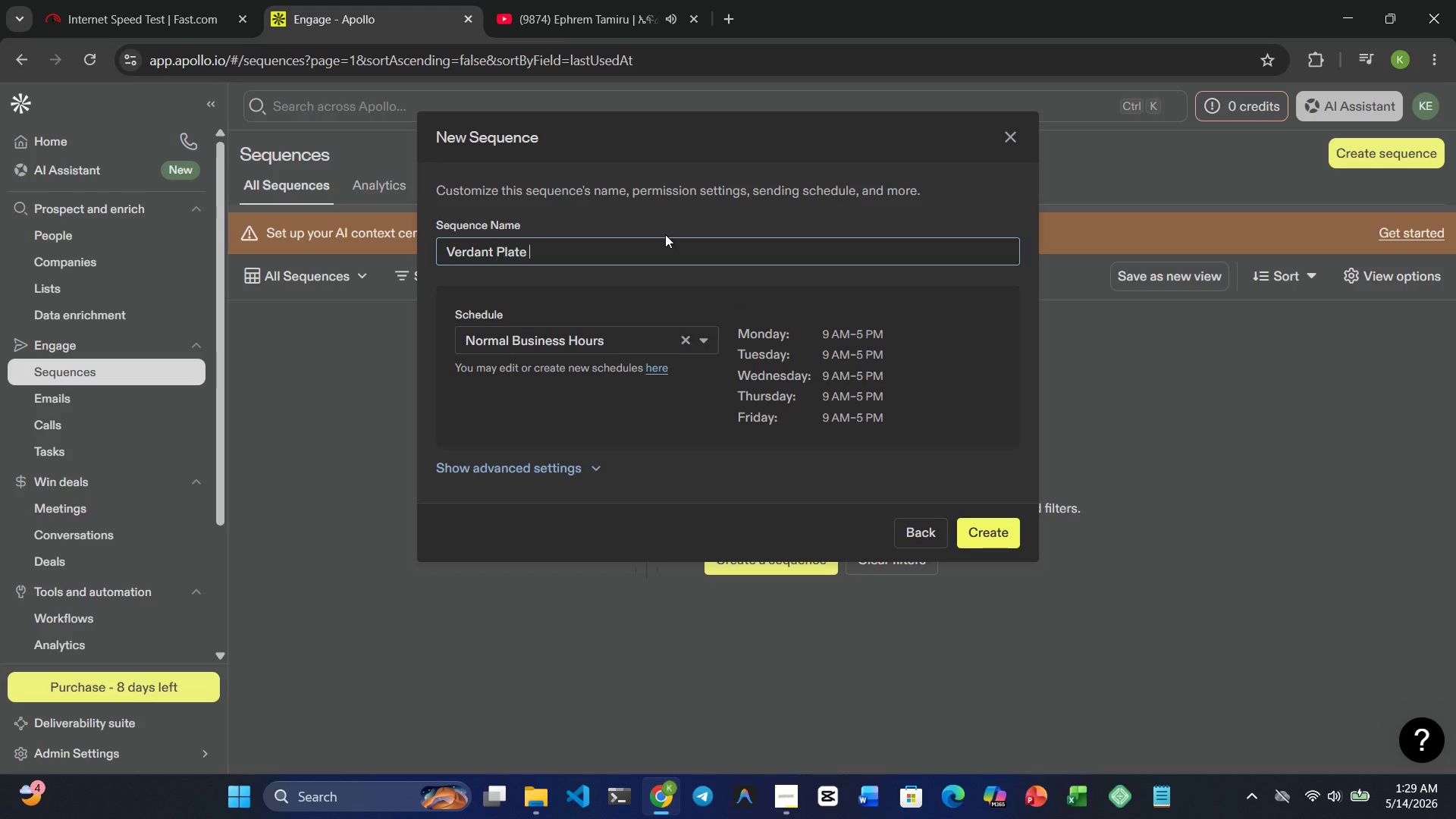 
type(Outreach)
 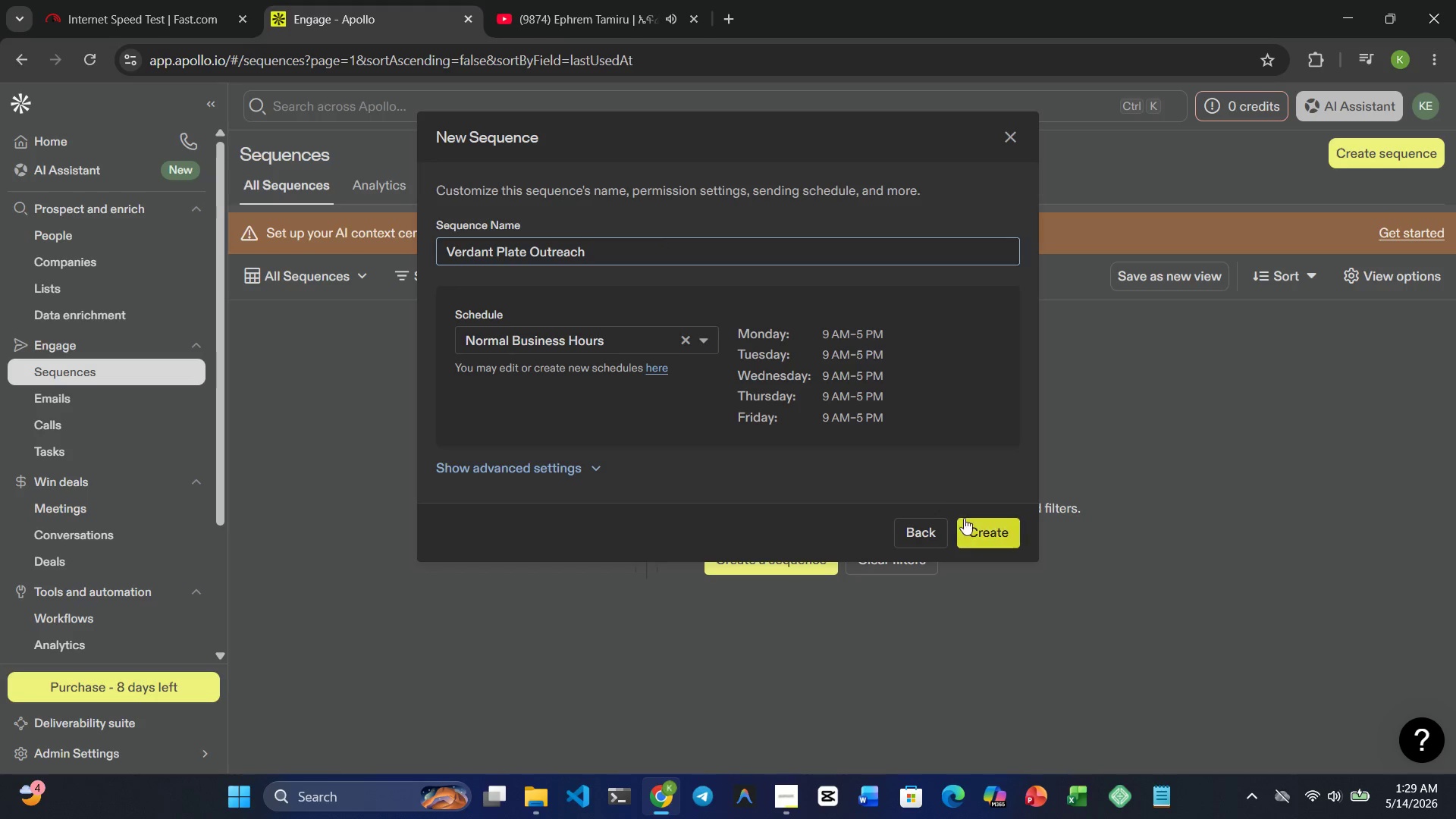 
left_click([994, 527])
 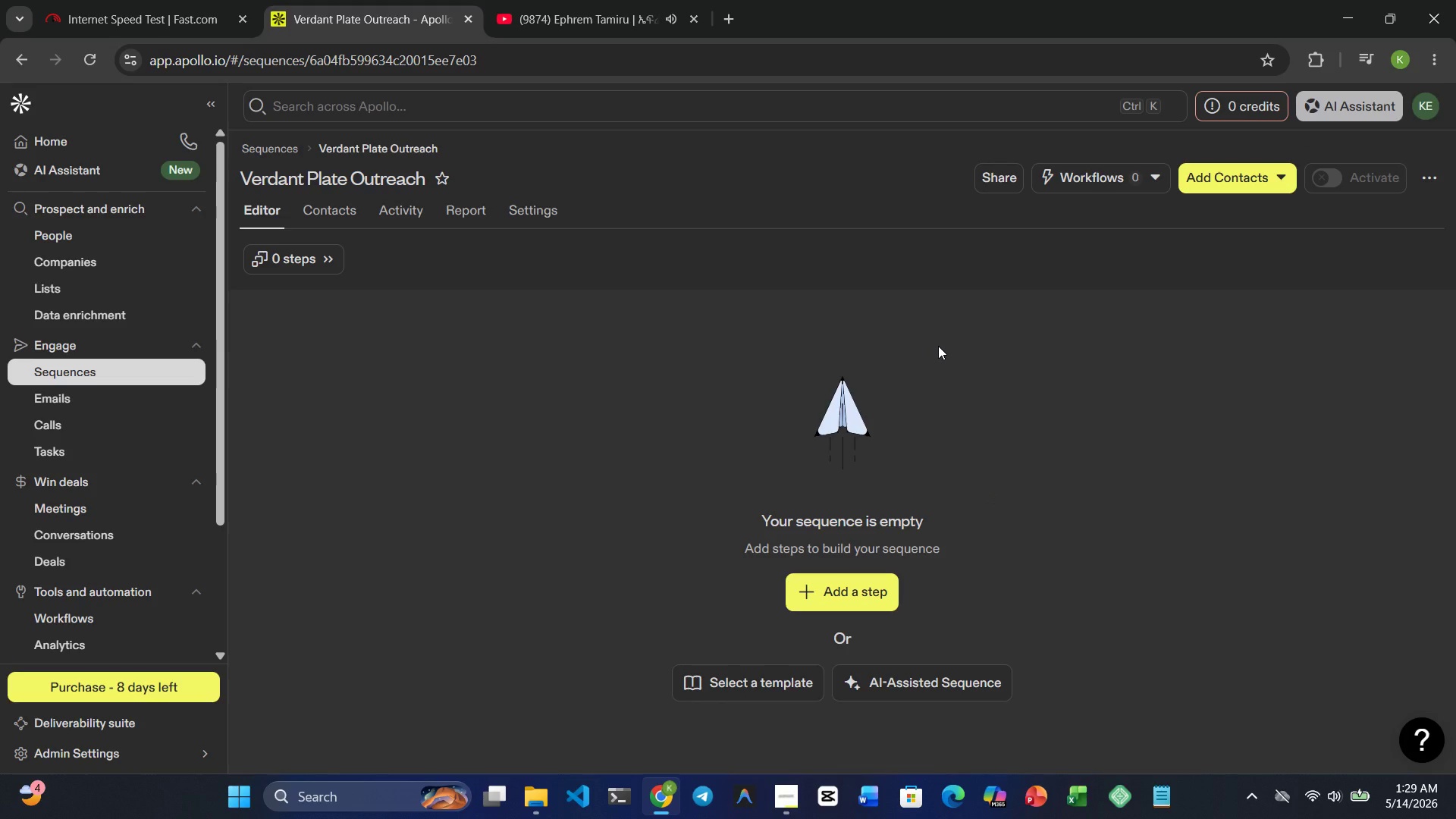 
wait(15.31)
 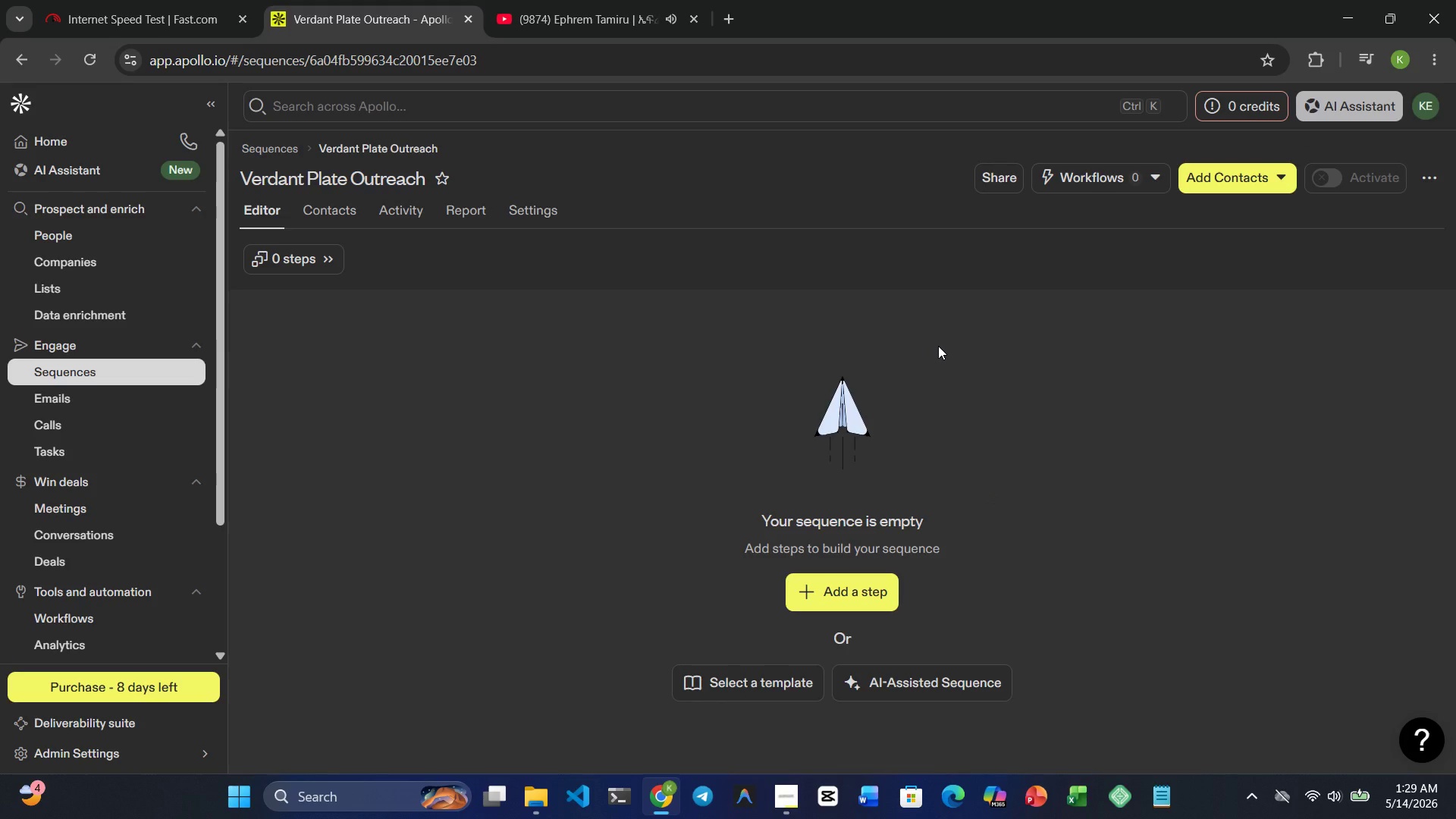 
left_click([878, 322])
 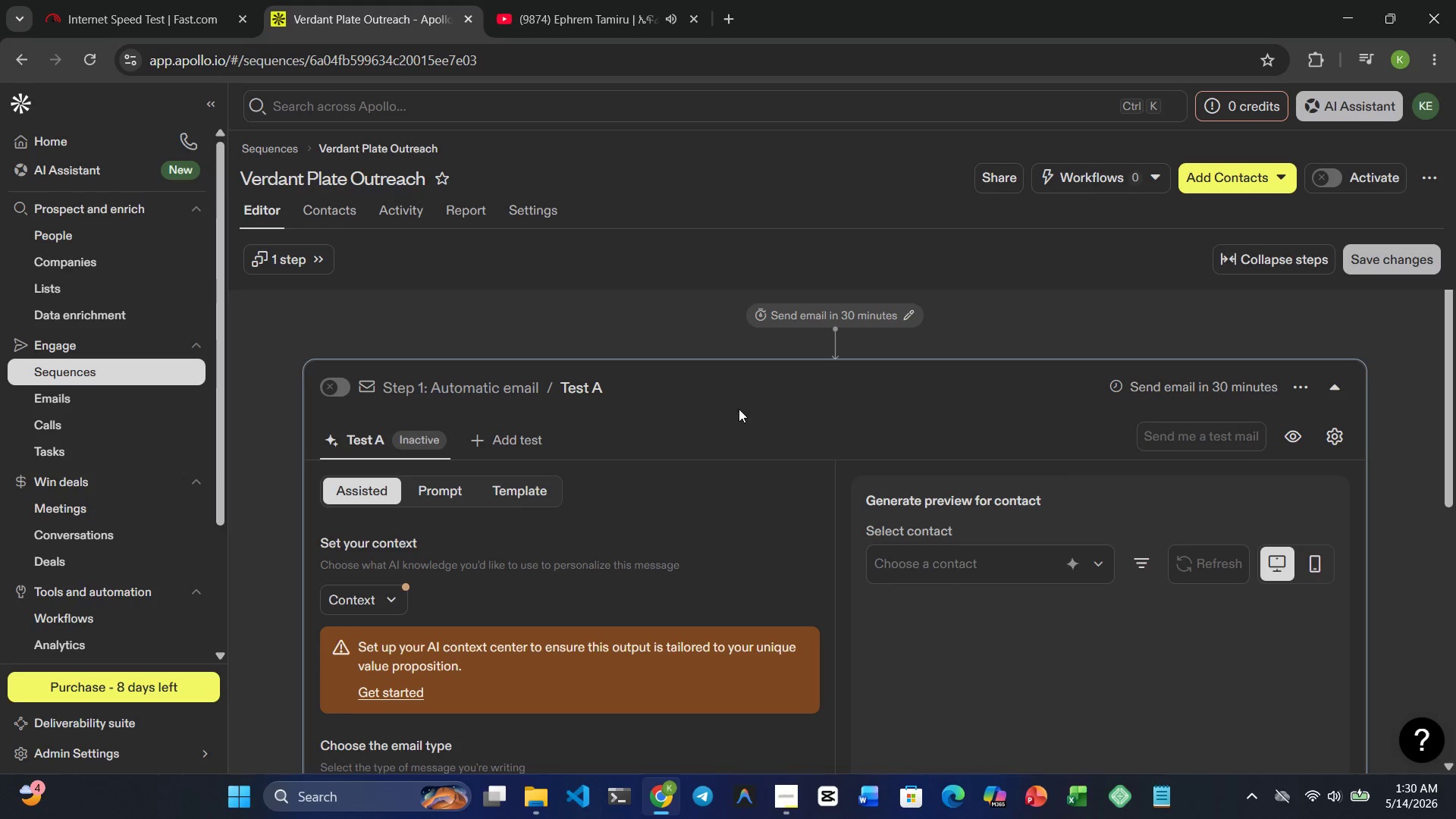 
left_click([509, 492])
 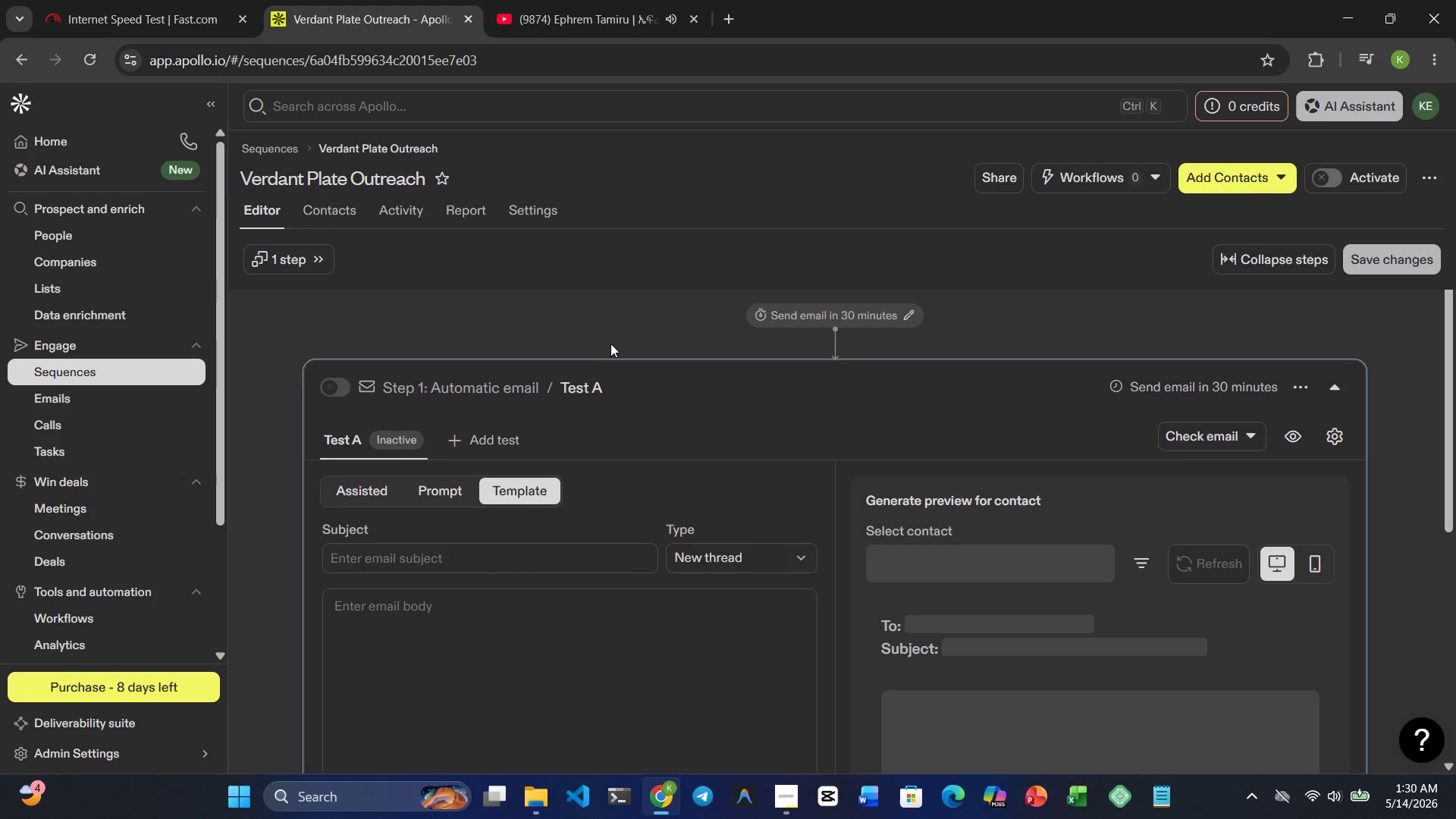 
scroll: coordinate [613, 342], scroll_direction: down, amount: 1.0
 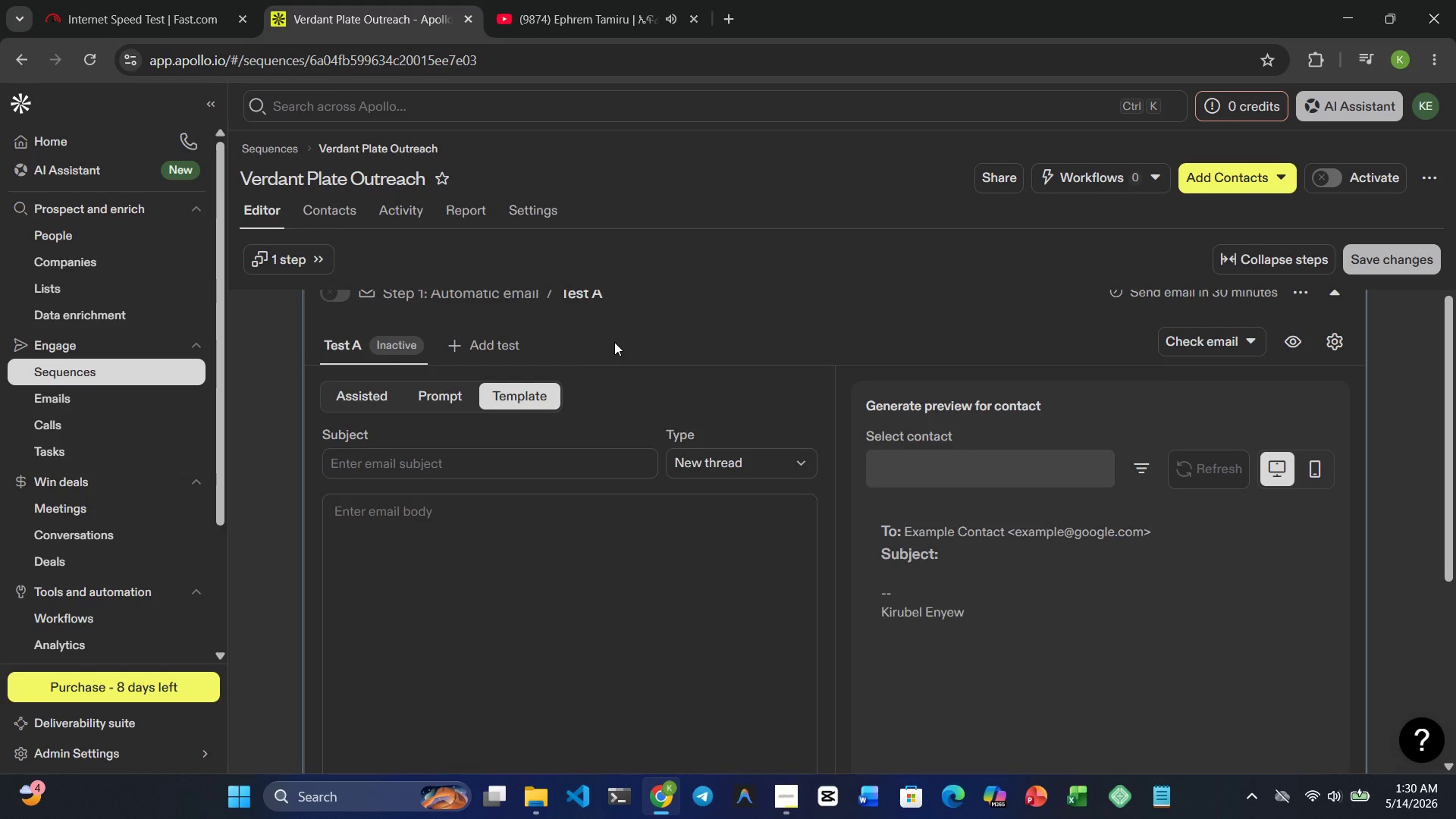 
scroll: coordinate [614, 342], scroll_direction: up, amount: 1.0
 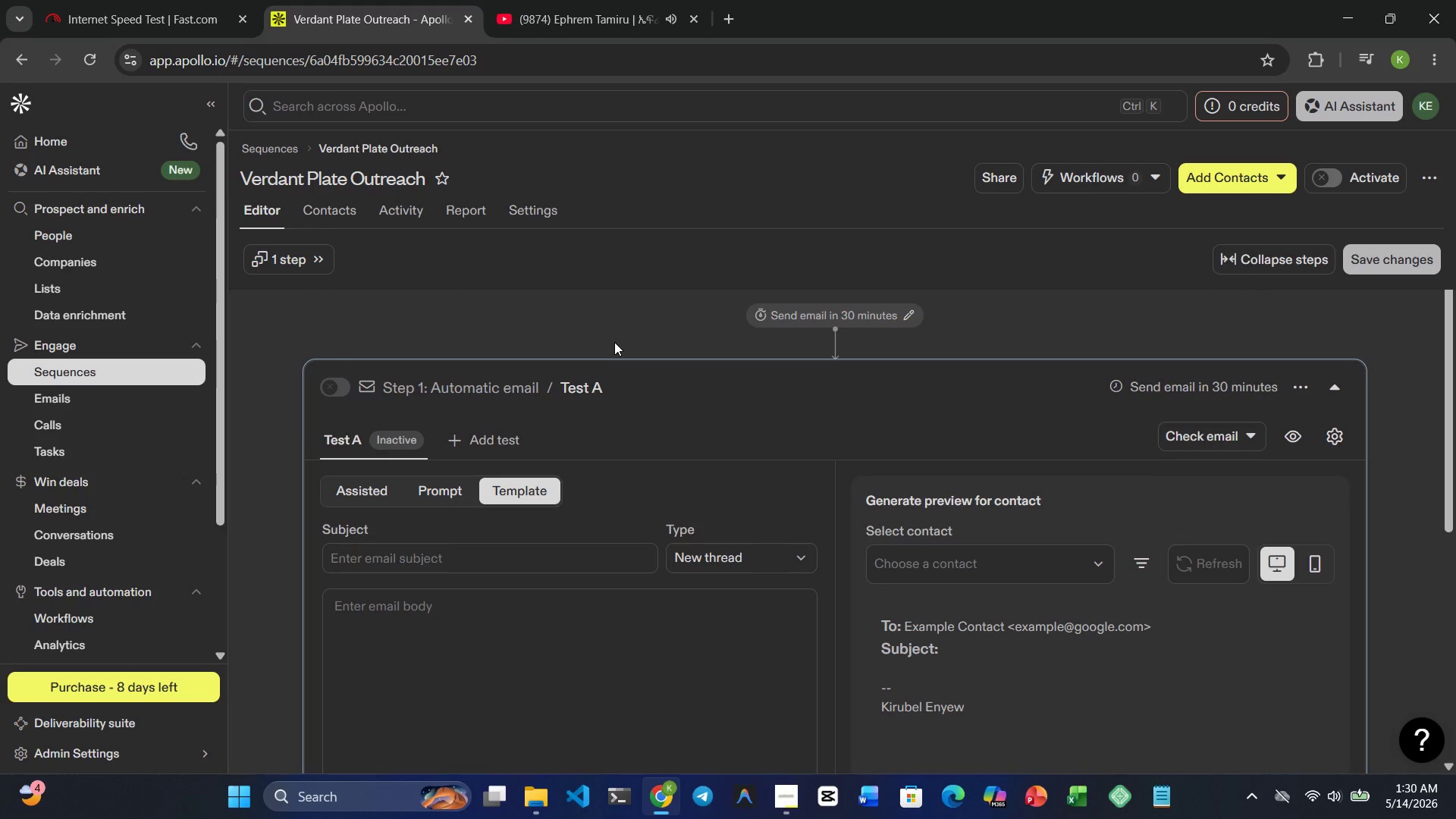 
scroll: coordinate [614, 342], scroll_direction: down, amount: 1.0
 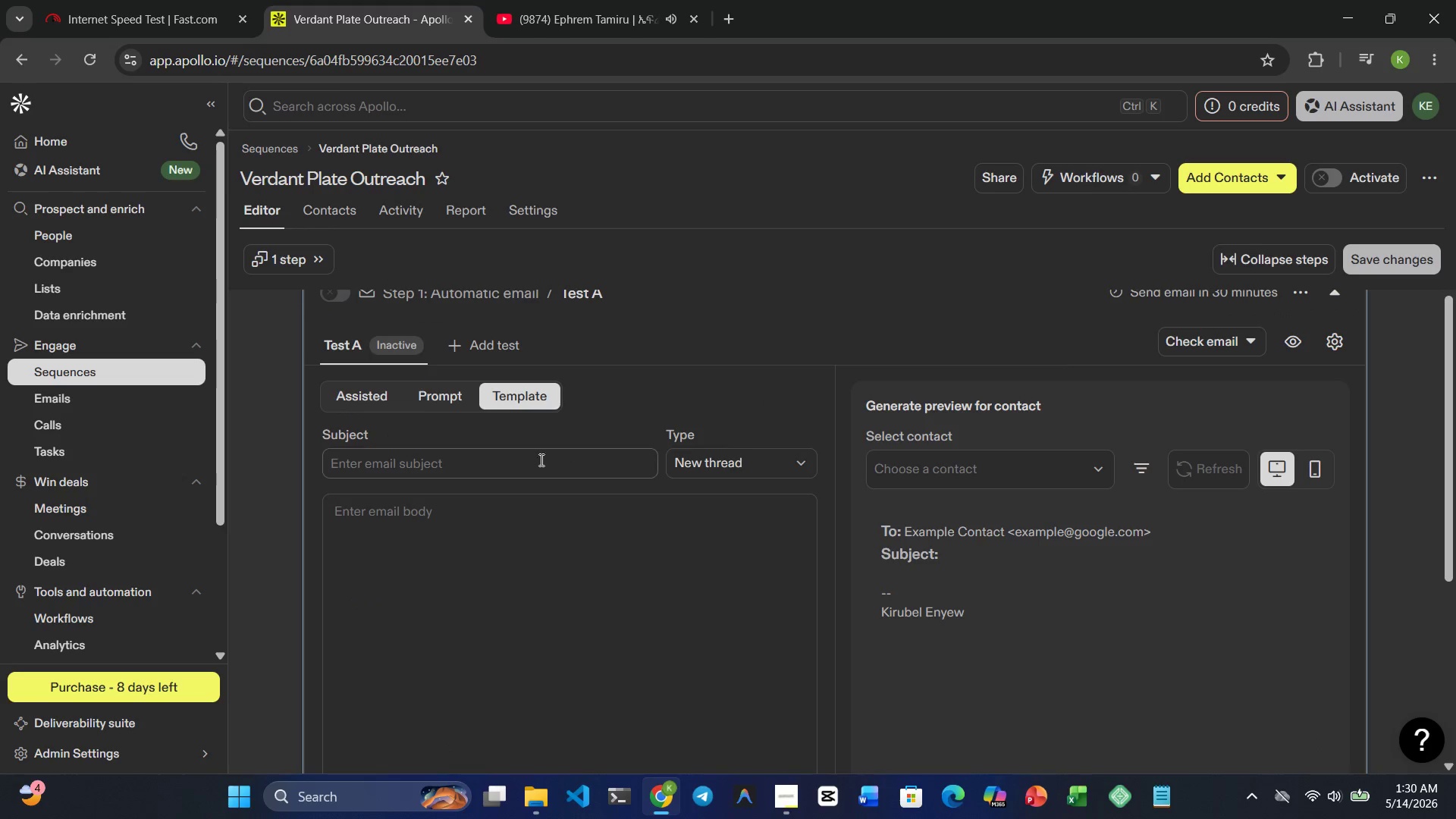 
left_click([526, 466])
 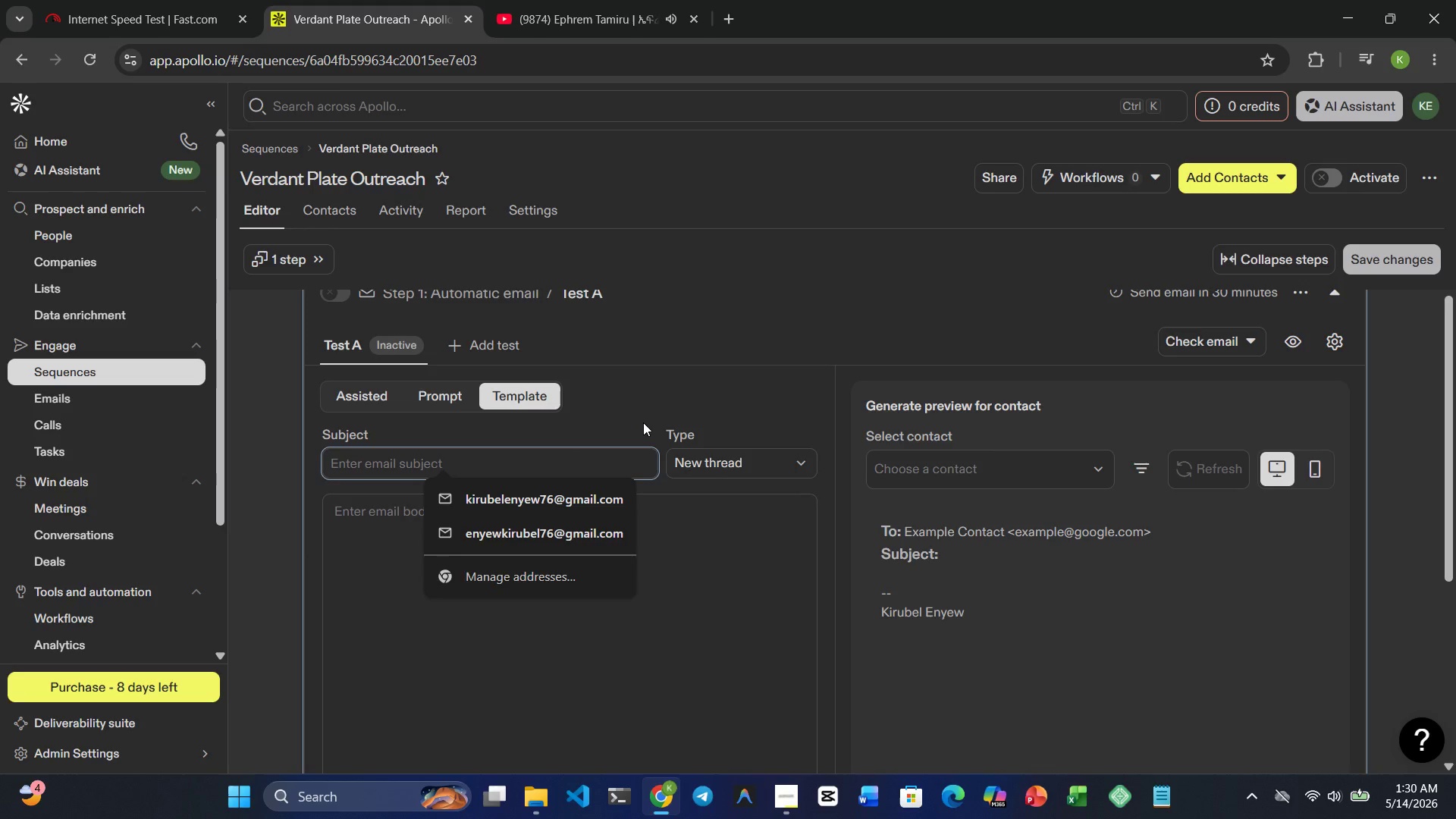 
left_click([643, 422])
 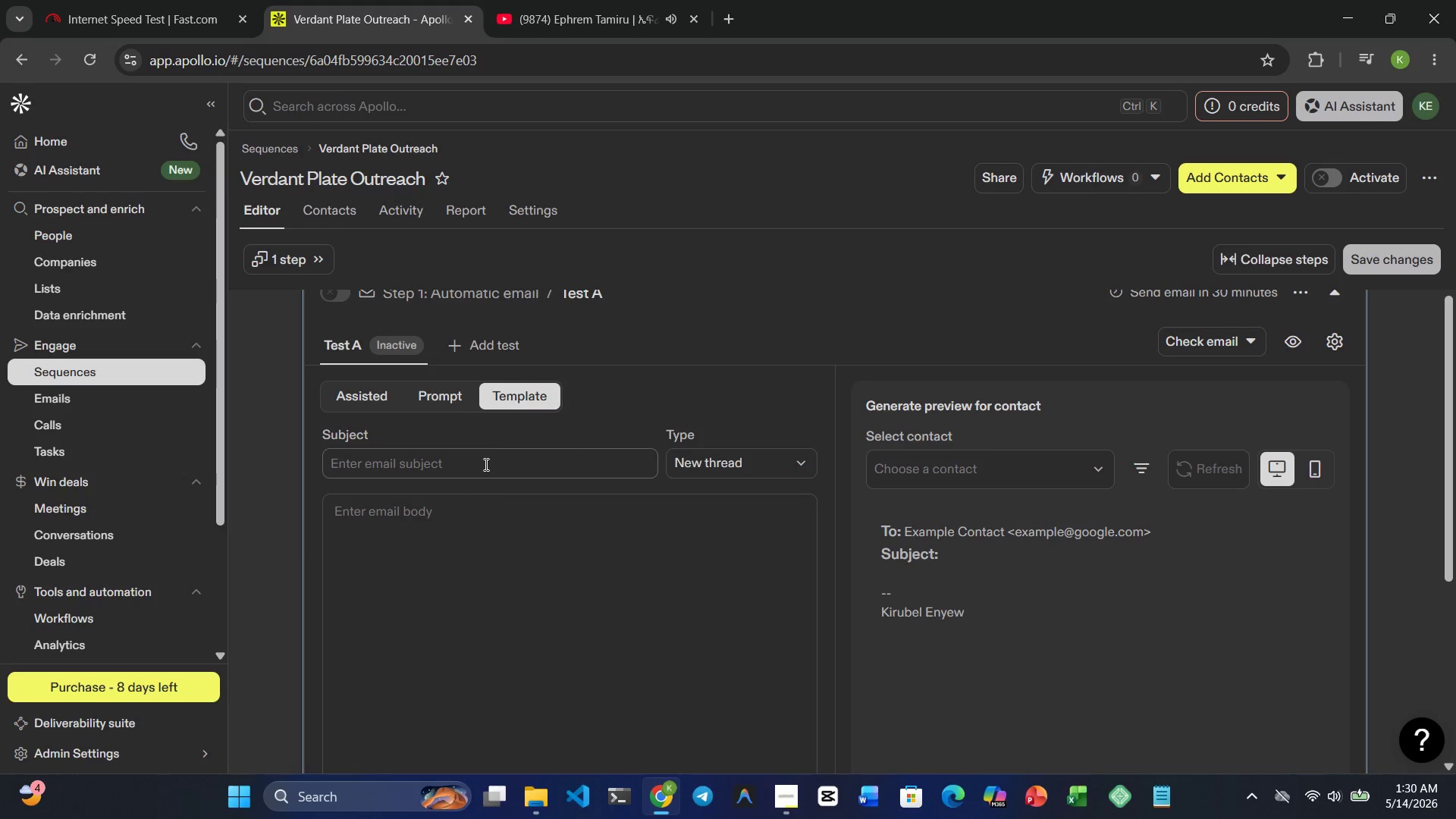 
left_click([485, 464])
 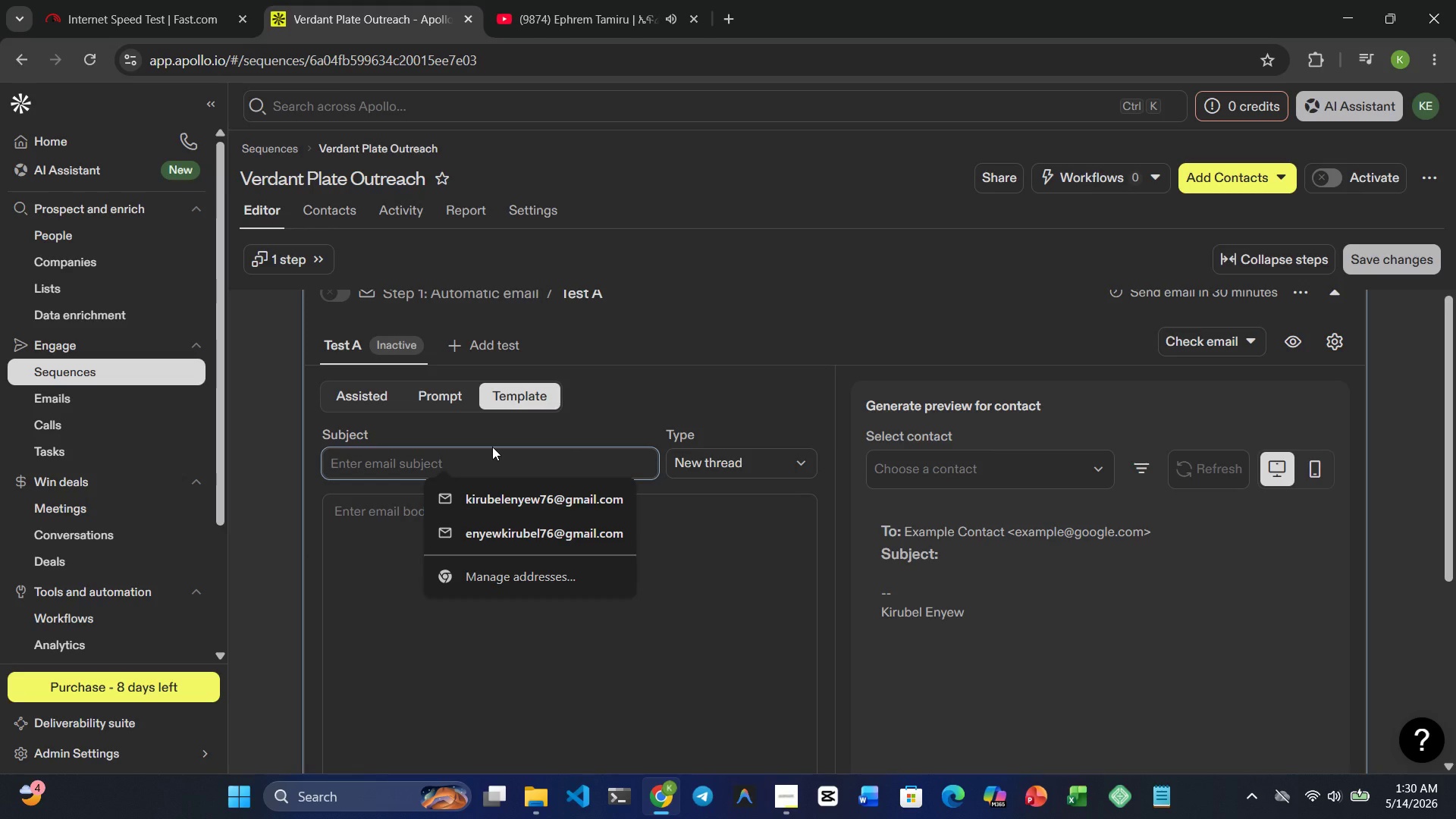 
type(A seasonal )
 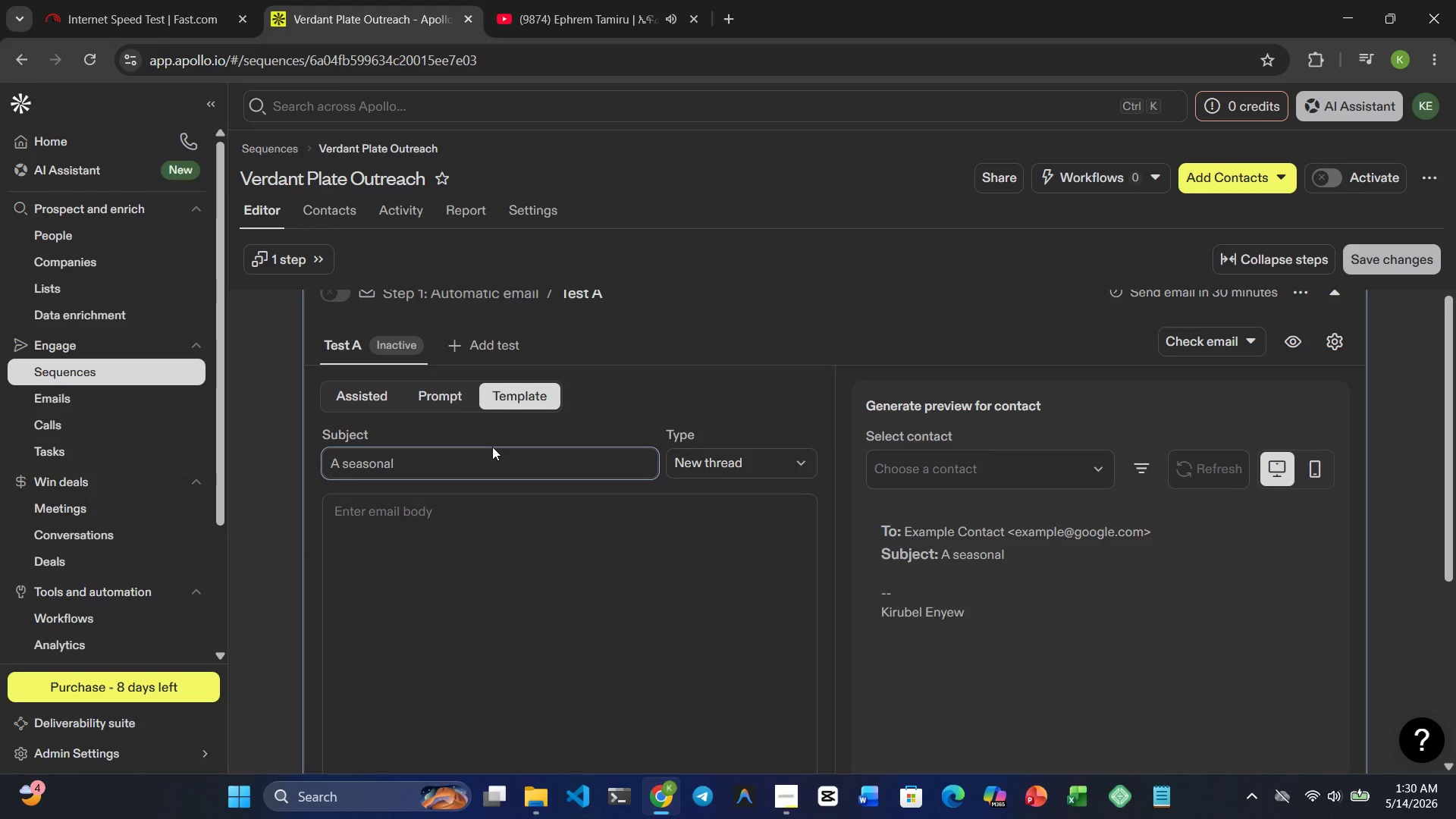 
type(testing for )
 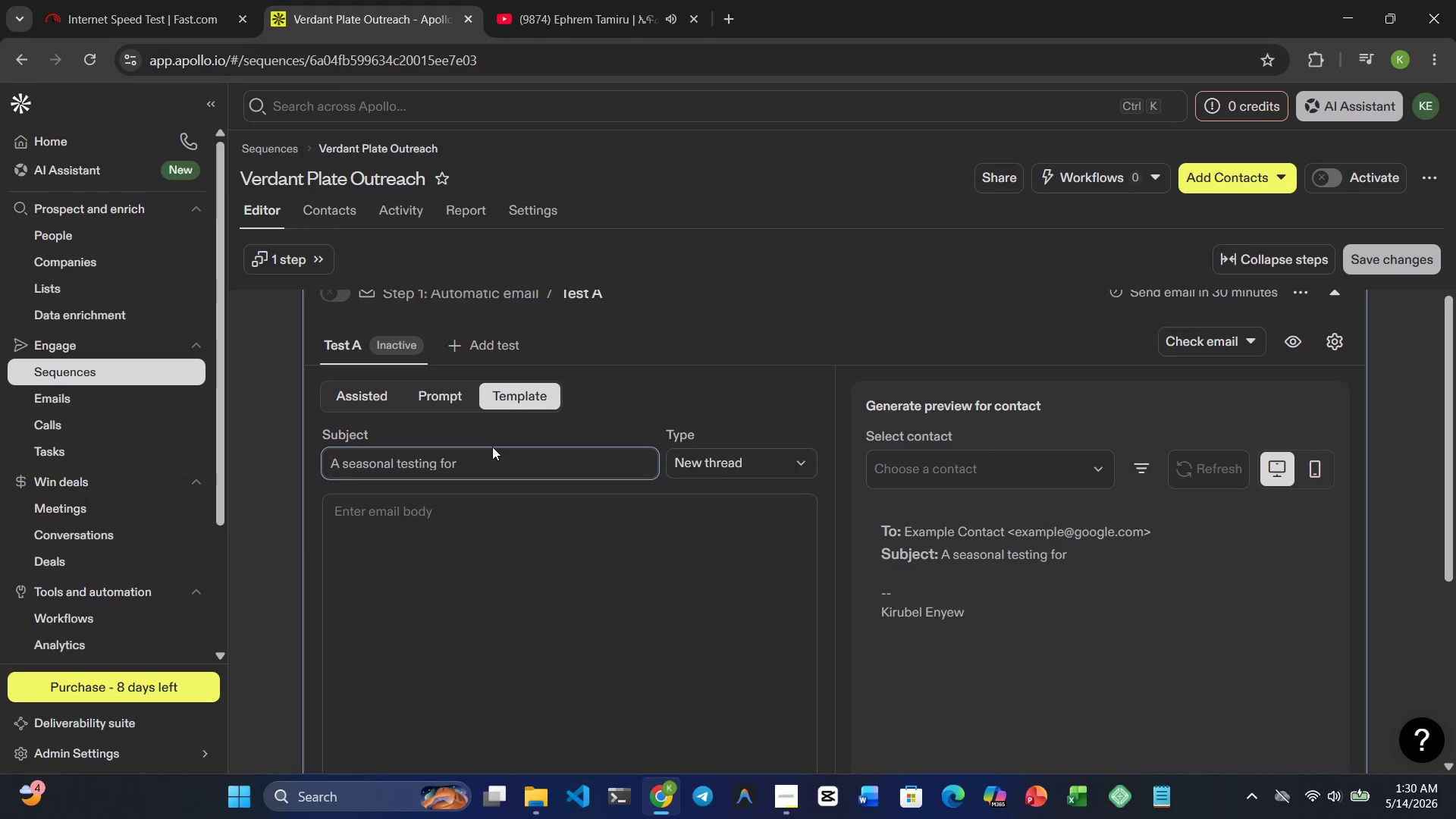 
key(Backspace)
 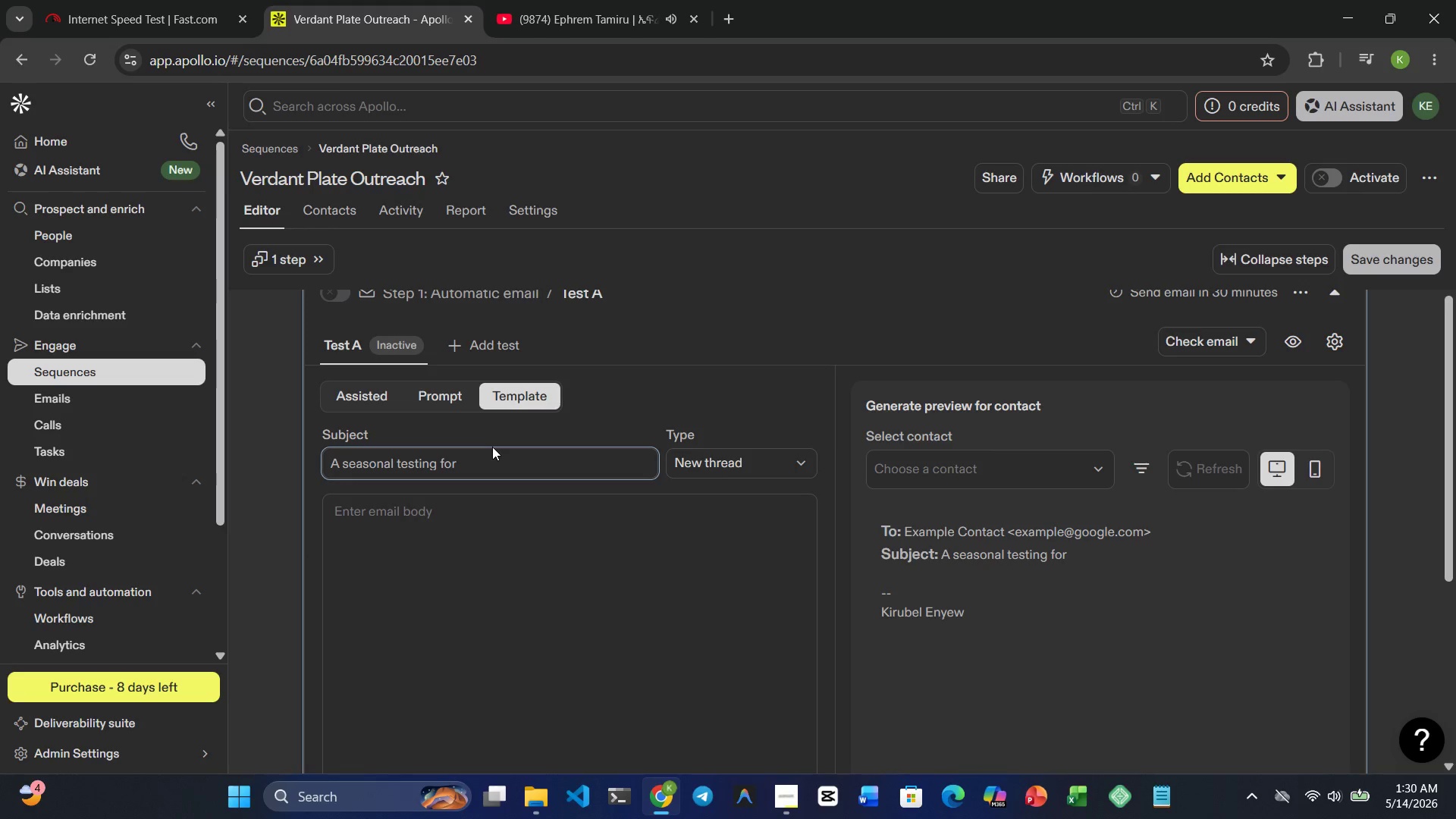 
wait(7.75)
 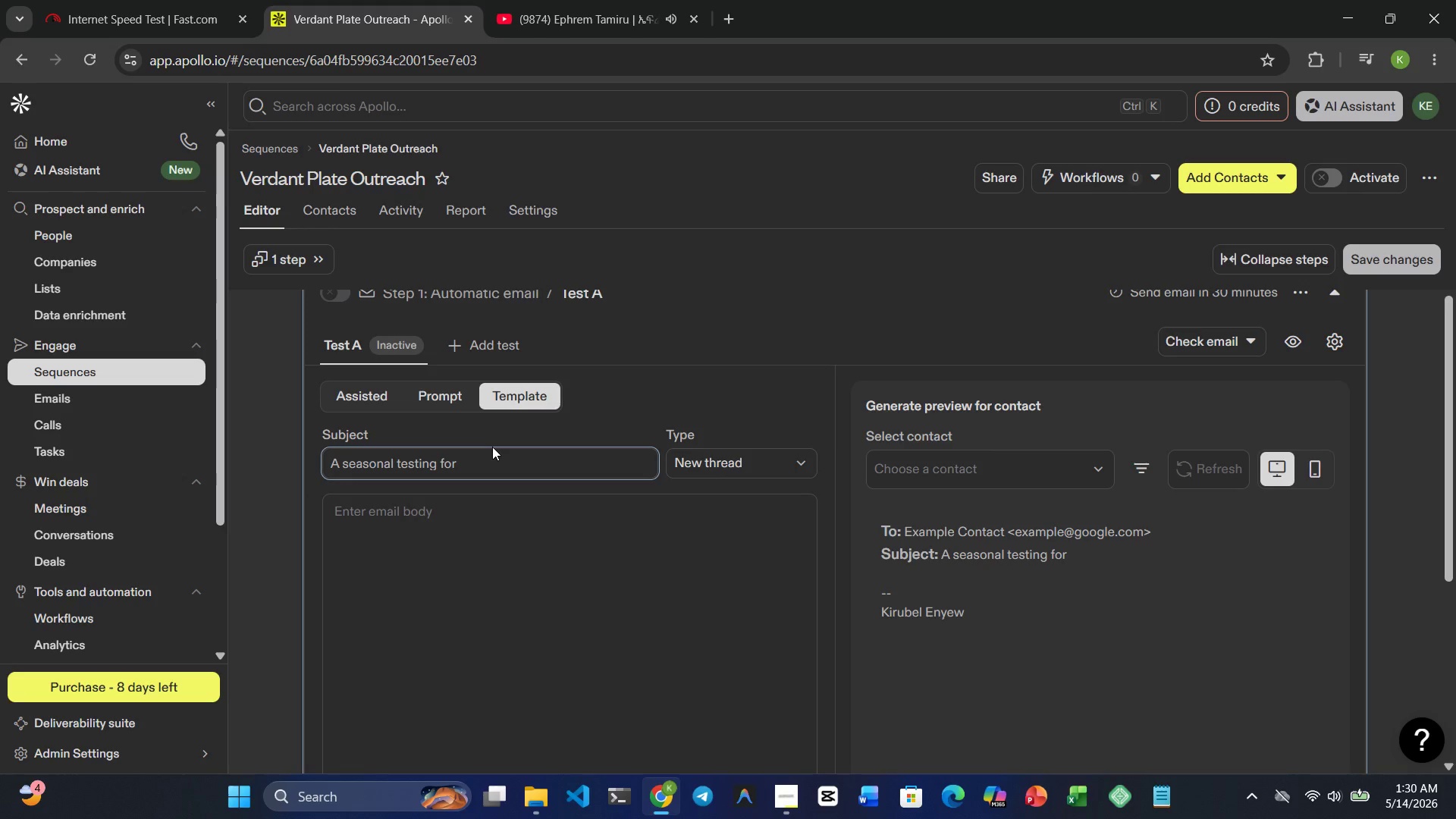 
key(Backspace)
key(Backspace)
key(Backspace)
key(Backspace)
key(Backspace)
key(Backspace)
key(Backspace)
key(Backspace)
key(Backspace)
key(Backspace)
type(asting)
 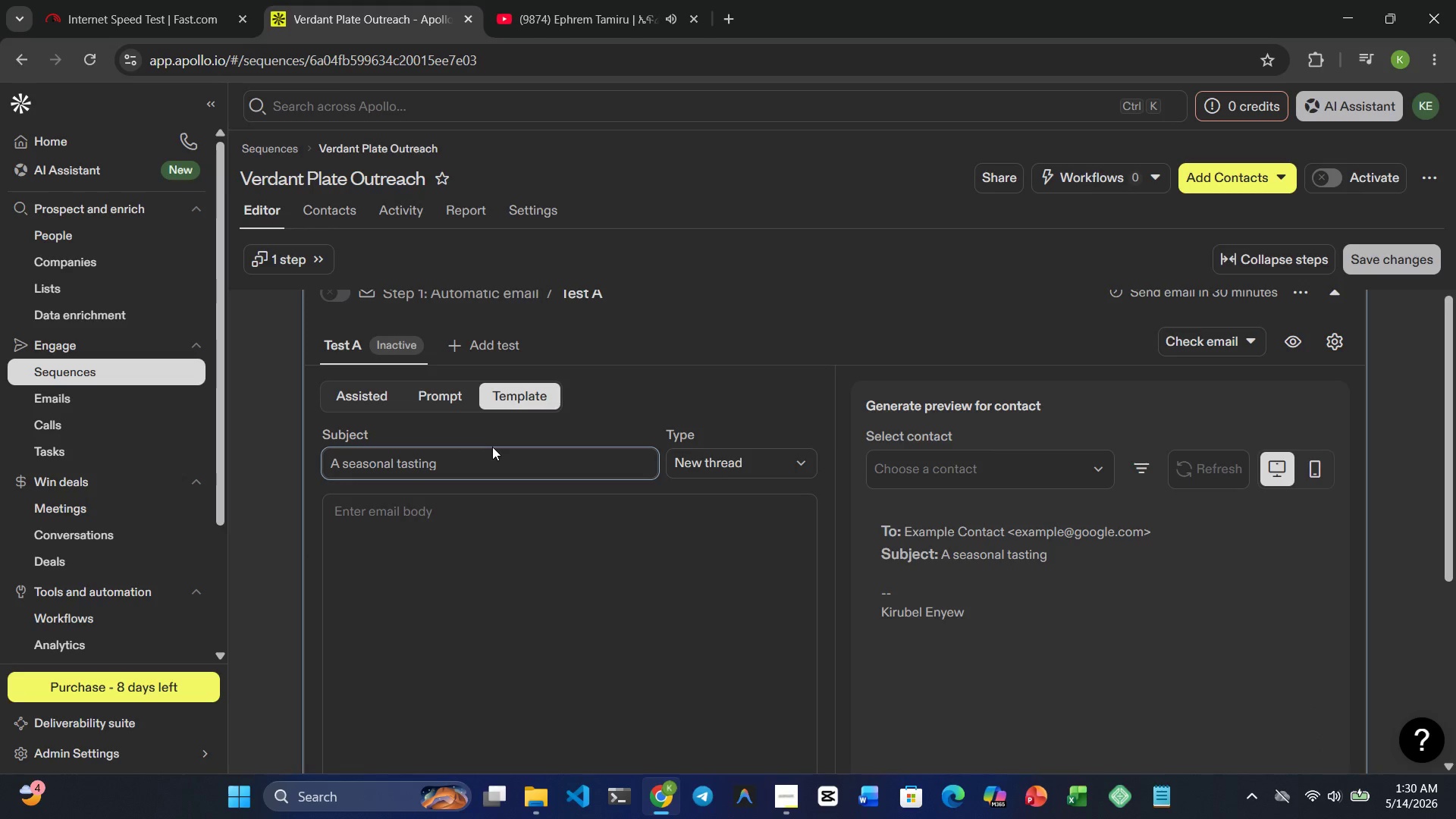 
type( fr the team at }})
 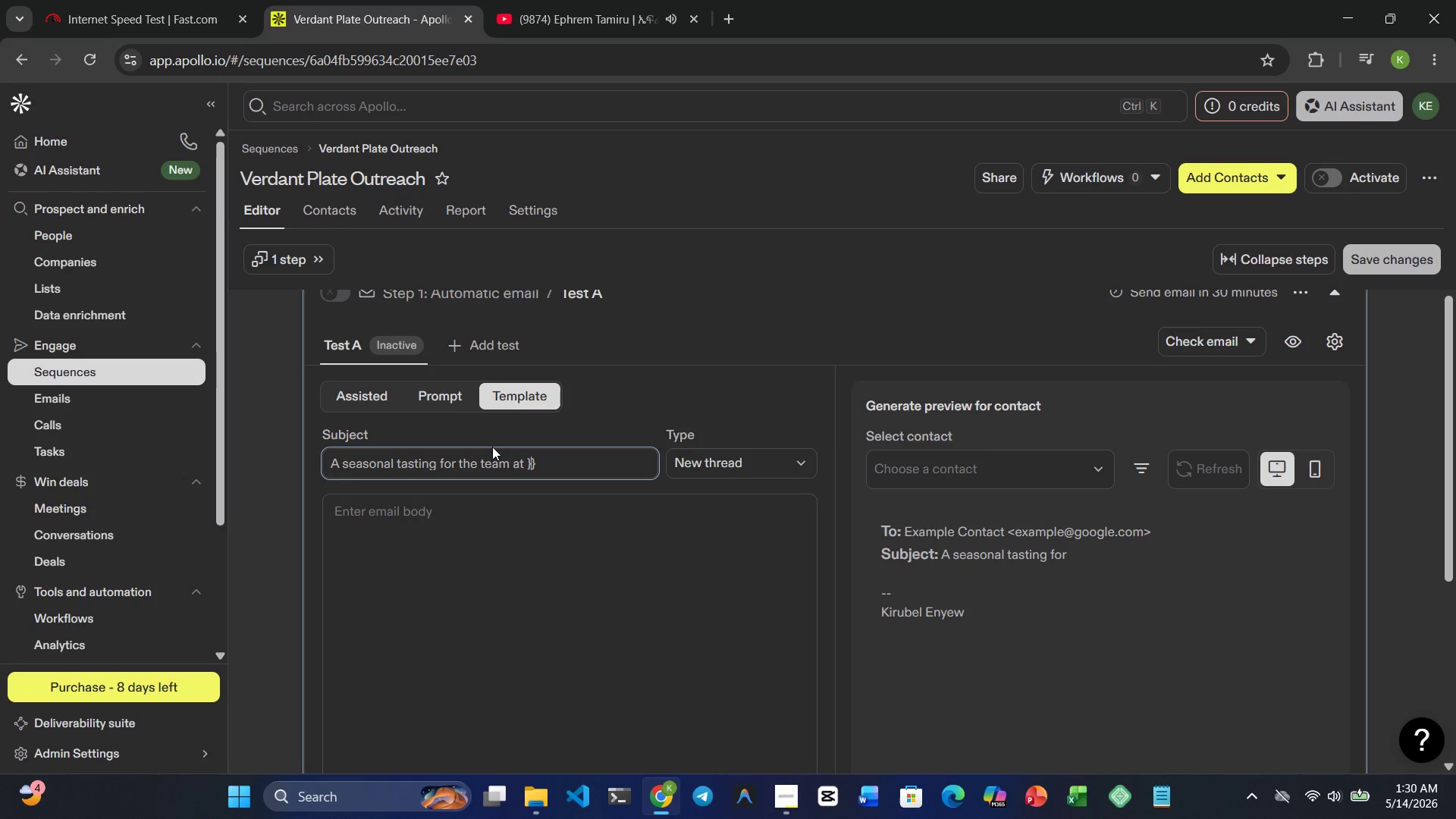 
hold_key(key=O, duration=0.39)
 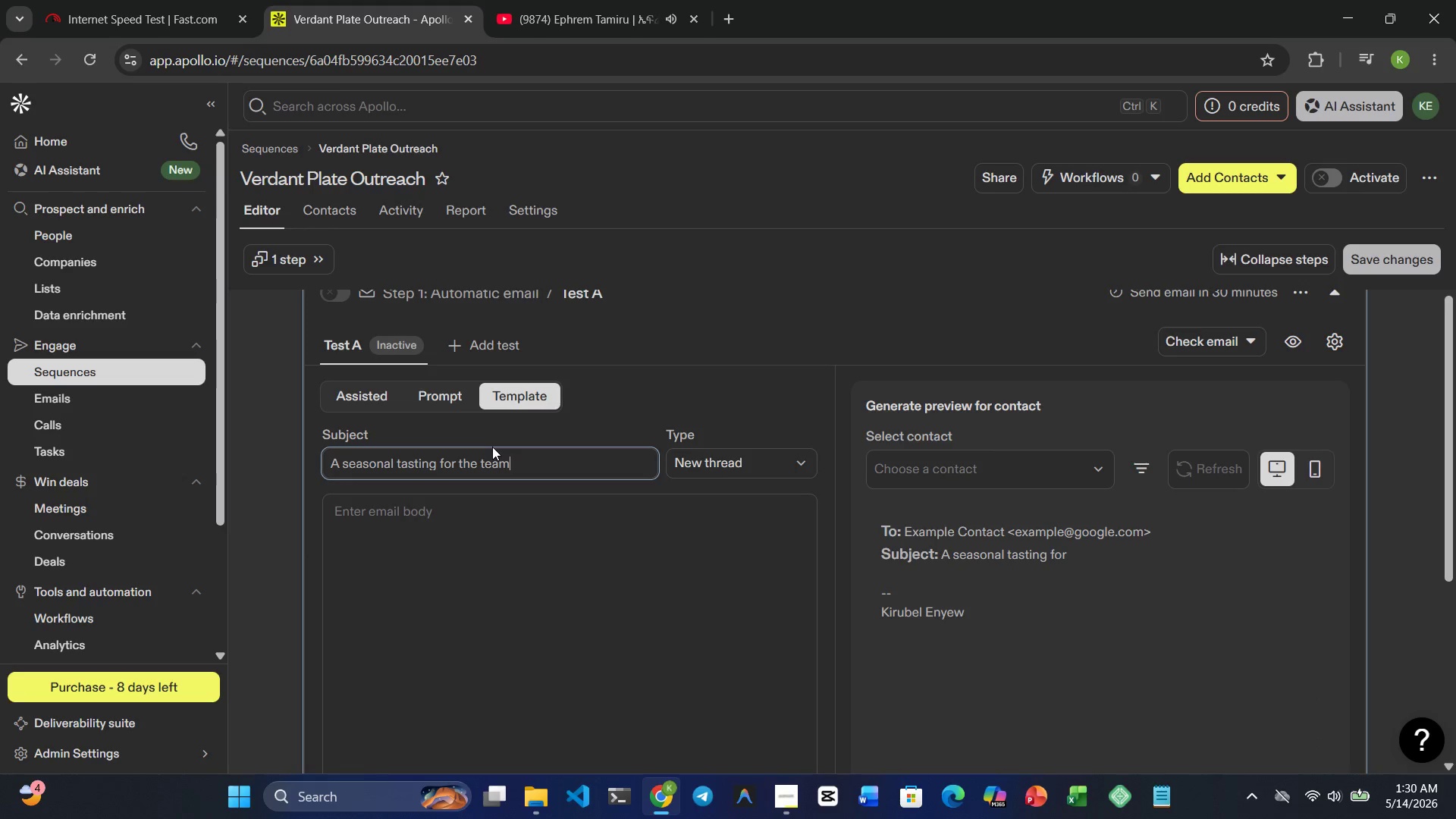 
key(ArrowLeft)
 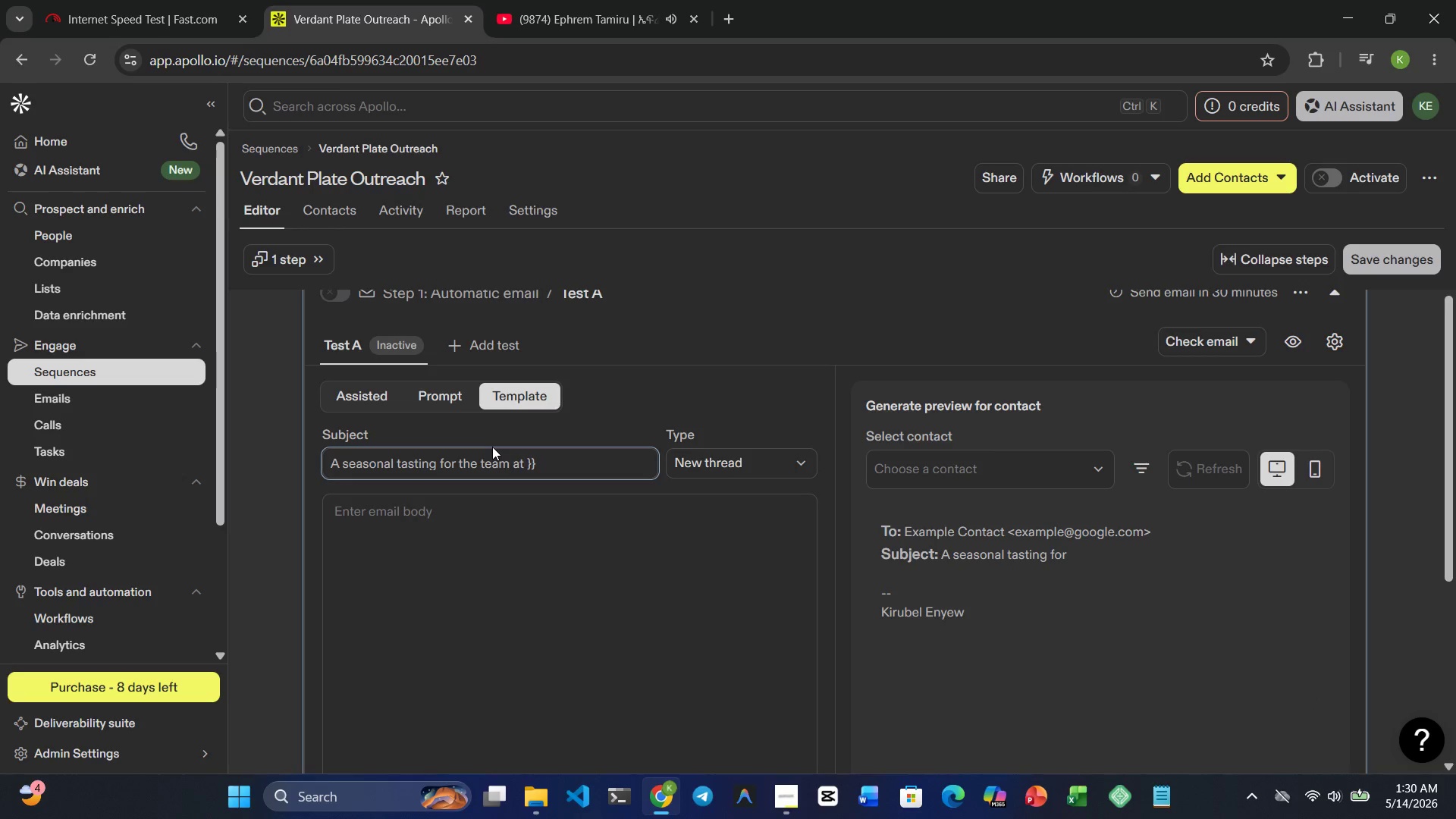 
key(ArrowLeft)
 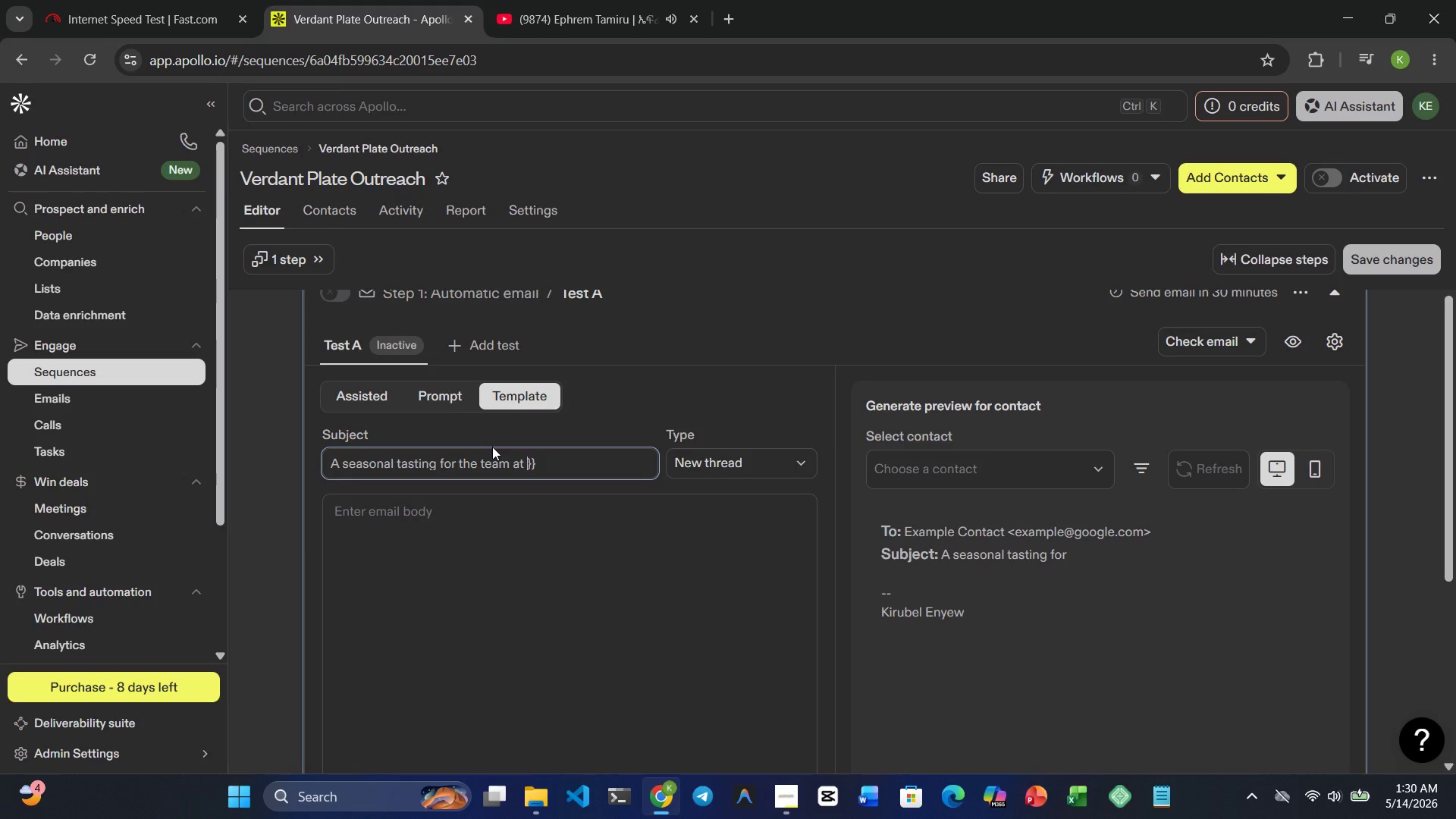 
key(Shift+BracketLeft)
 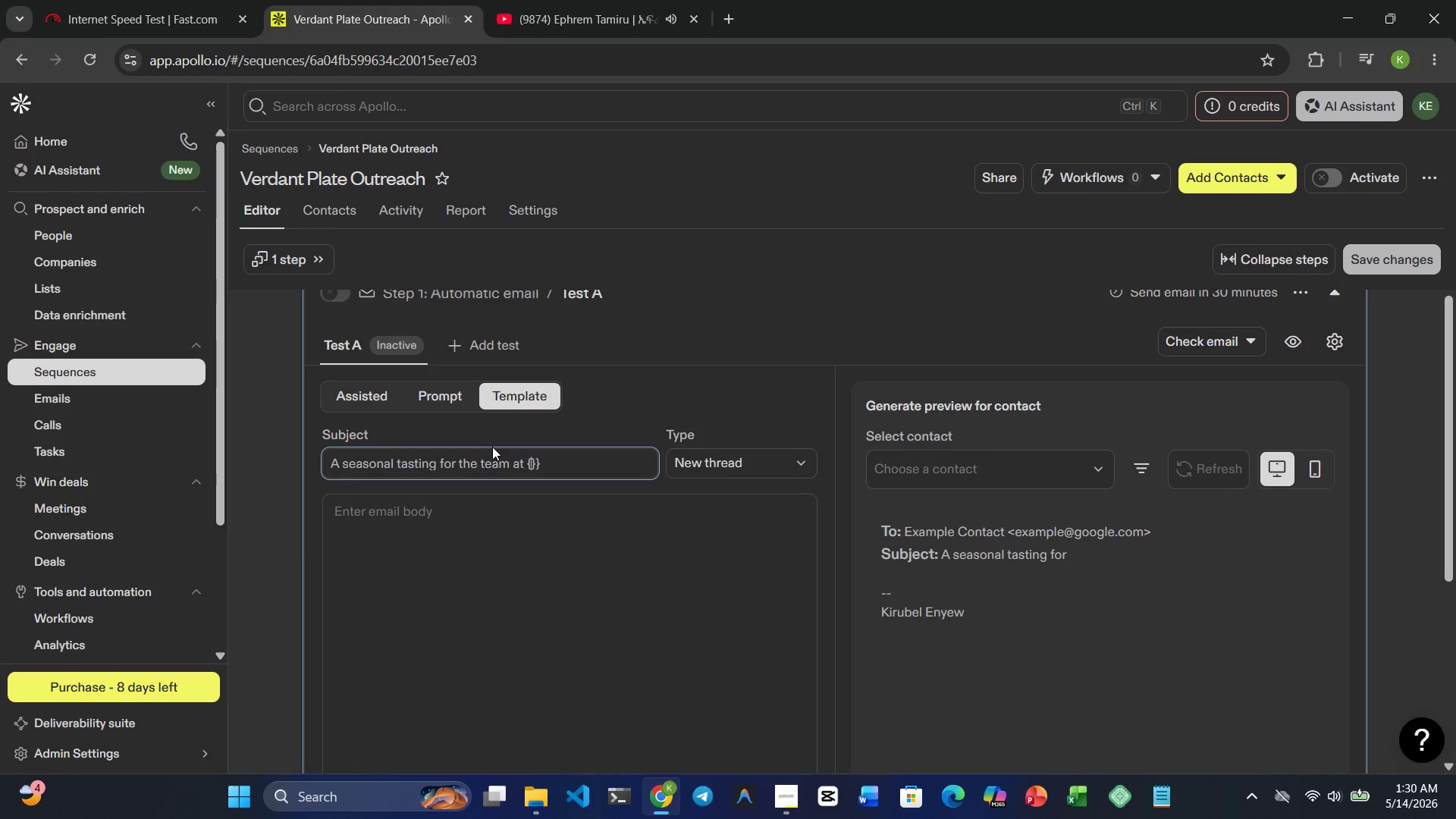 
key(Shift+BracketLeft)
 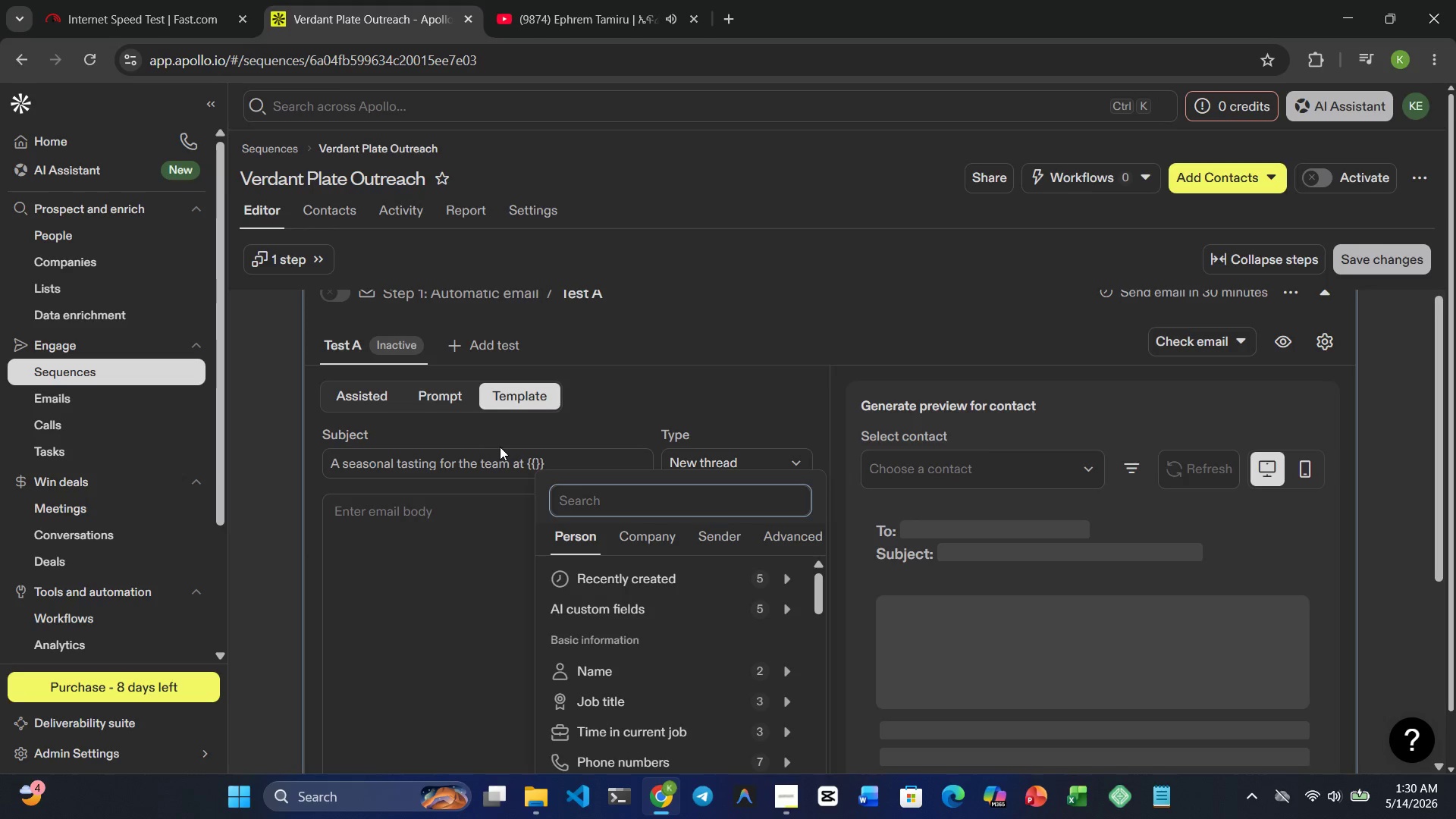 
left_click([542, 460])
 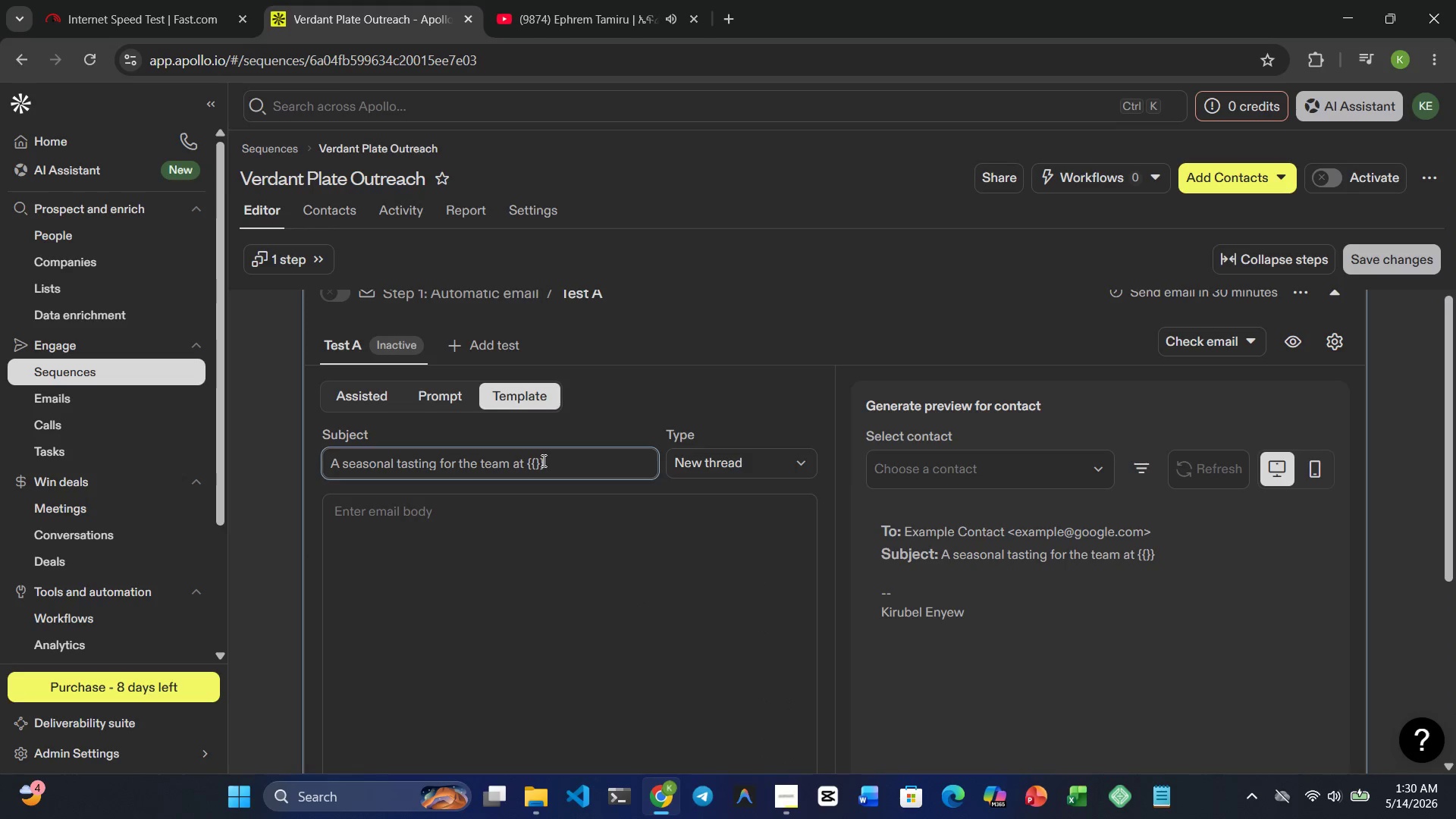 
key(ArrowLeft)
 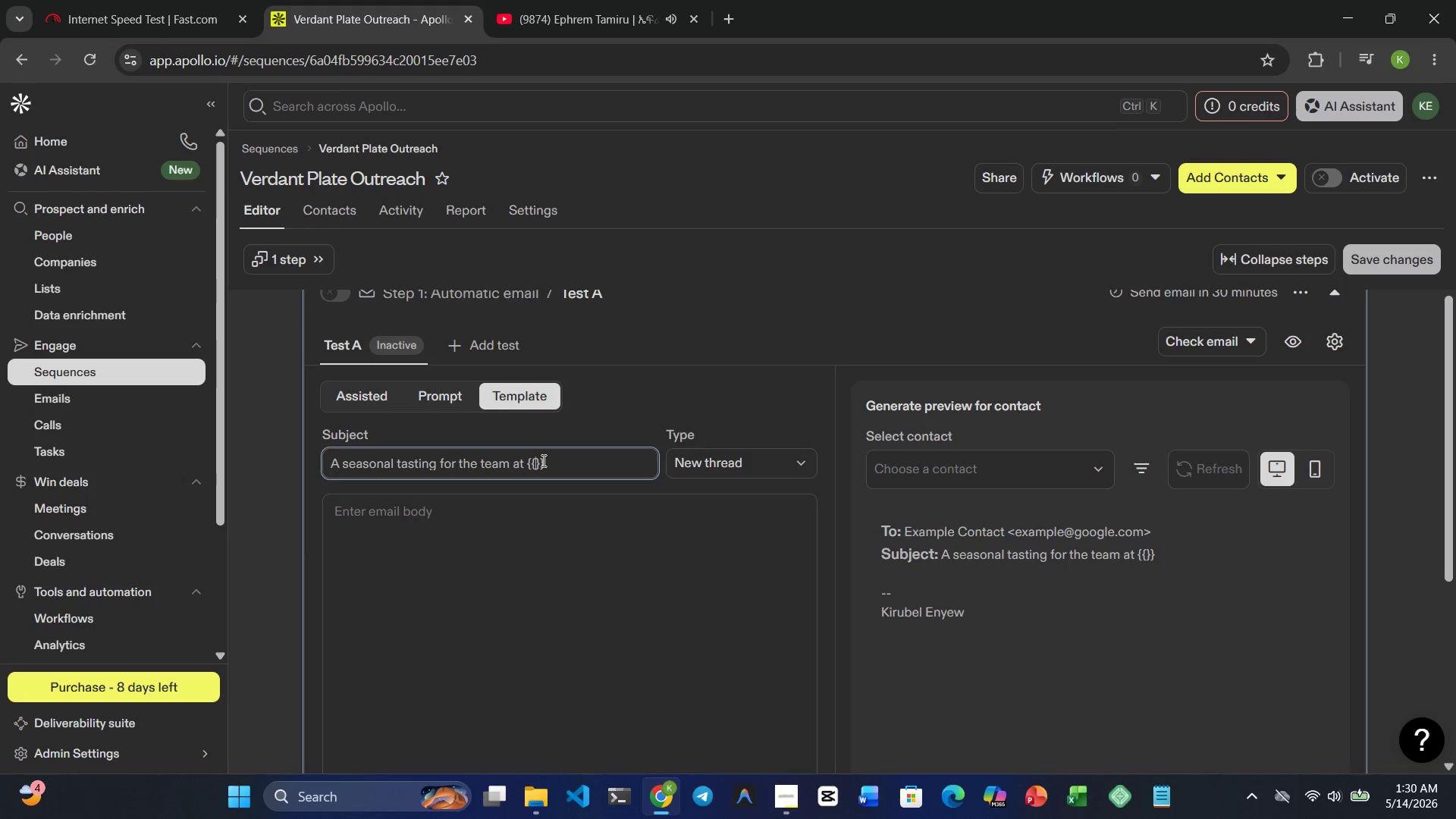 
key(ArrowLeft)
 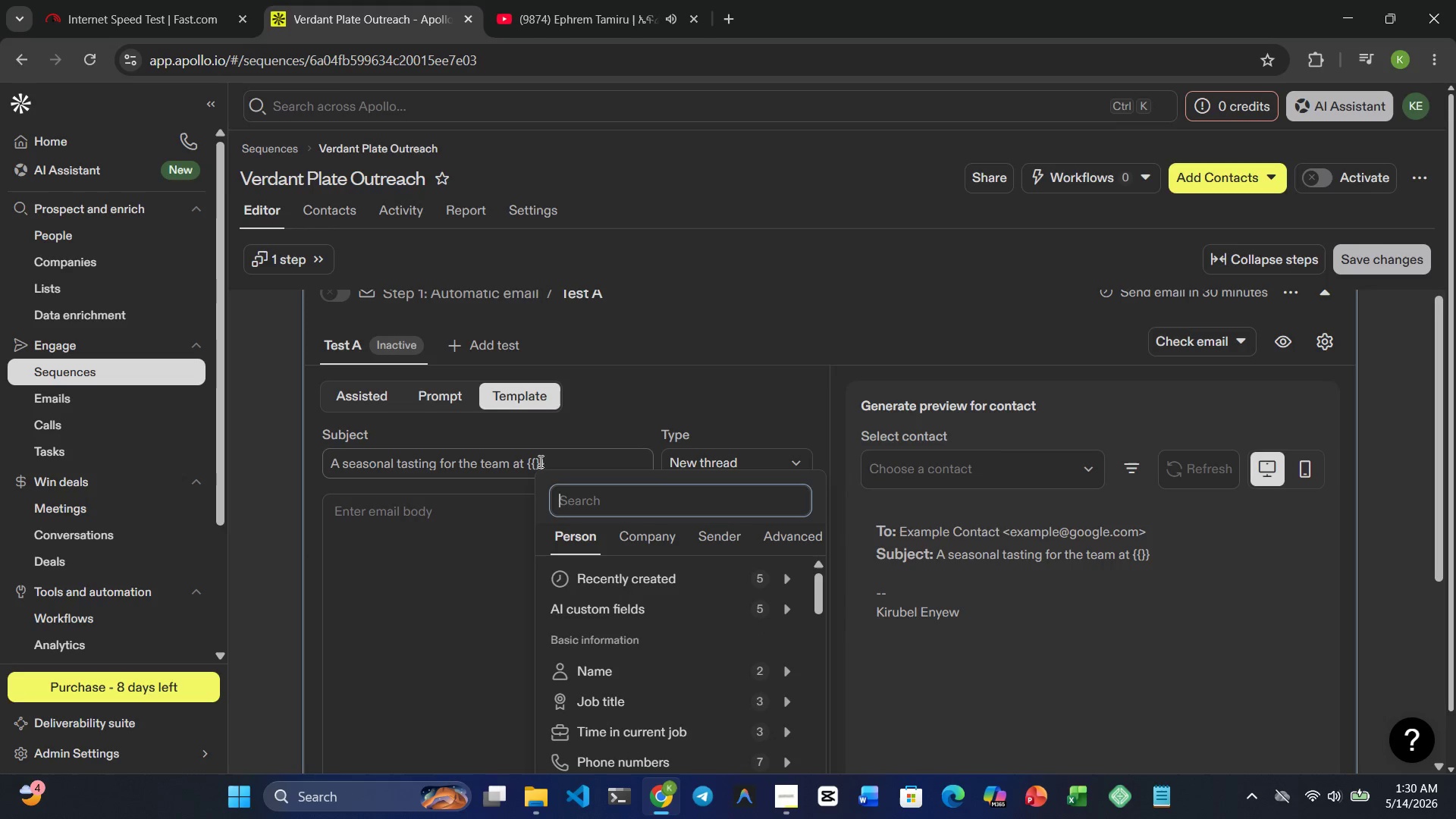 
left_click([536, 461])
 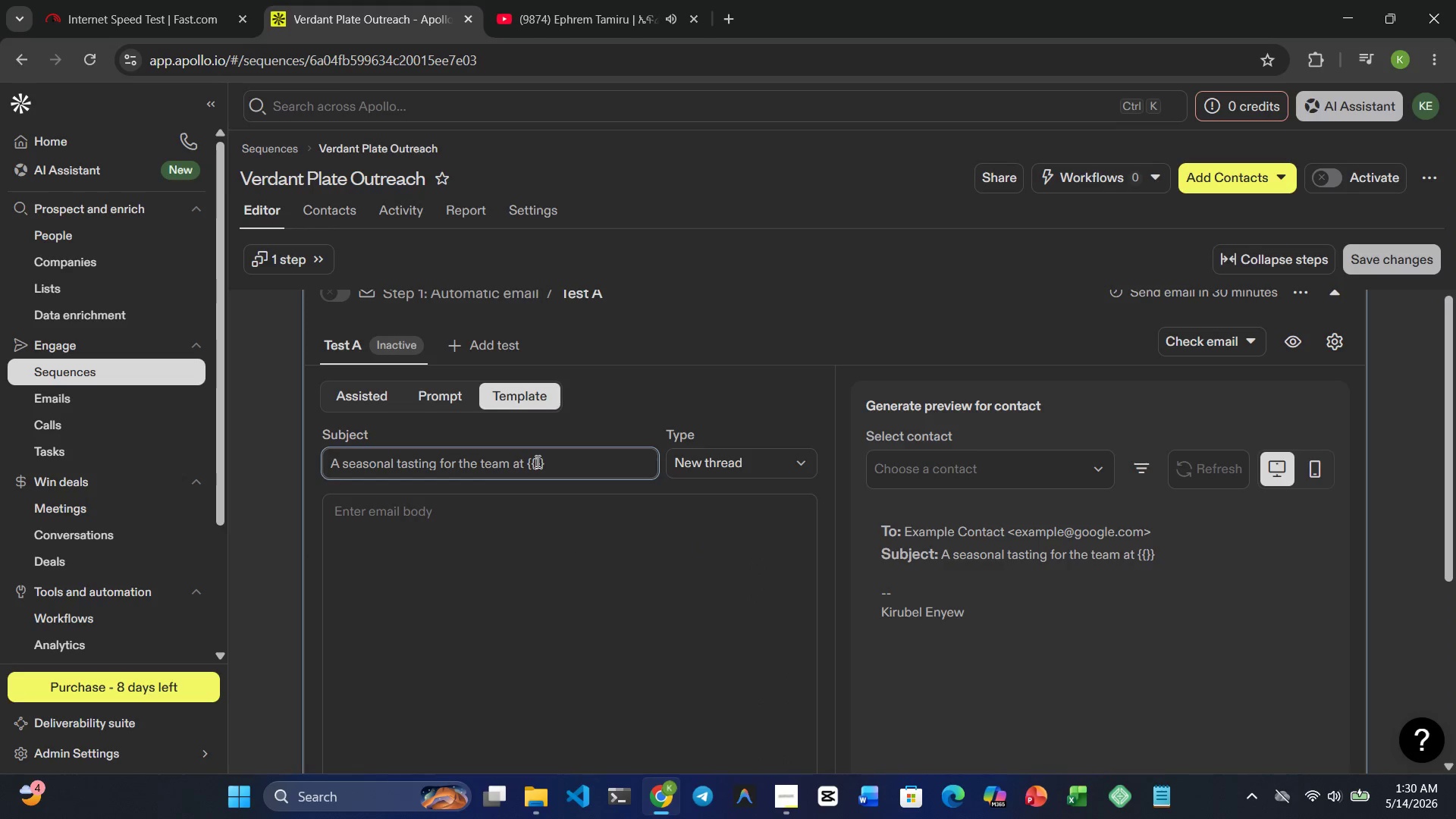 
type(cmpany_name)
 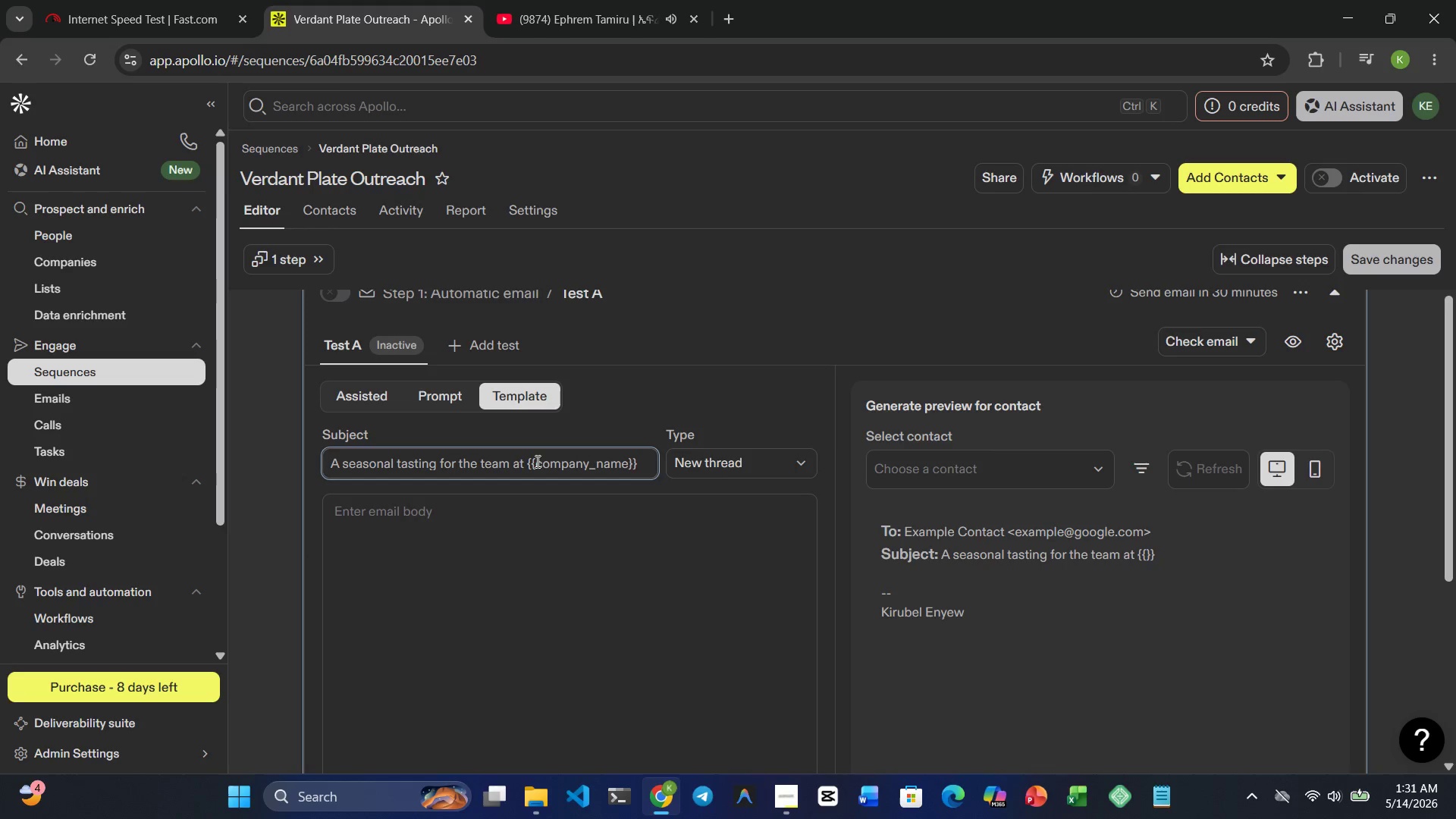 
hold_key(key=O, duration=0.31)
 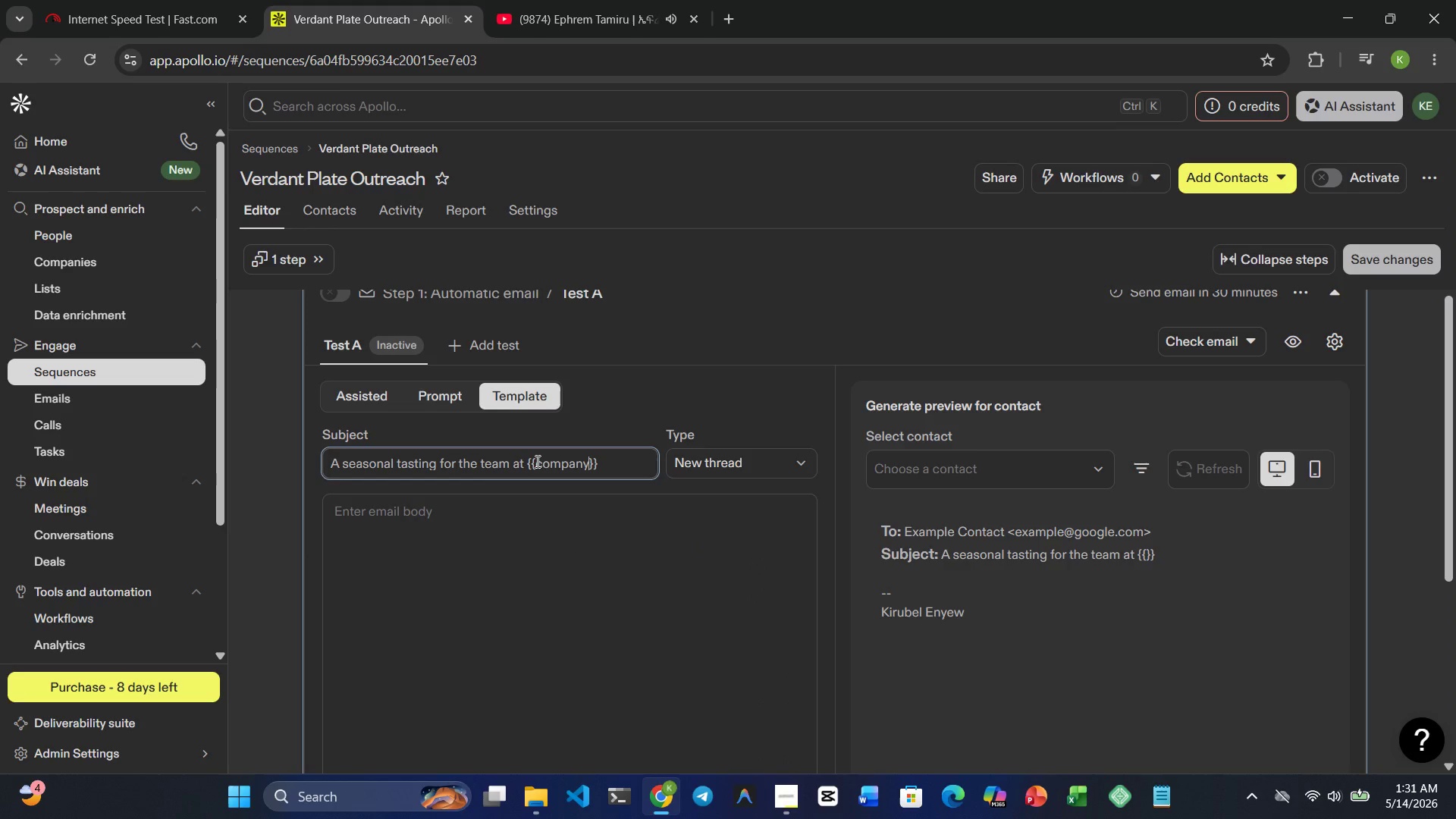 
wait(8.39)
 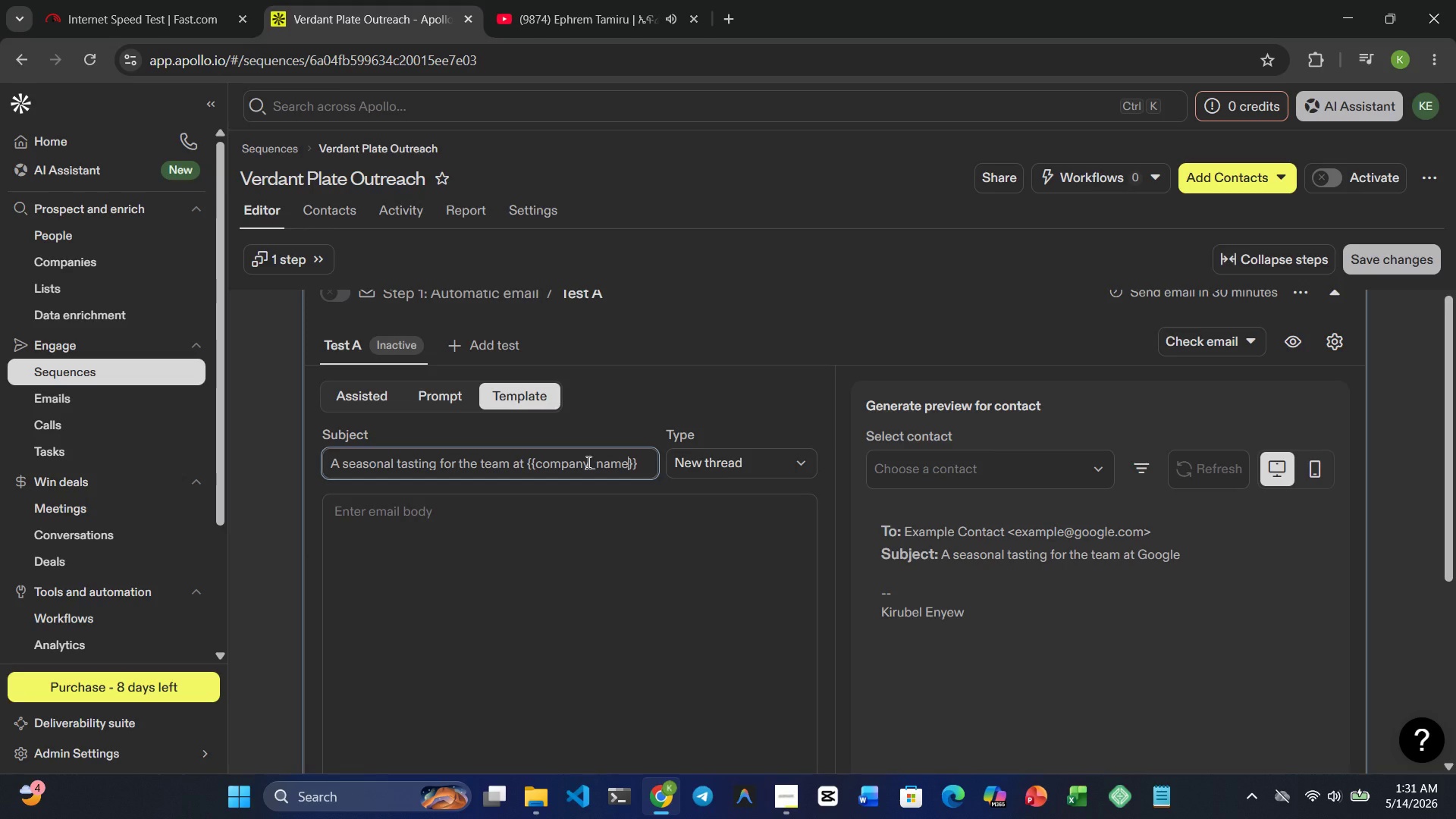 
left_click([495, 570])
 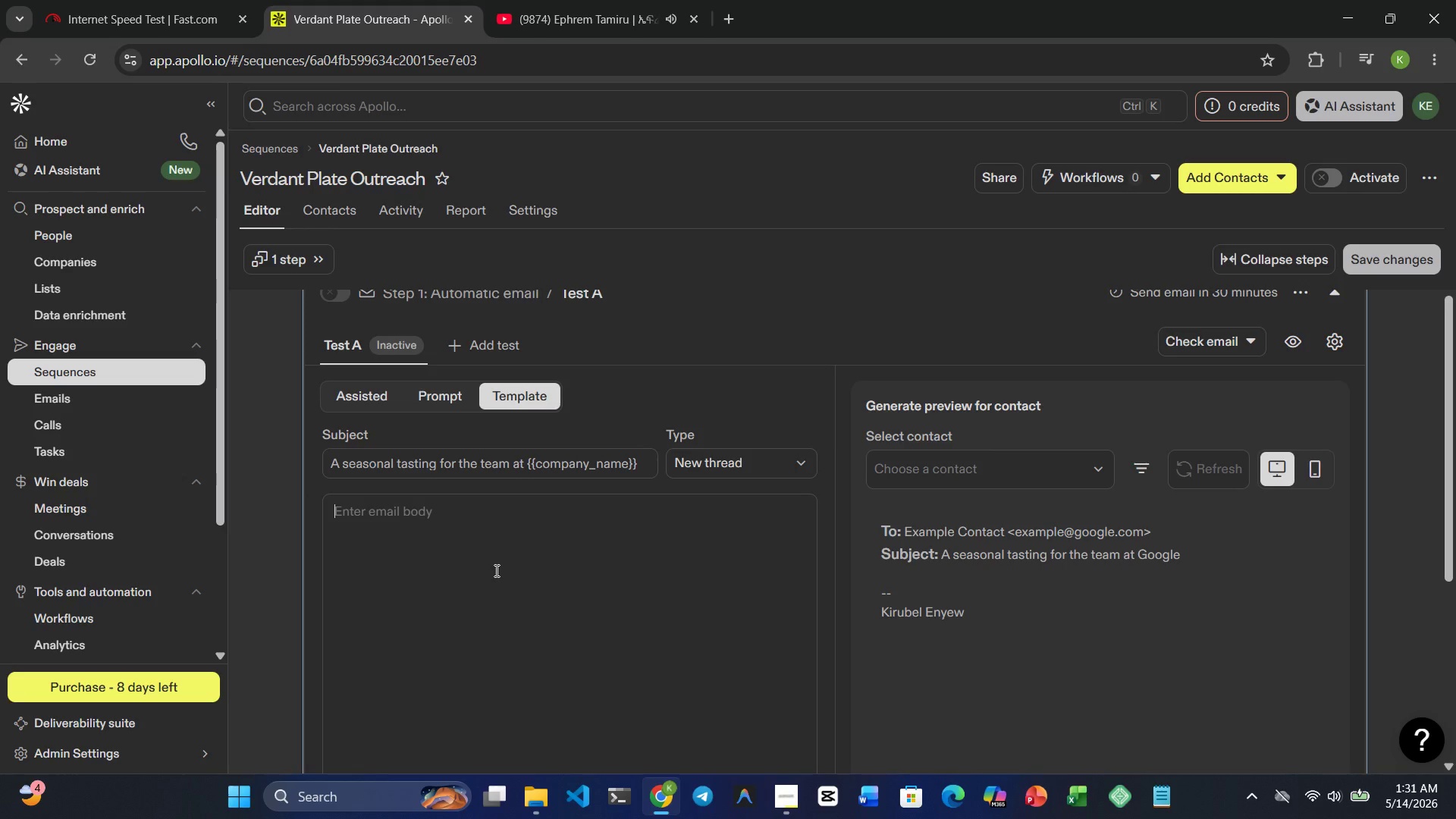 
type(Hi }})
 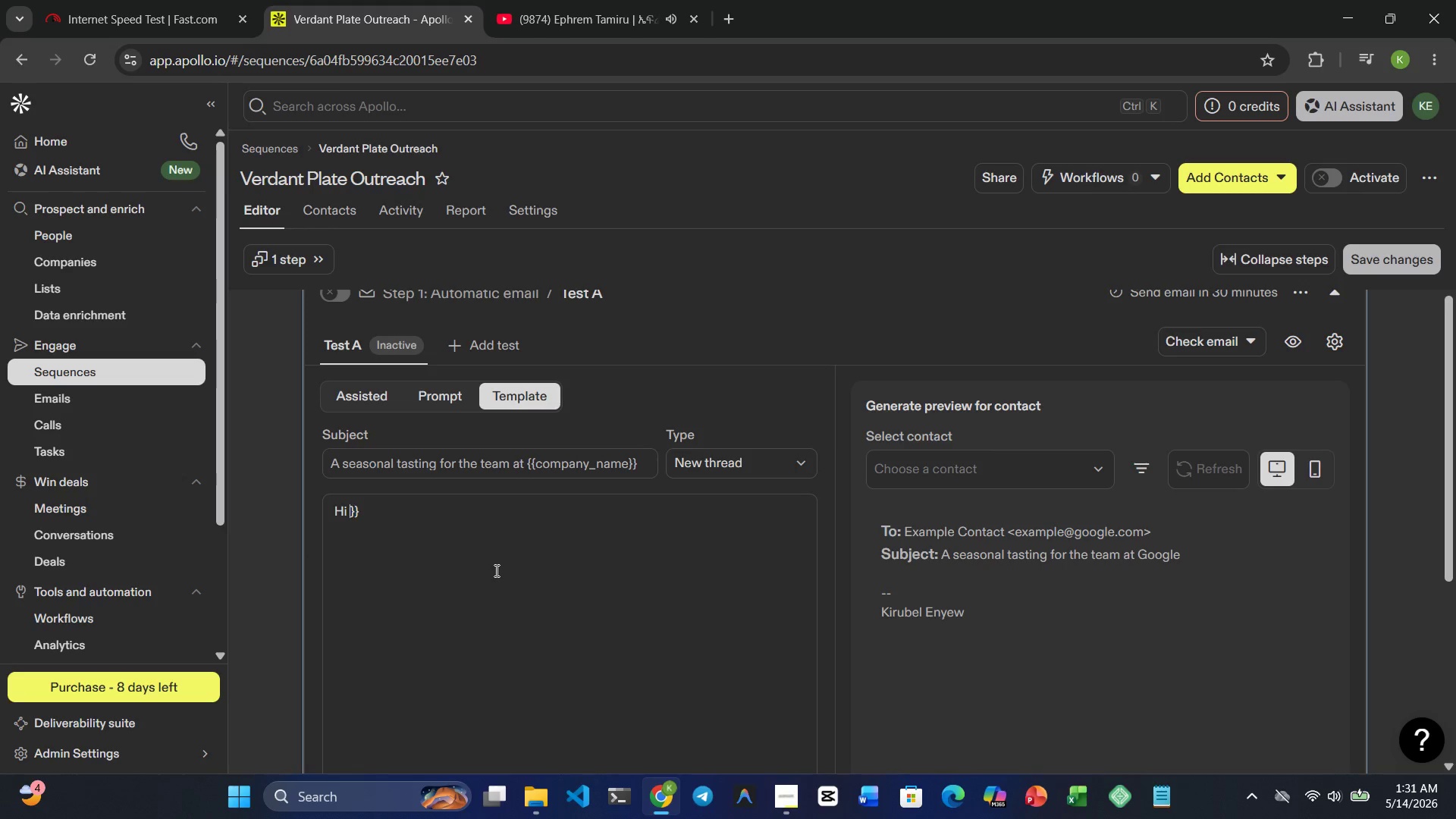 
 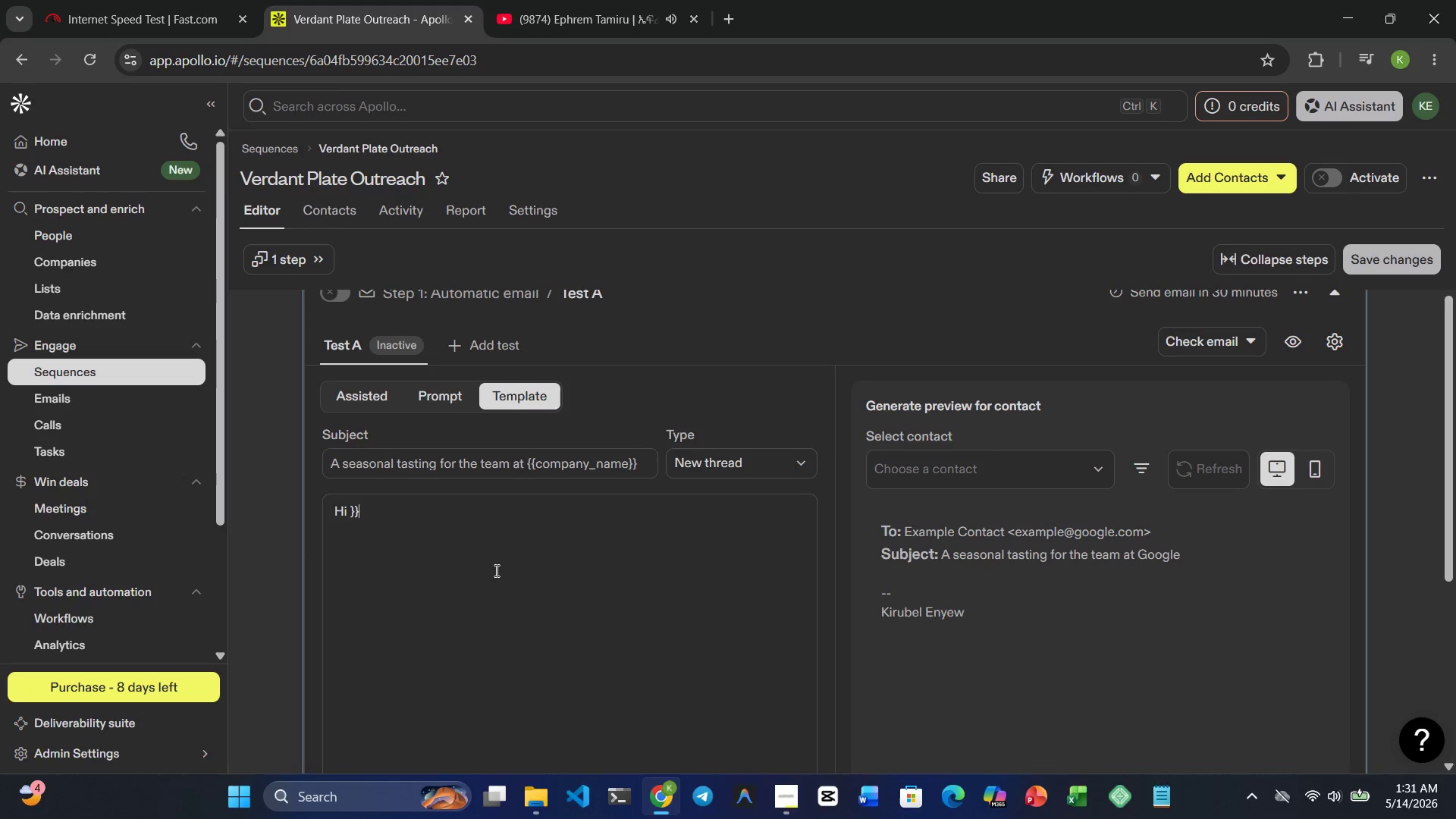 
key(ArrowLeft)
 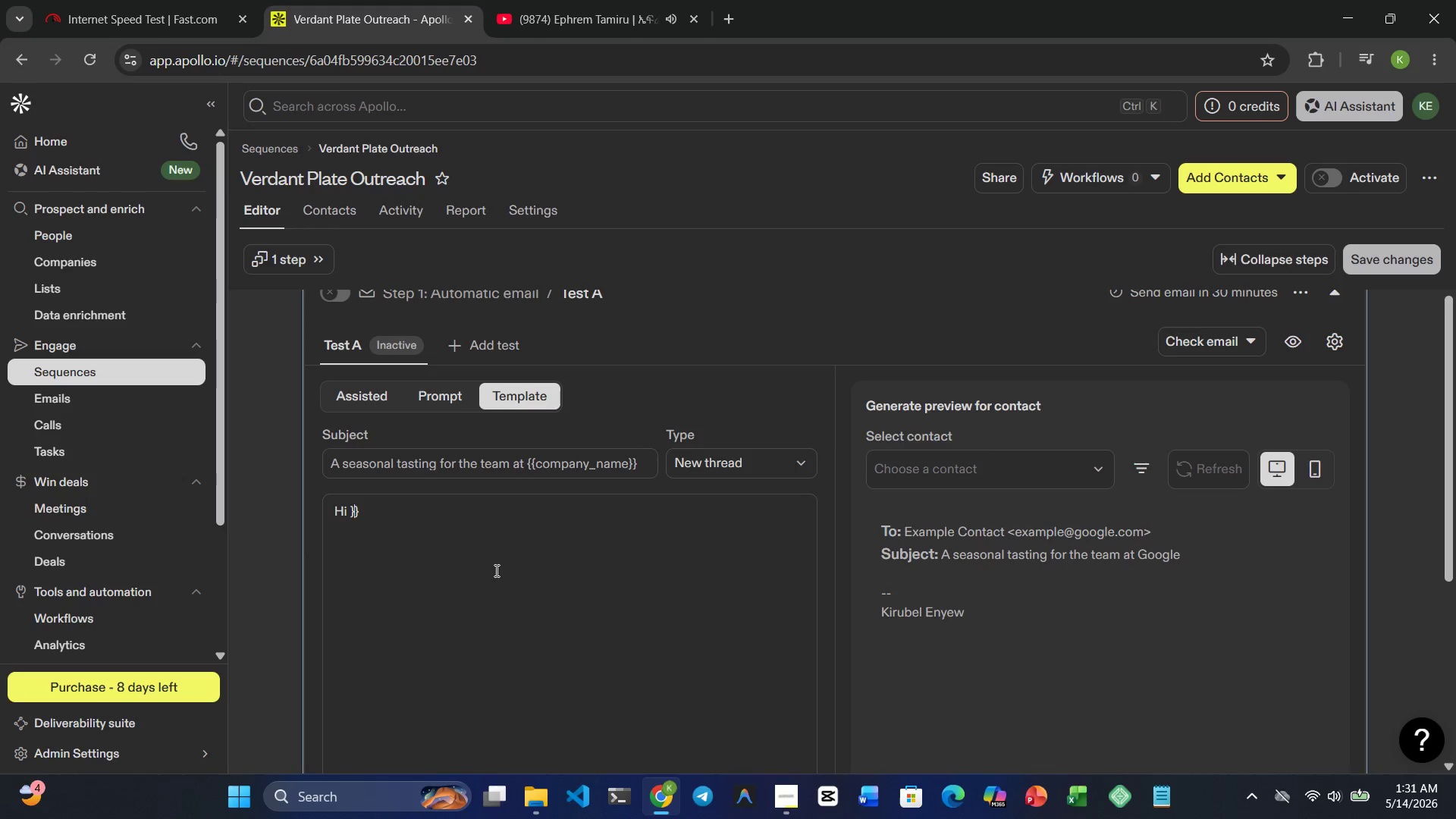 
key(ArrowLeft)
 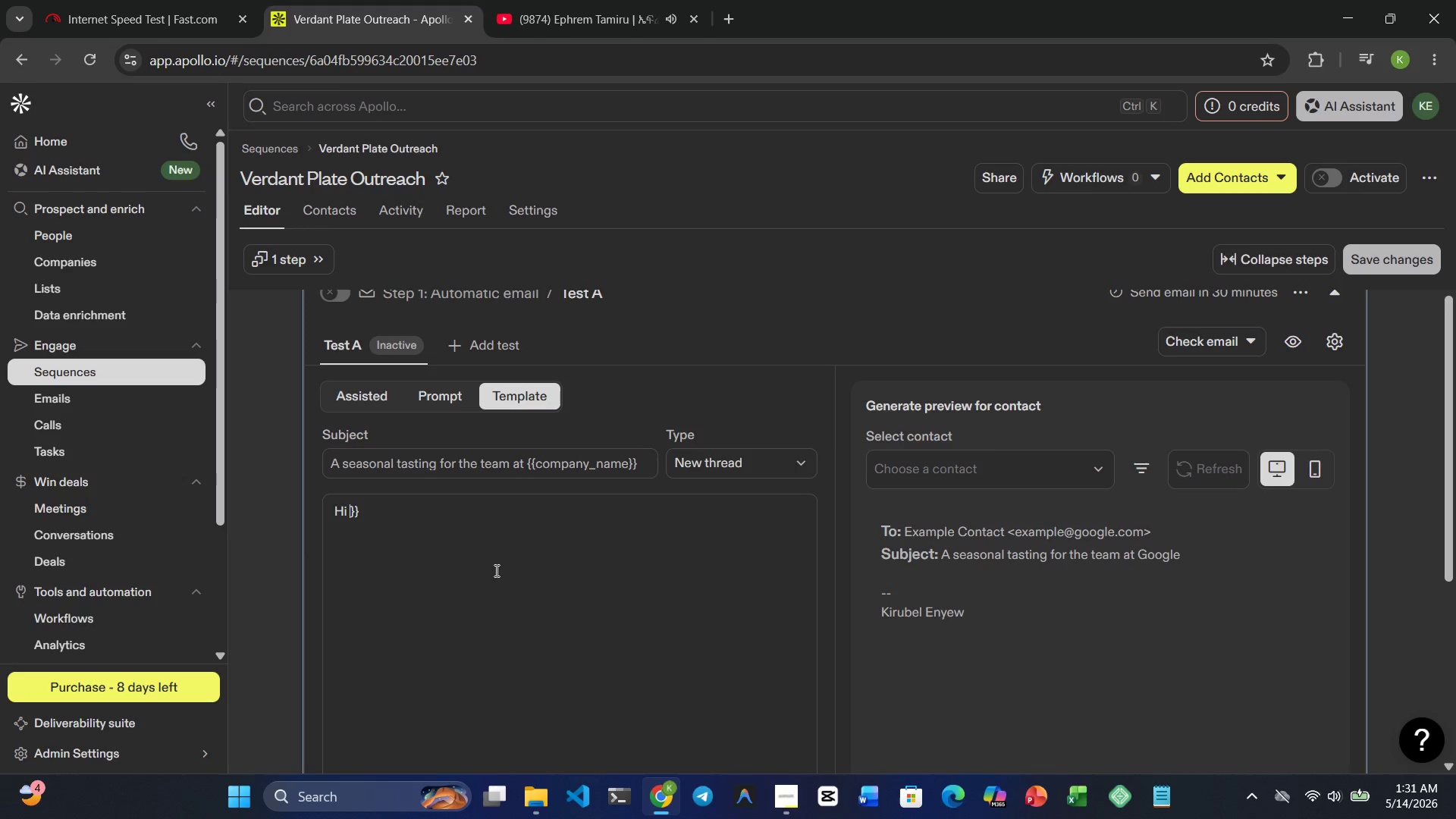 
type({{first_name)
 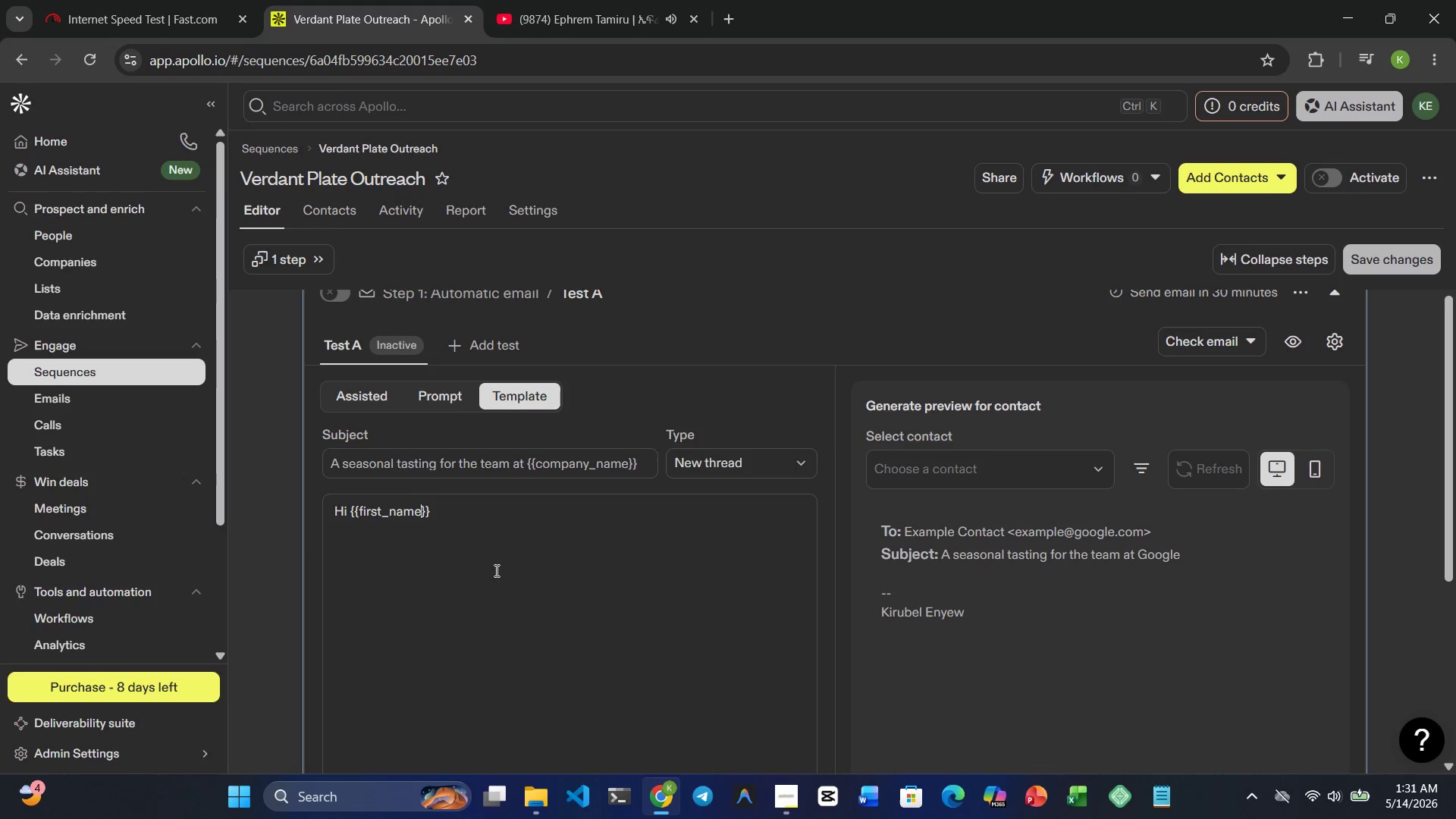 
key(ArrowRight)
 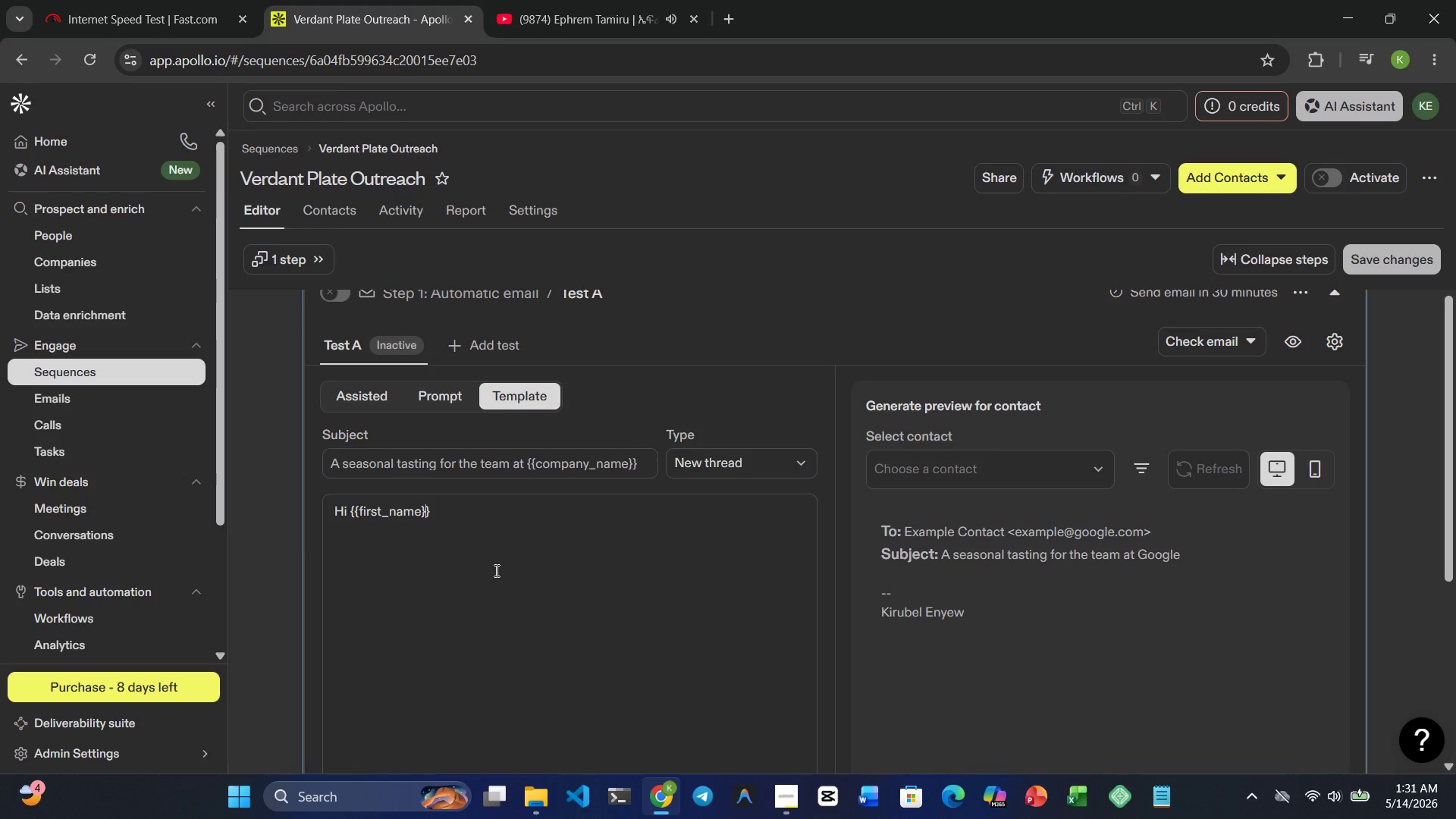 
key(ArrowRight)
 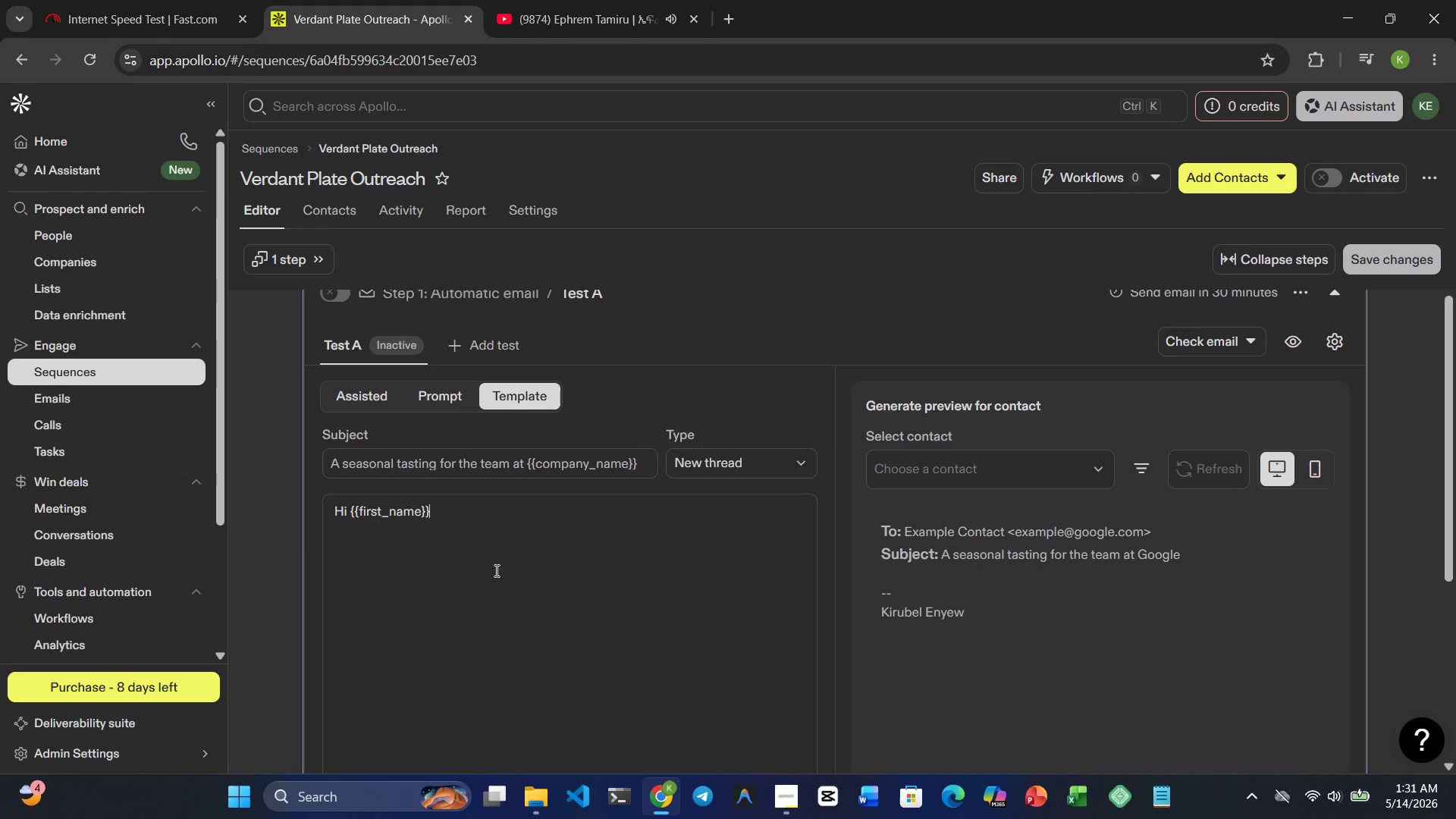 
key(Comma)
 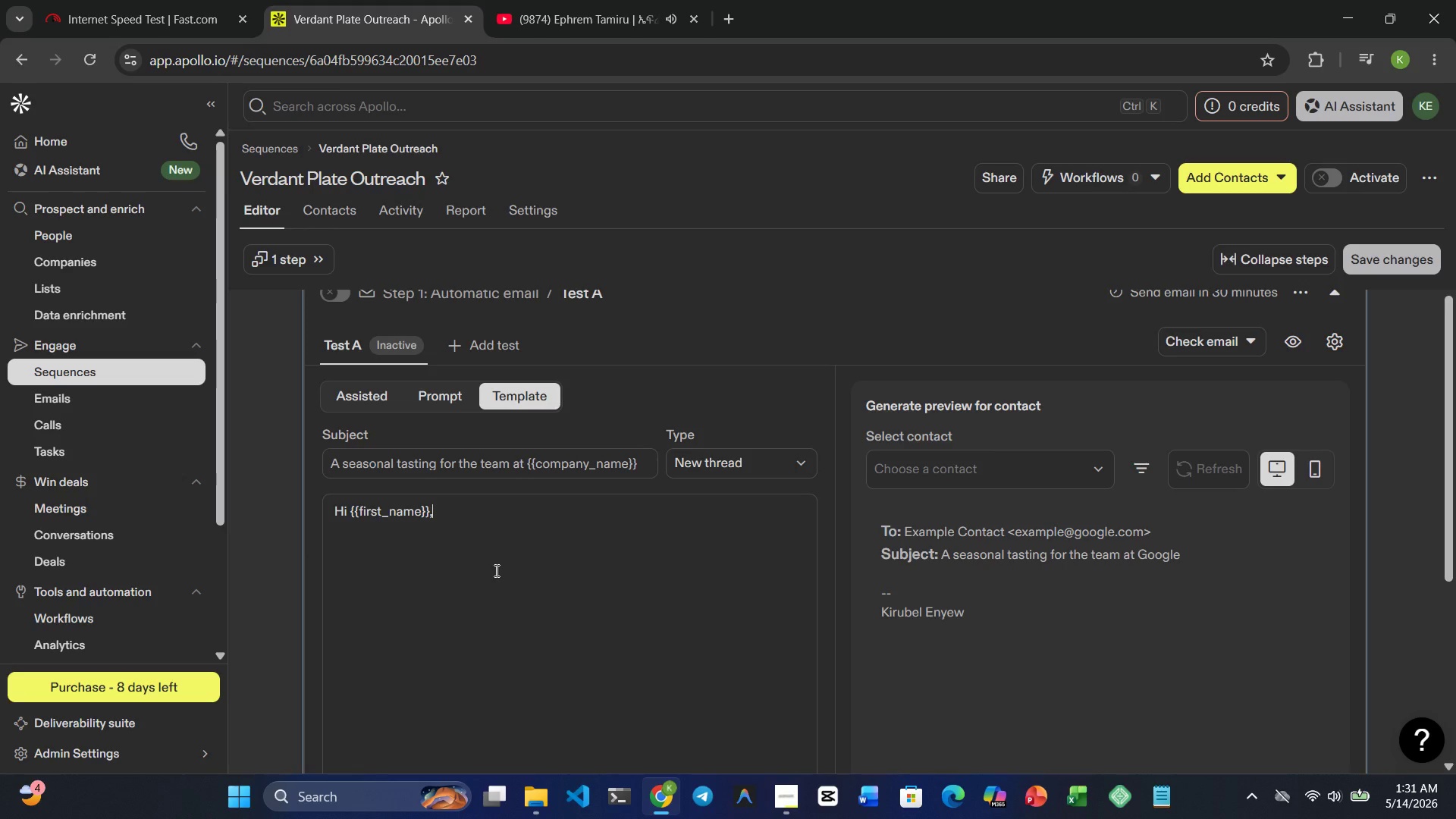 
key(Enter)
 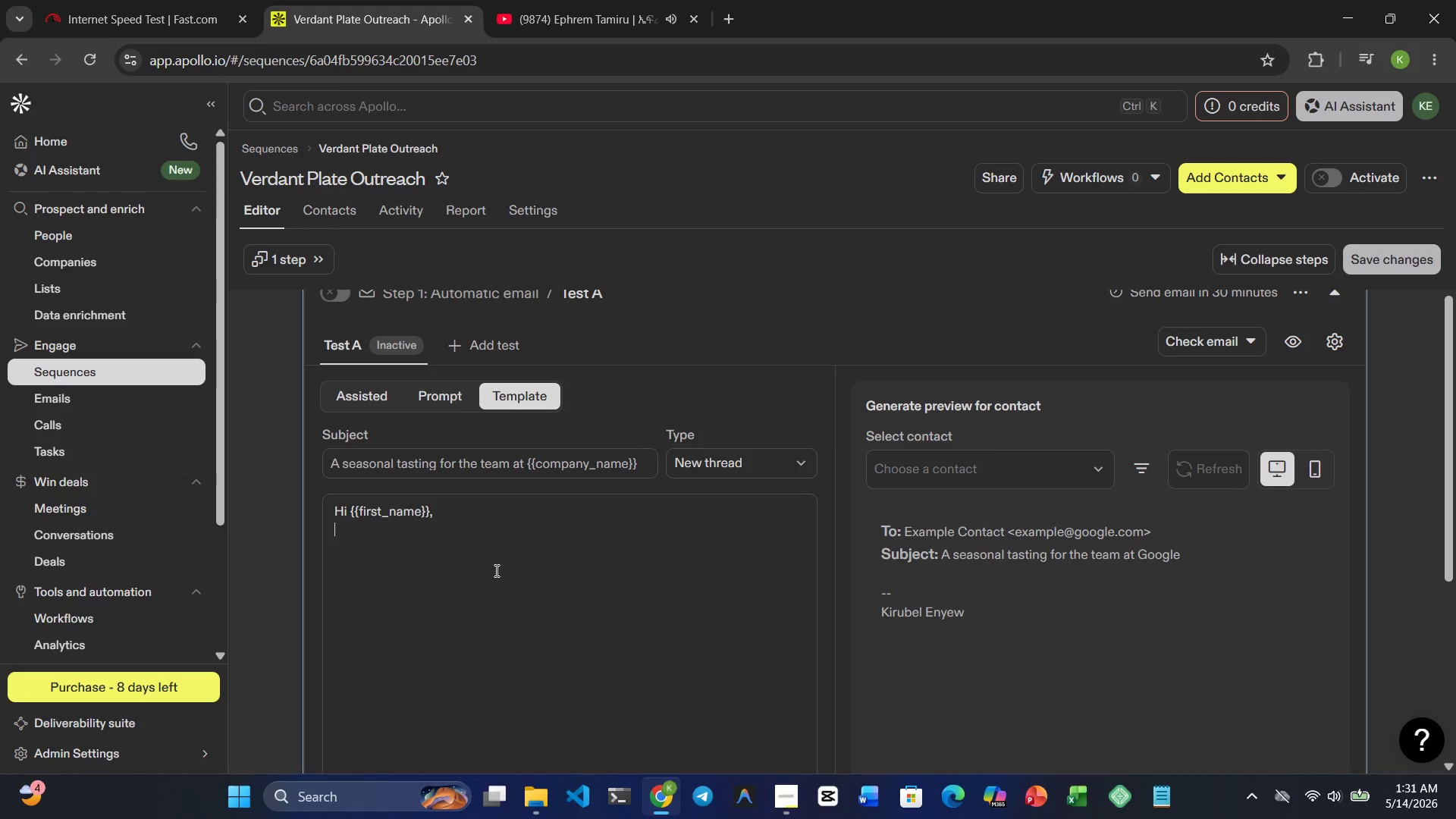 
key(Enter)
 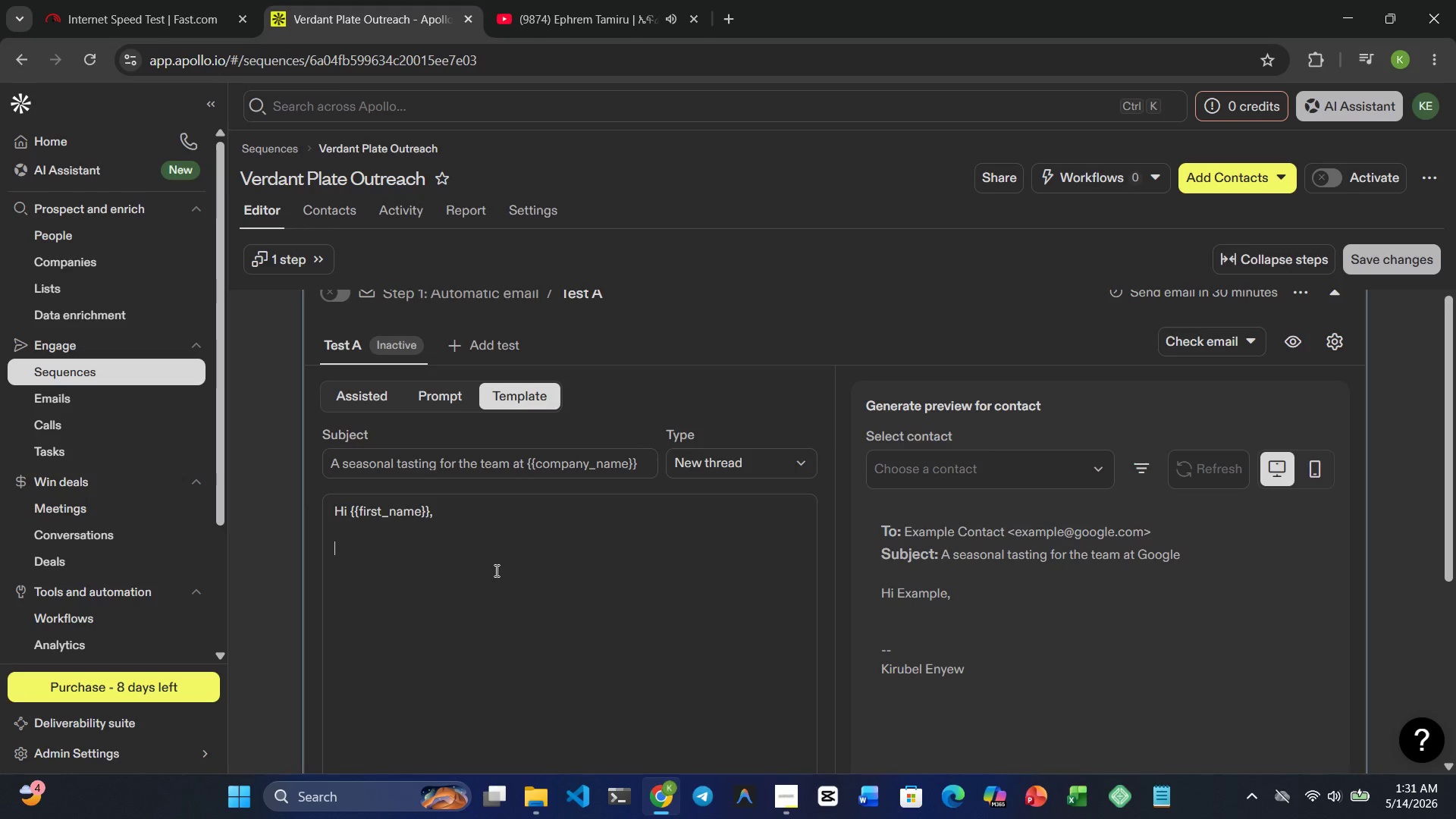 
type(I've been following the recent ork )
key(Backspace)
key(Backspace)
key(Backspace)
key(Backspace)
key(Backspace)
type( work )
 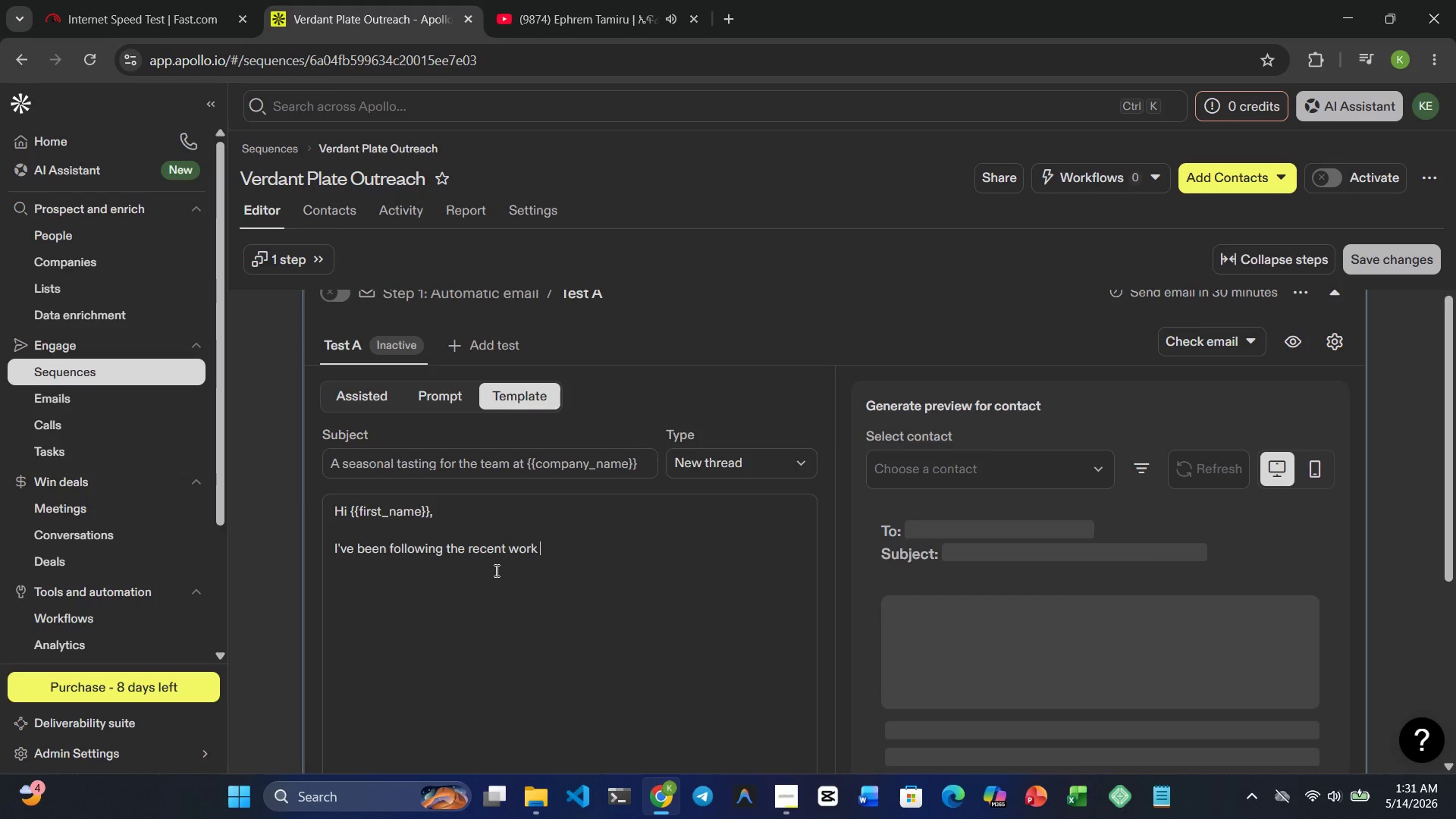 
key(Shift+BracketRight)
 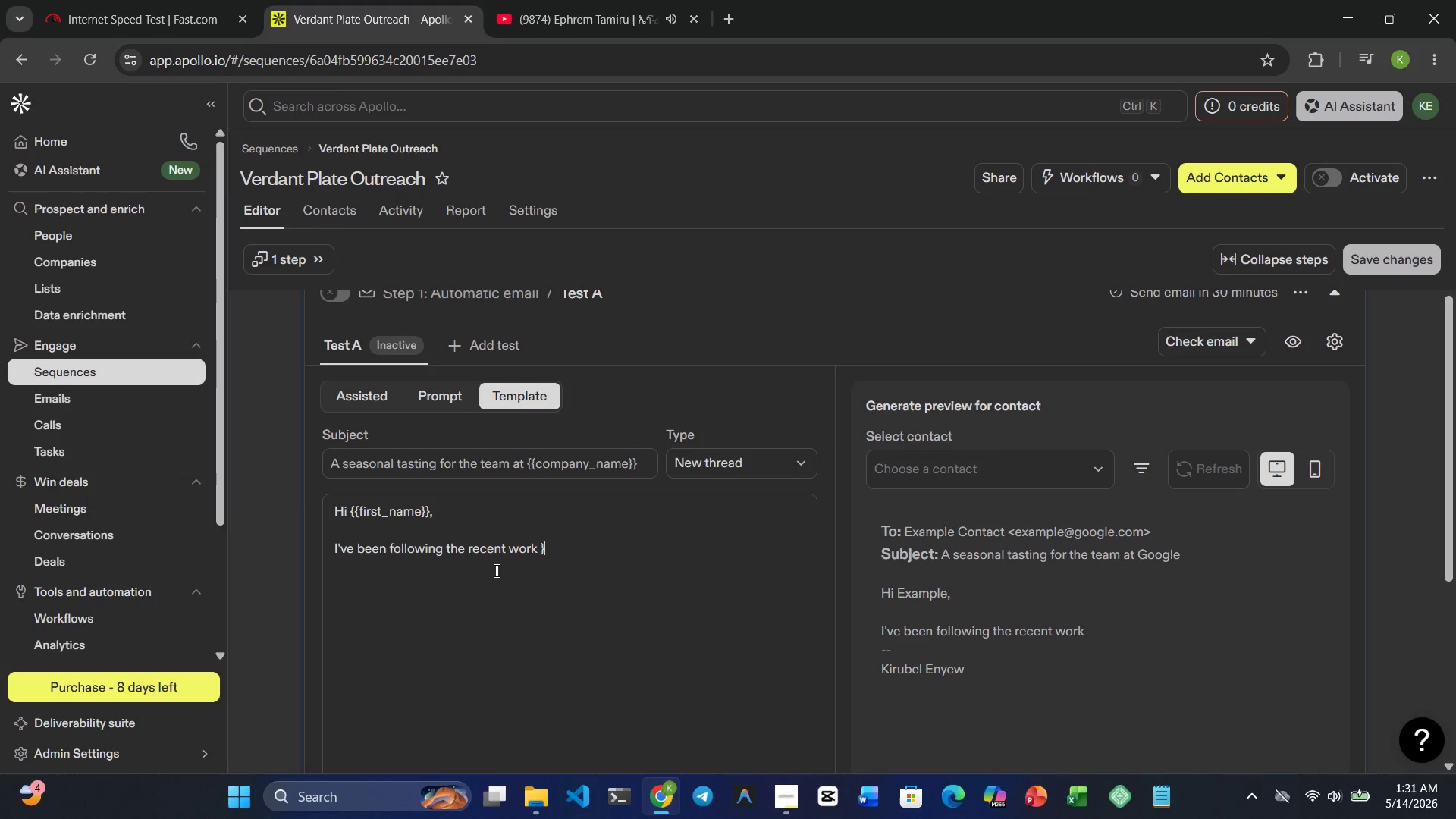 
key(Shift+BracketRight)
 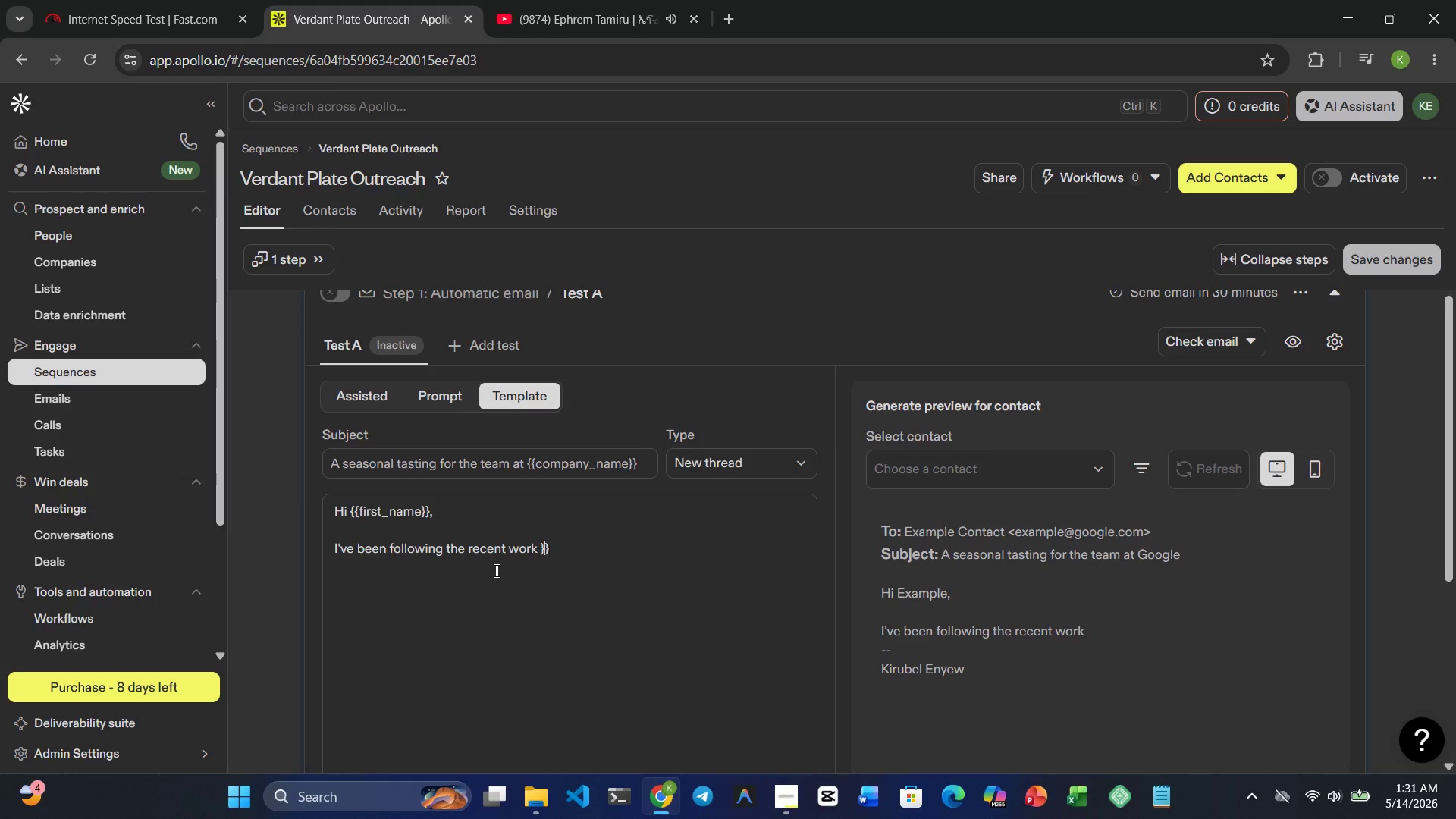 
key(ArrowLeft)
 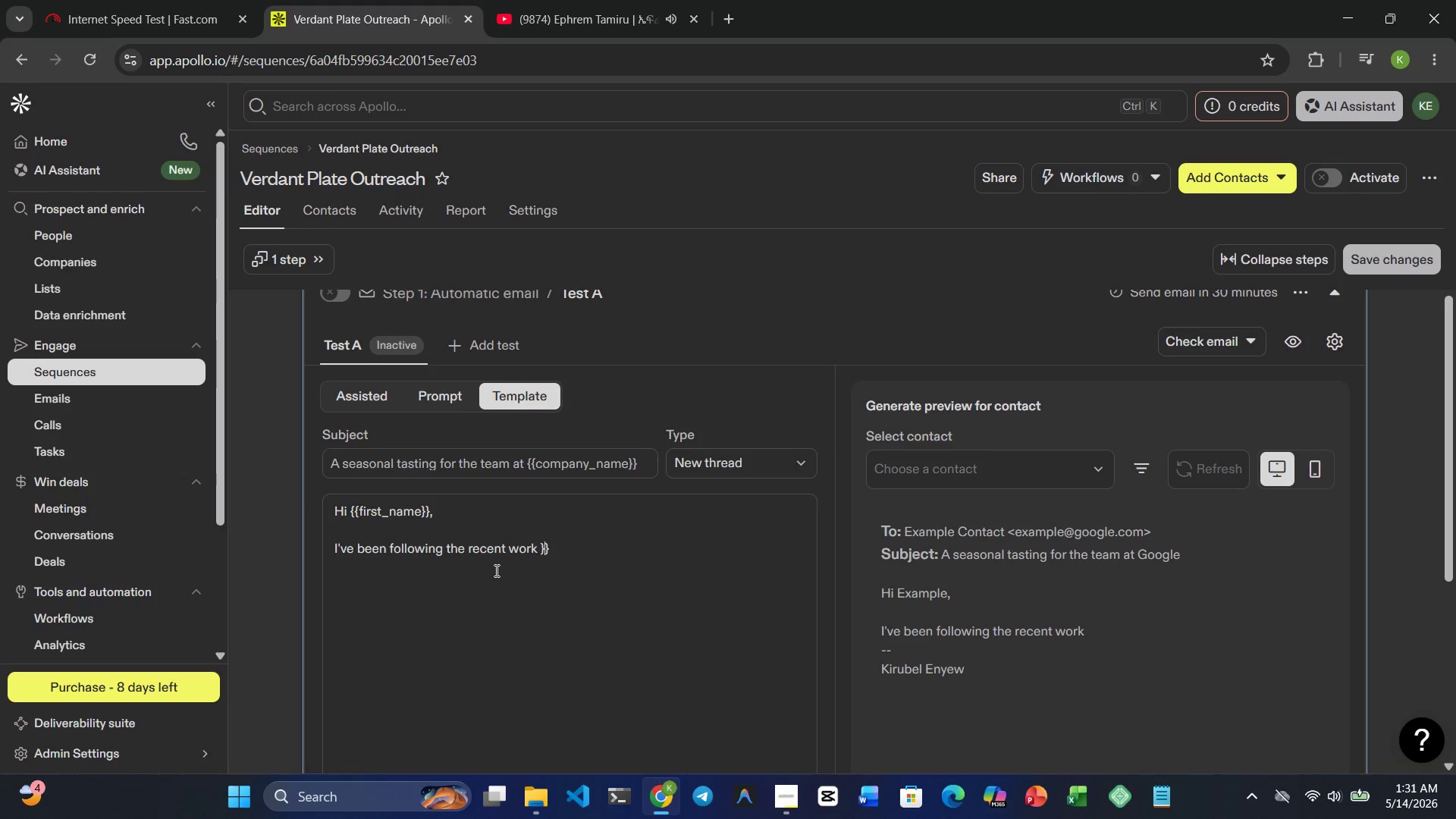 
key(ArrowLeft)
 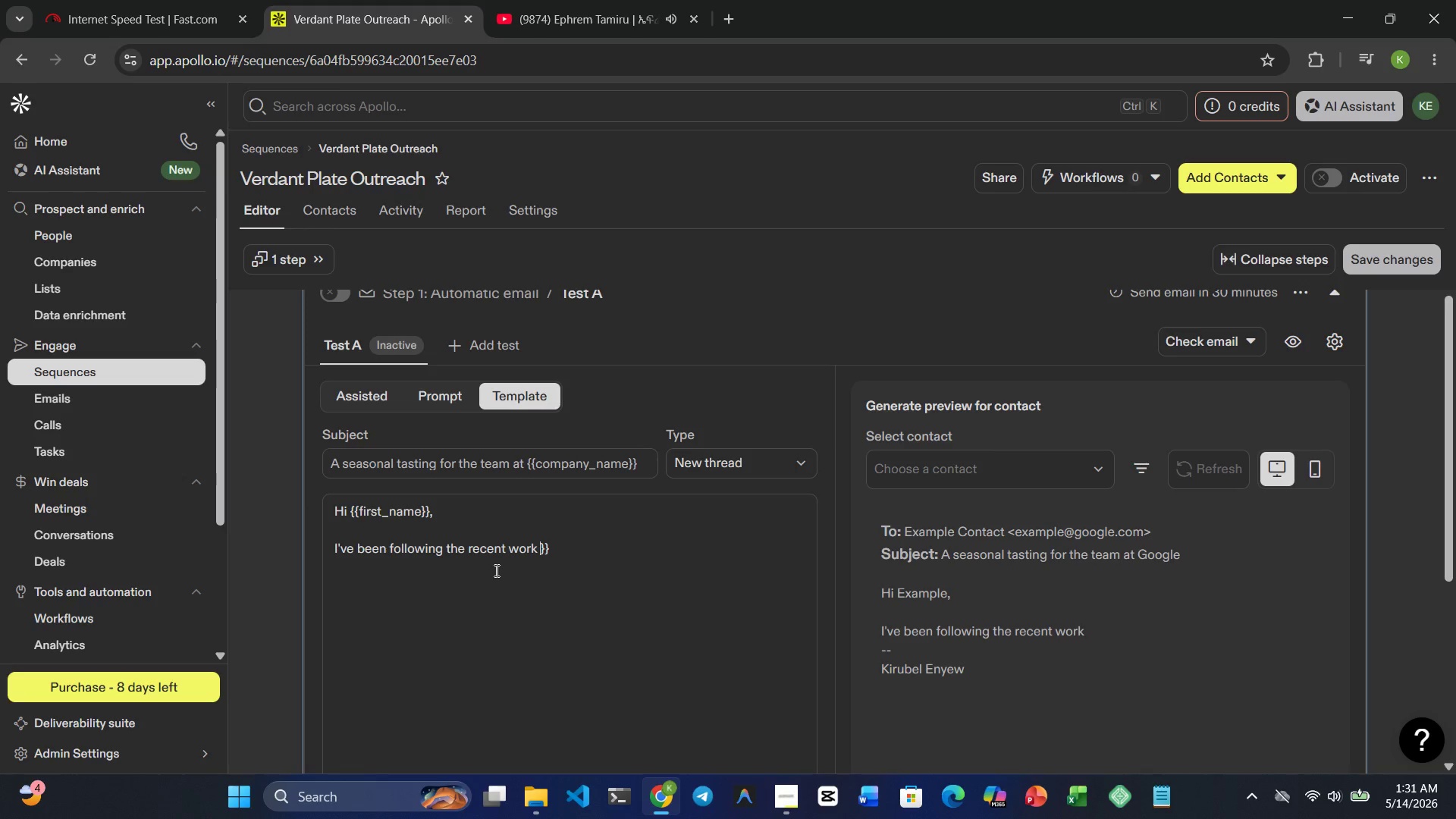 
type({{company_name)
 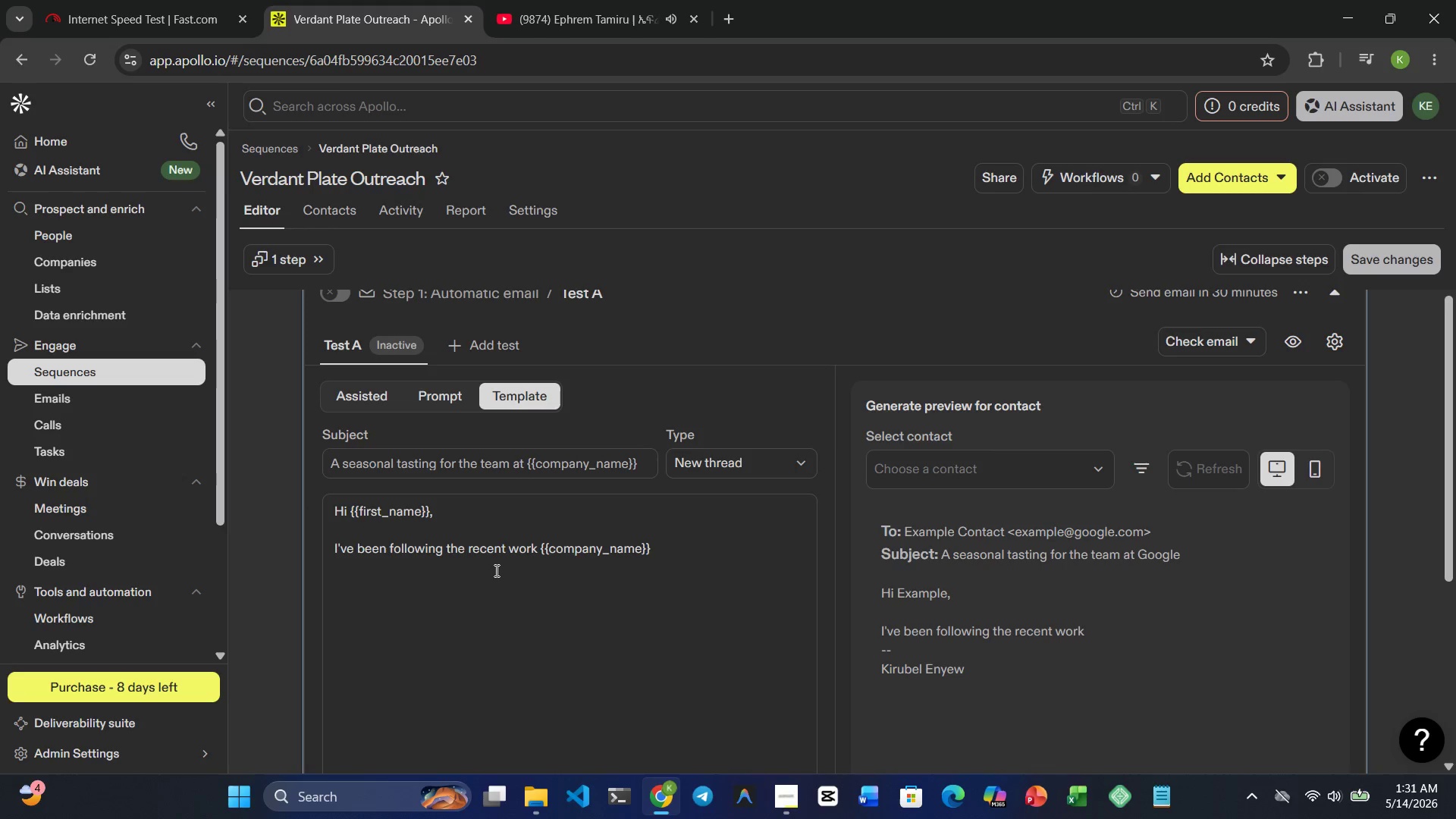 
key(ArrowRight)
 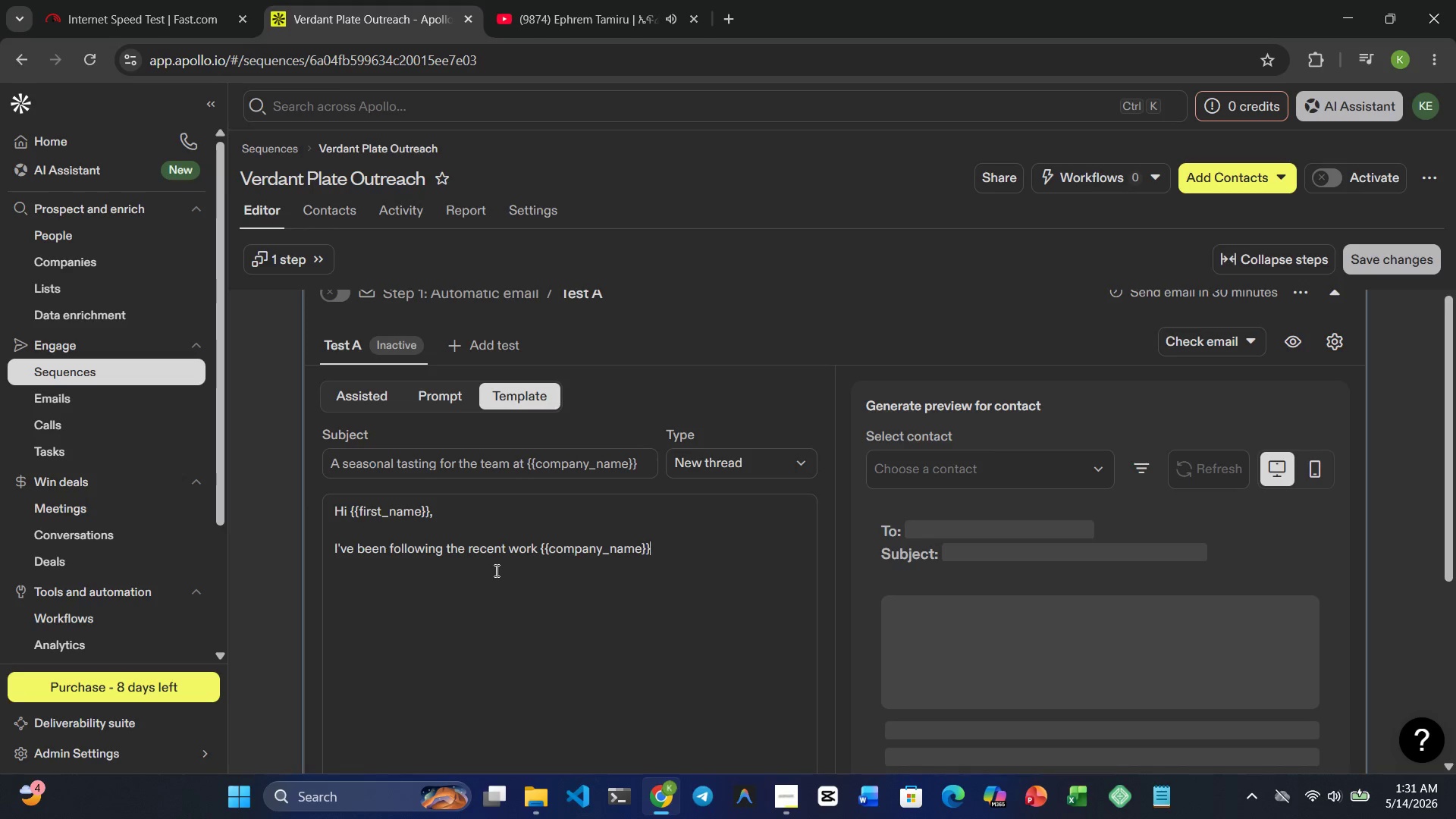 
key(ArrowRight)
 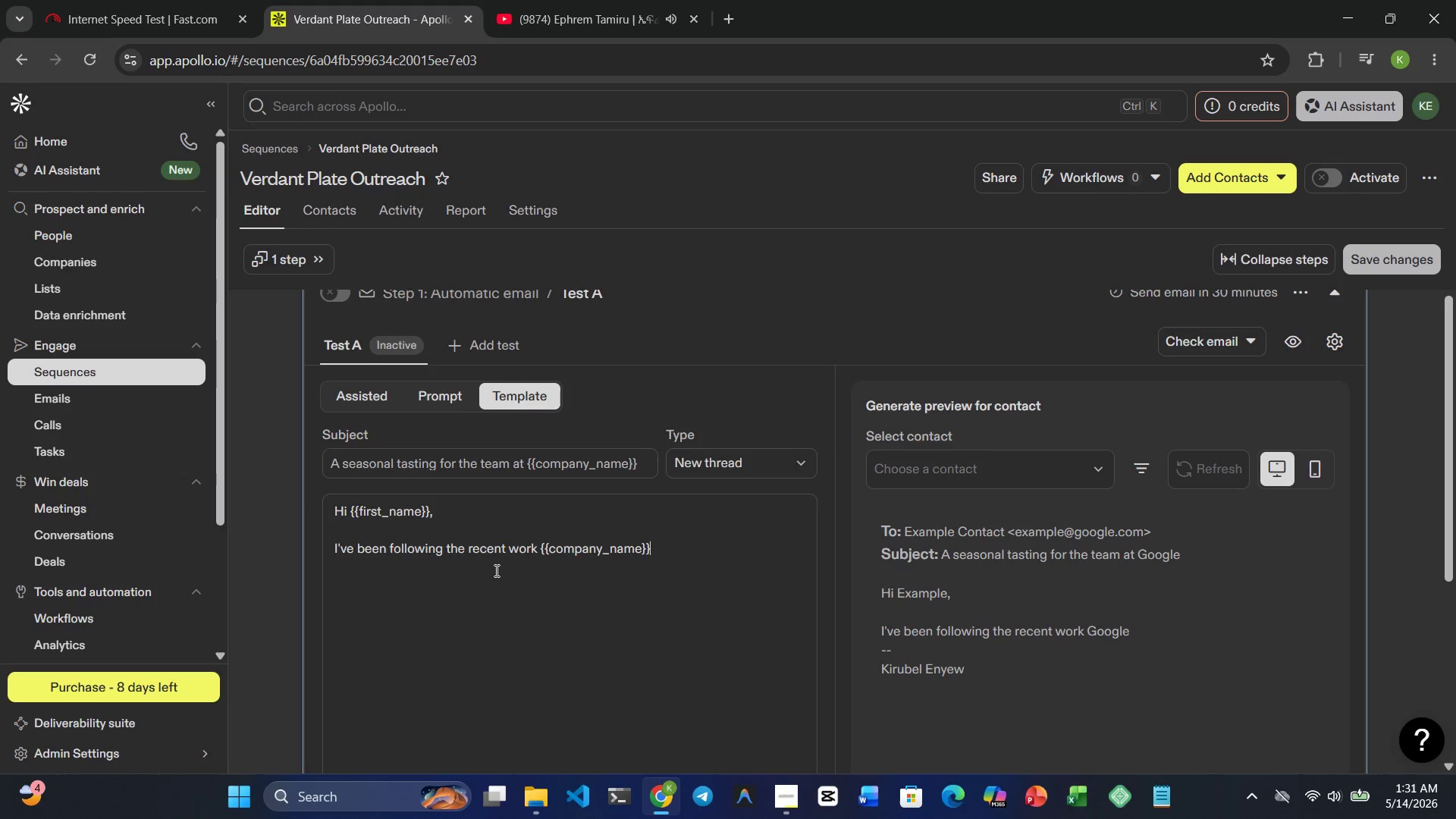 
type( has been doing )
 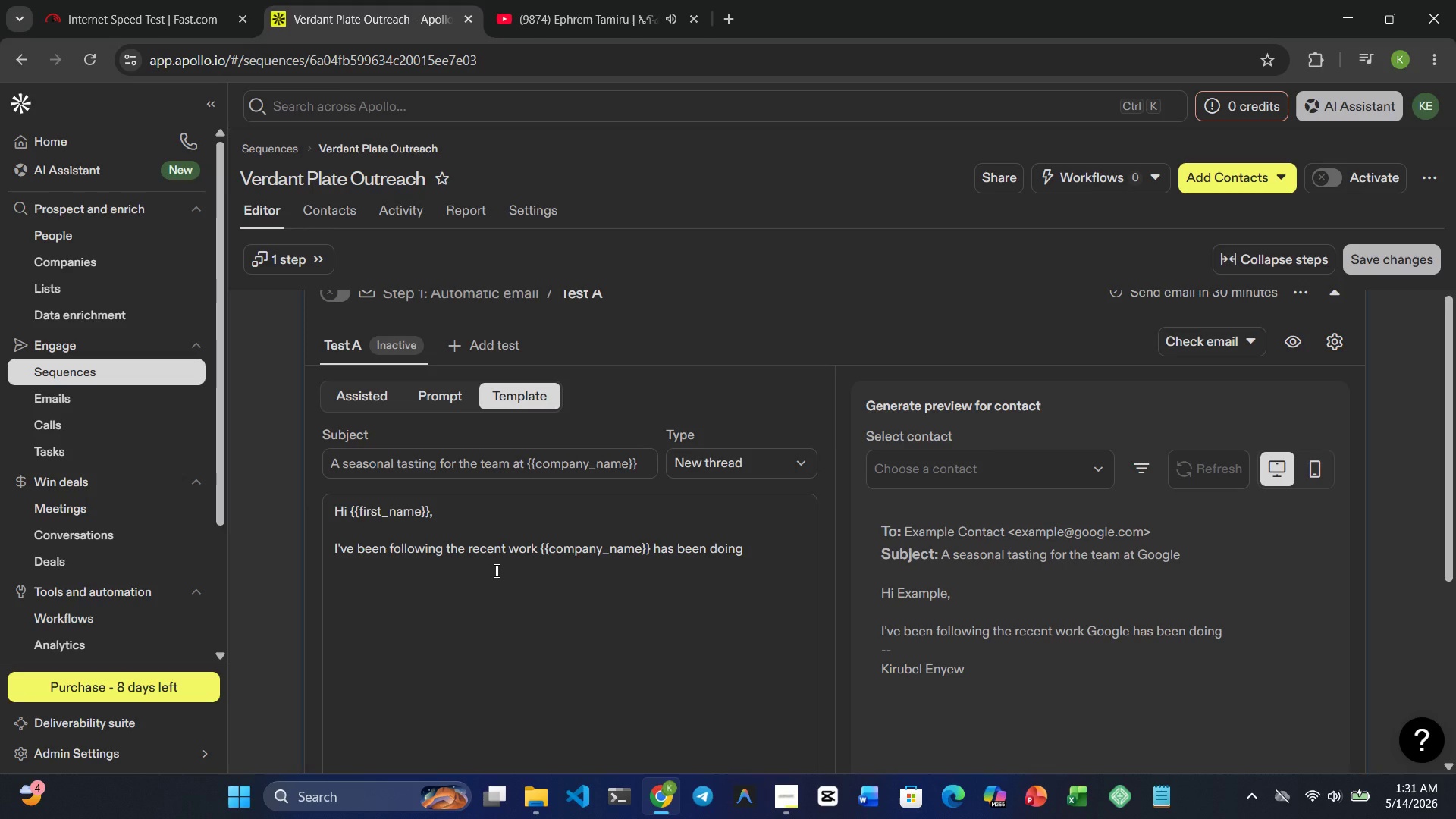 
wait(5.31)
 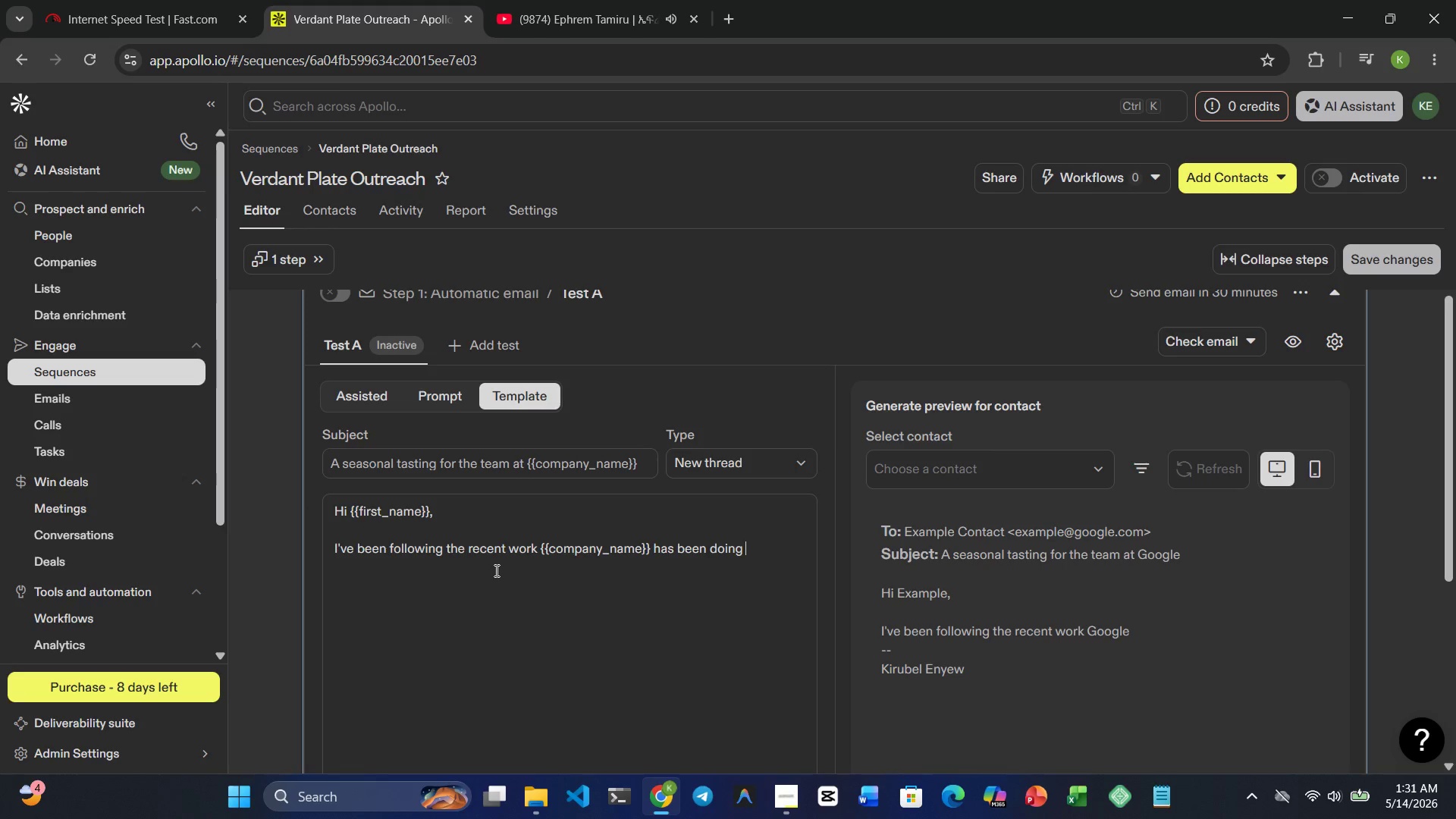 
type(in the }})
 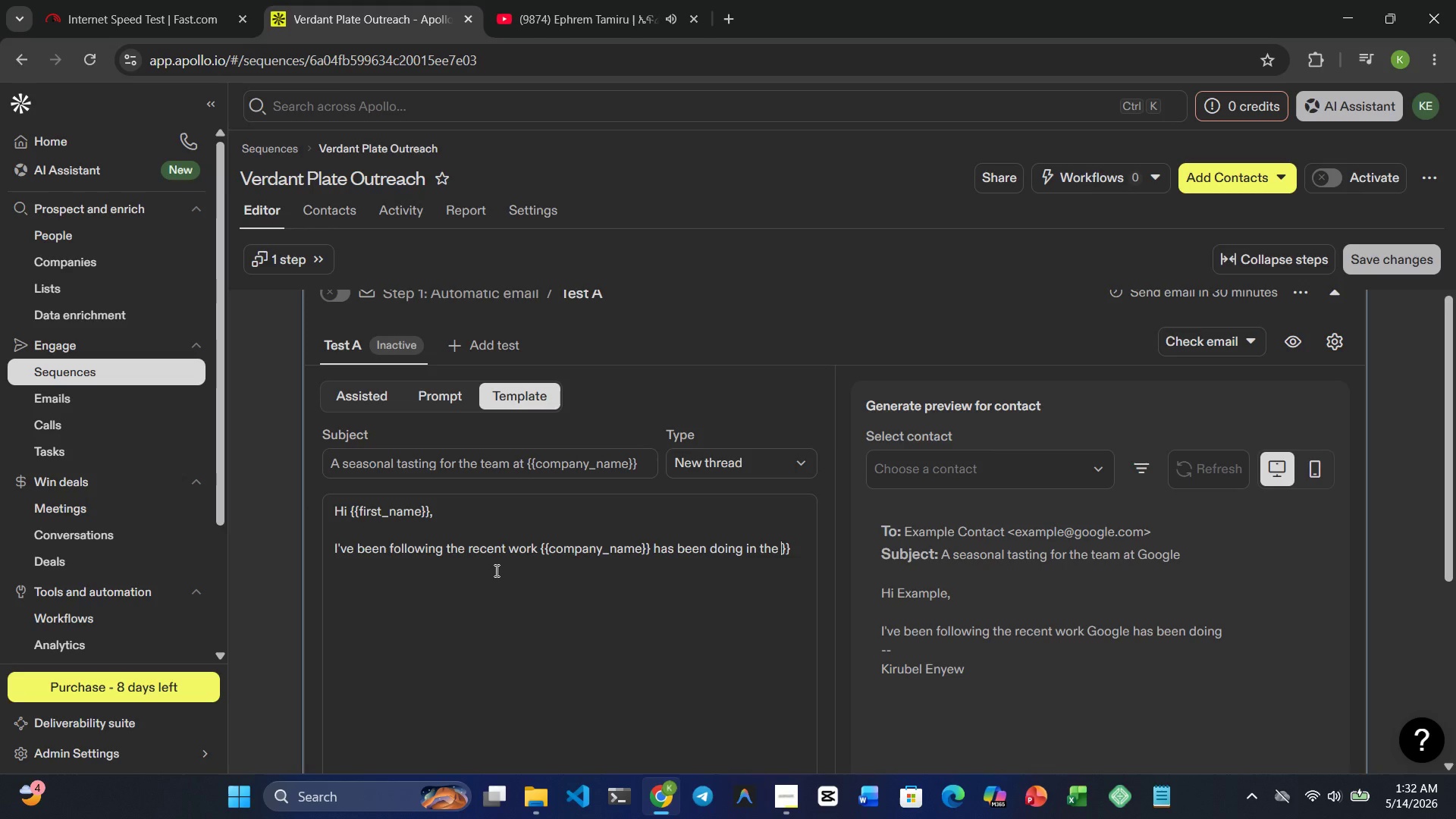 
 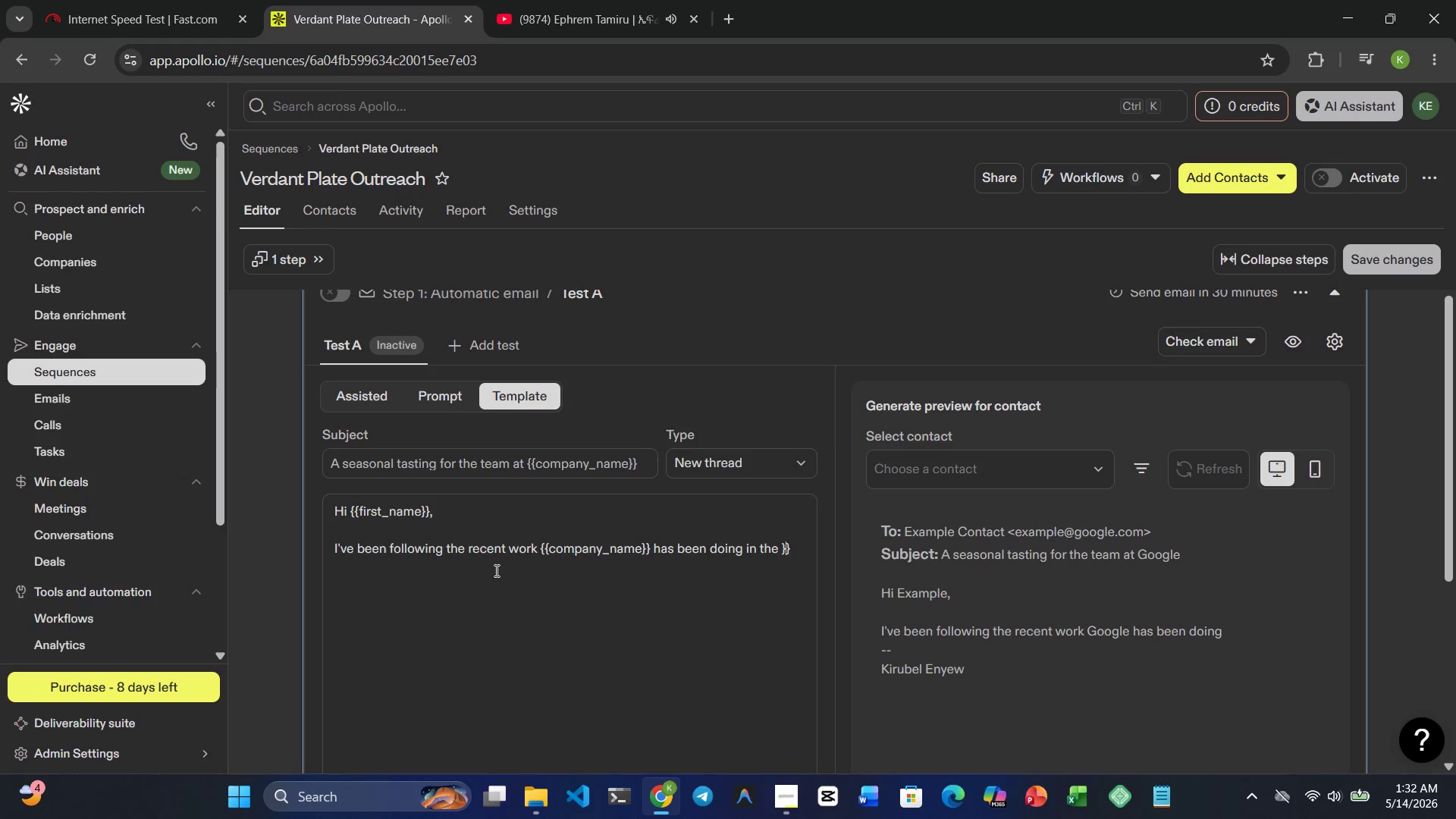 
key(ArrowLeft)
 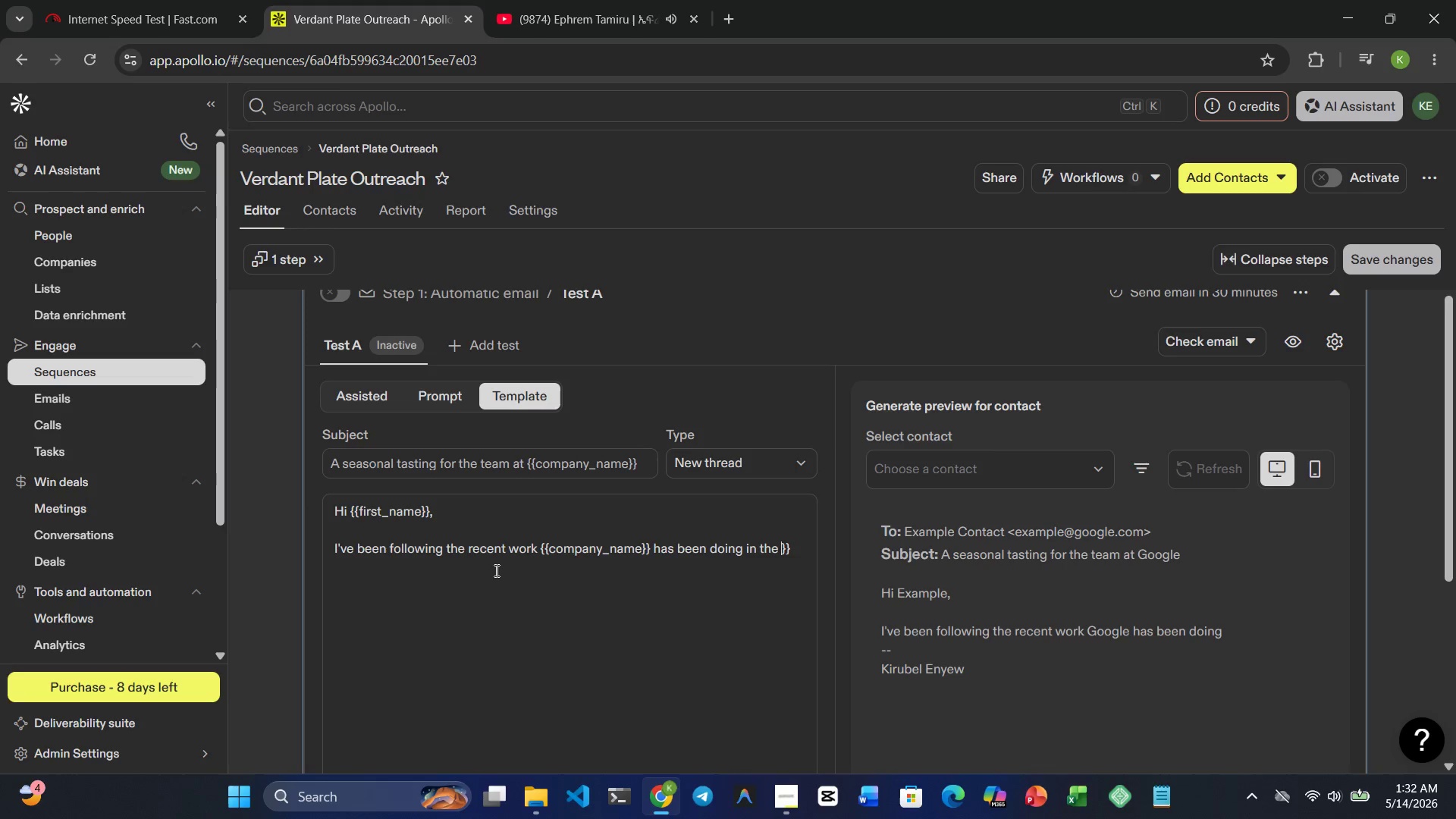 
key(ArrowLeft)
 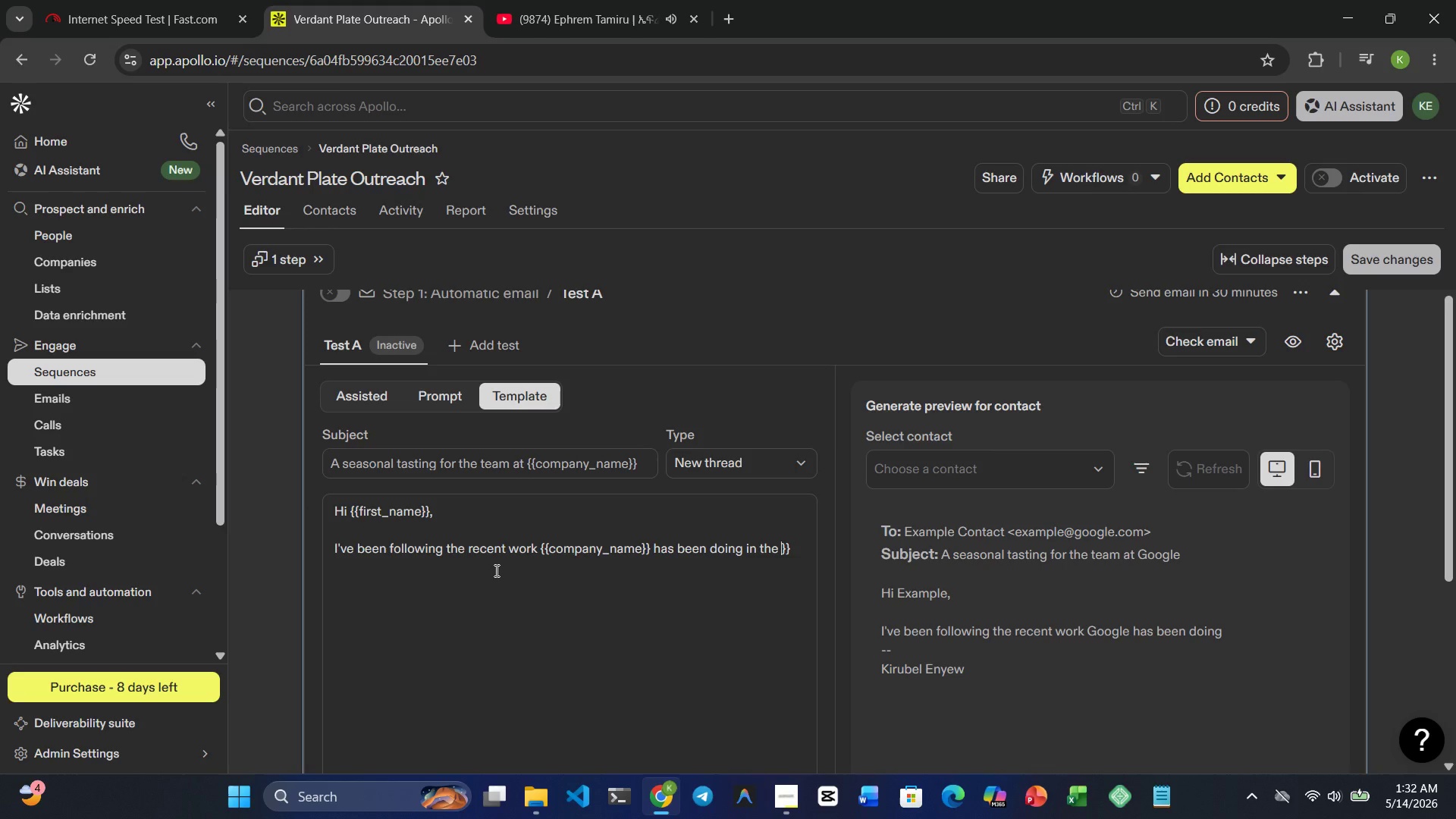 
type({{industry)
 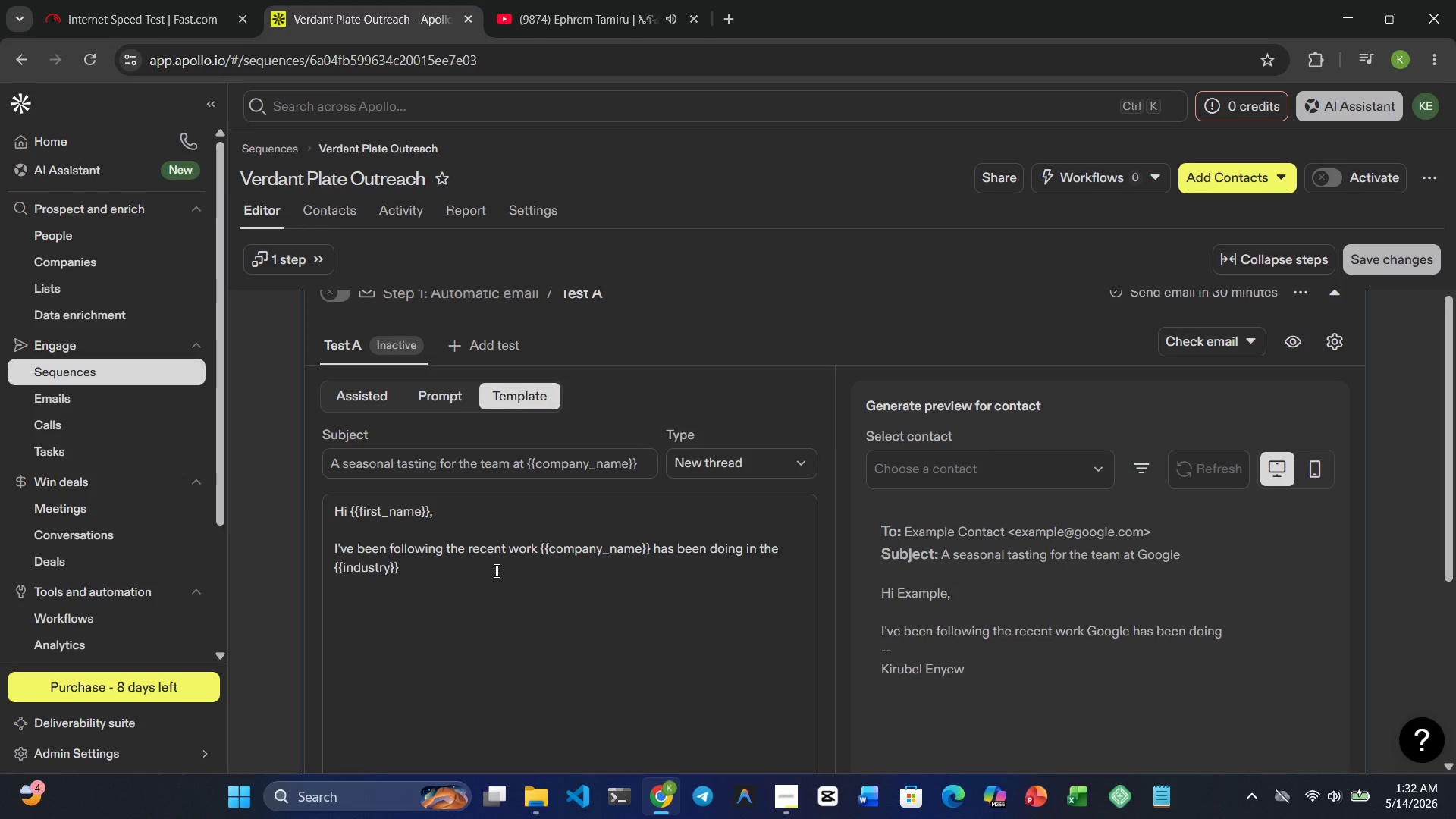 
key(ArrowRight)
 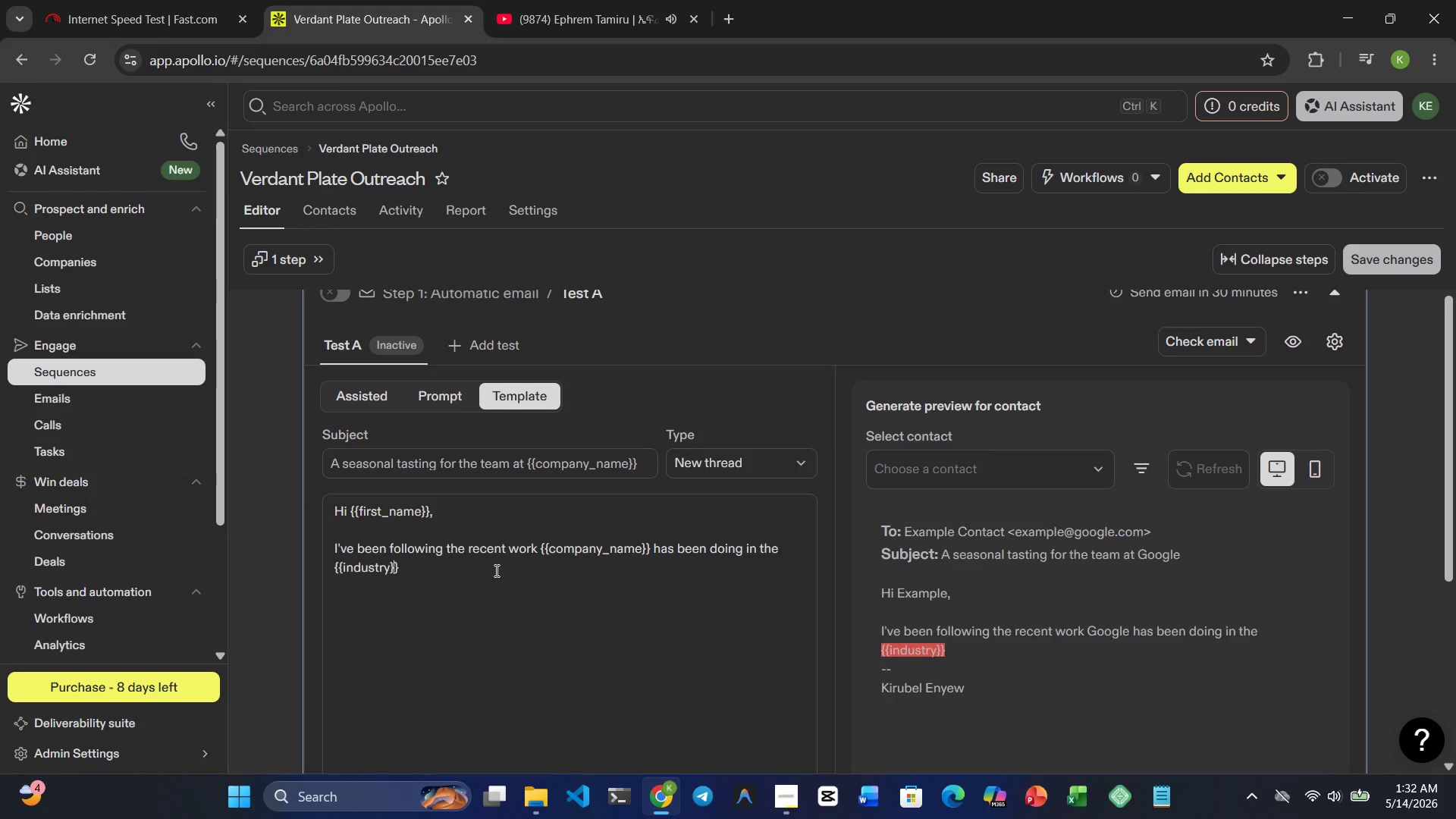 
key(ArrowRight)
 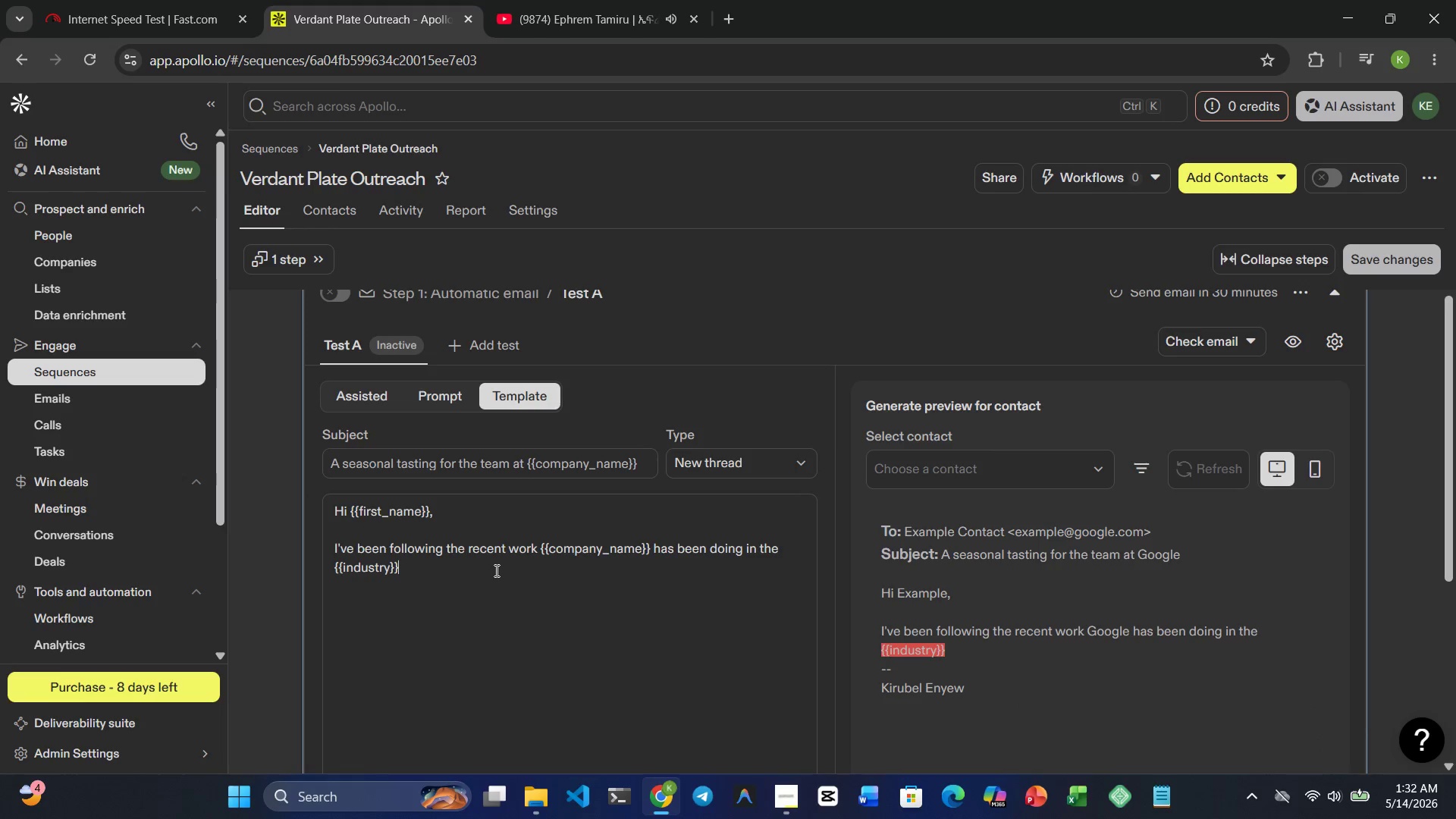 
type( space )
key(Backspace)
type(, and I know tht )
 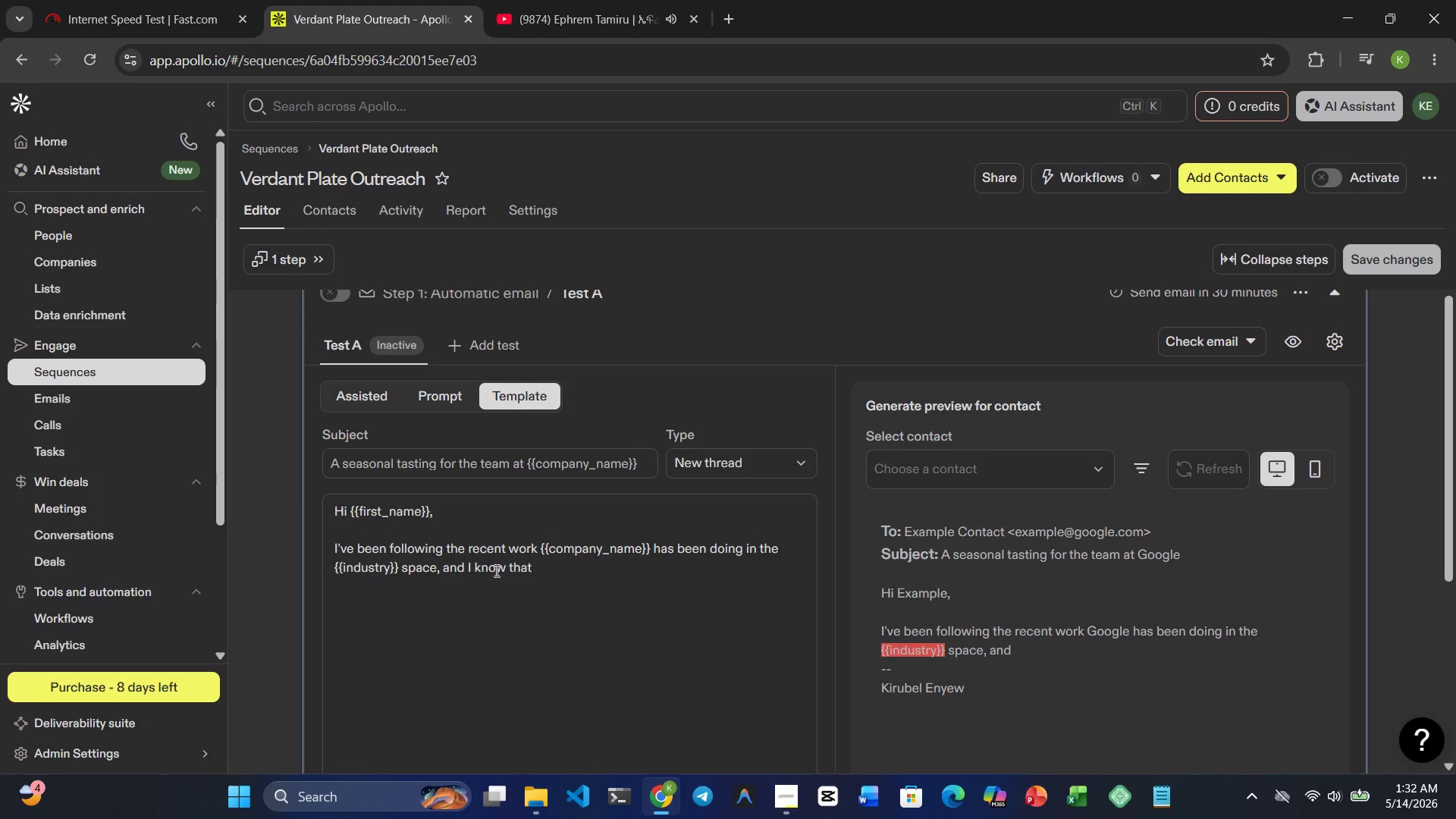 
key(Shift+BracketRight)
 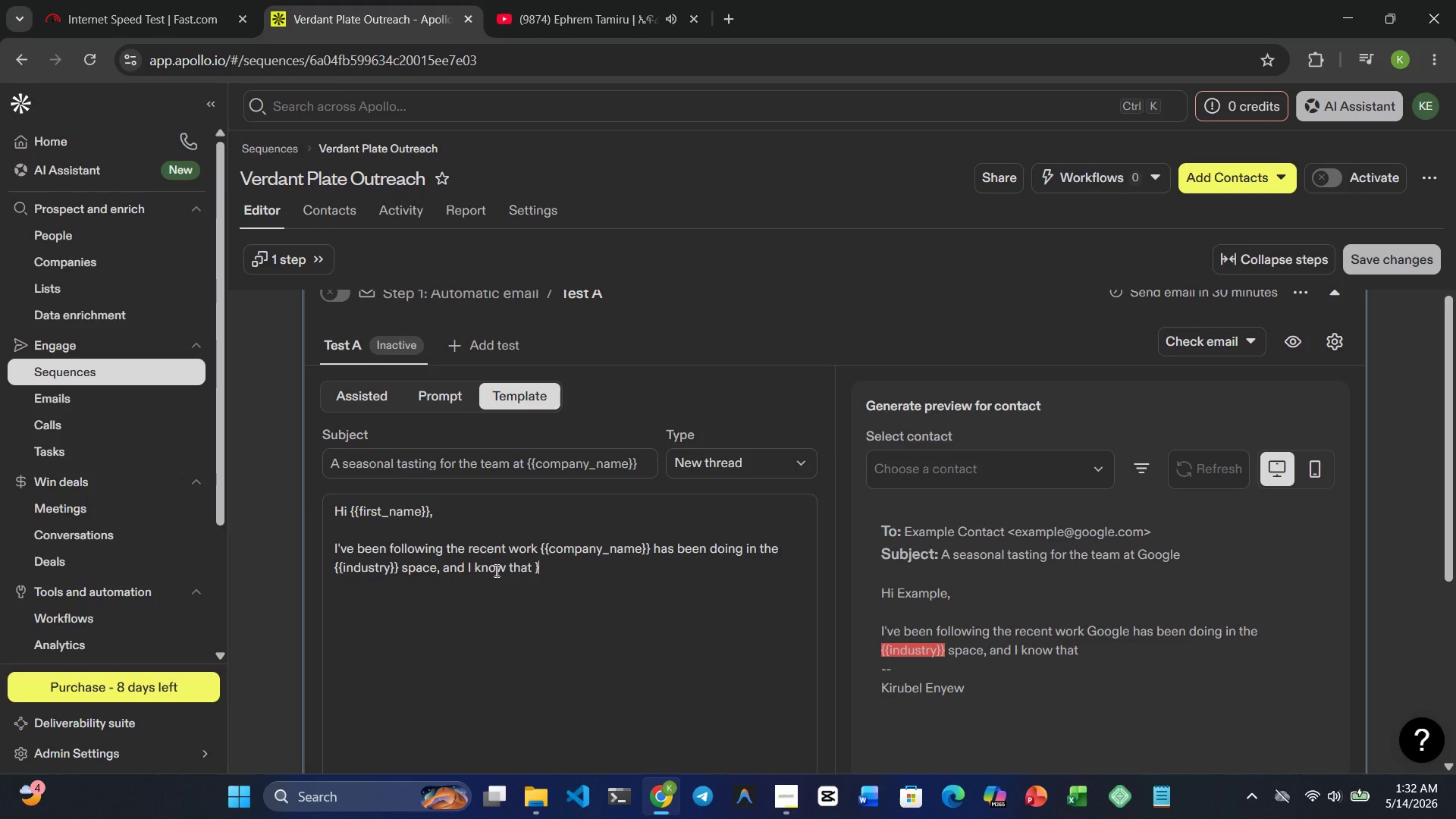 
key(Shift+BracketRight)
 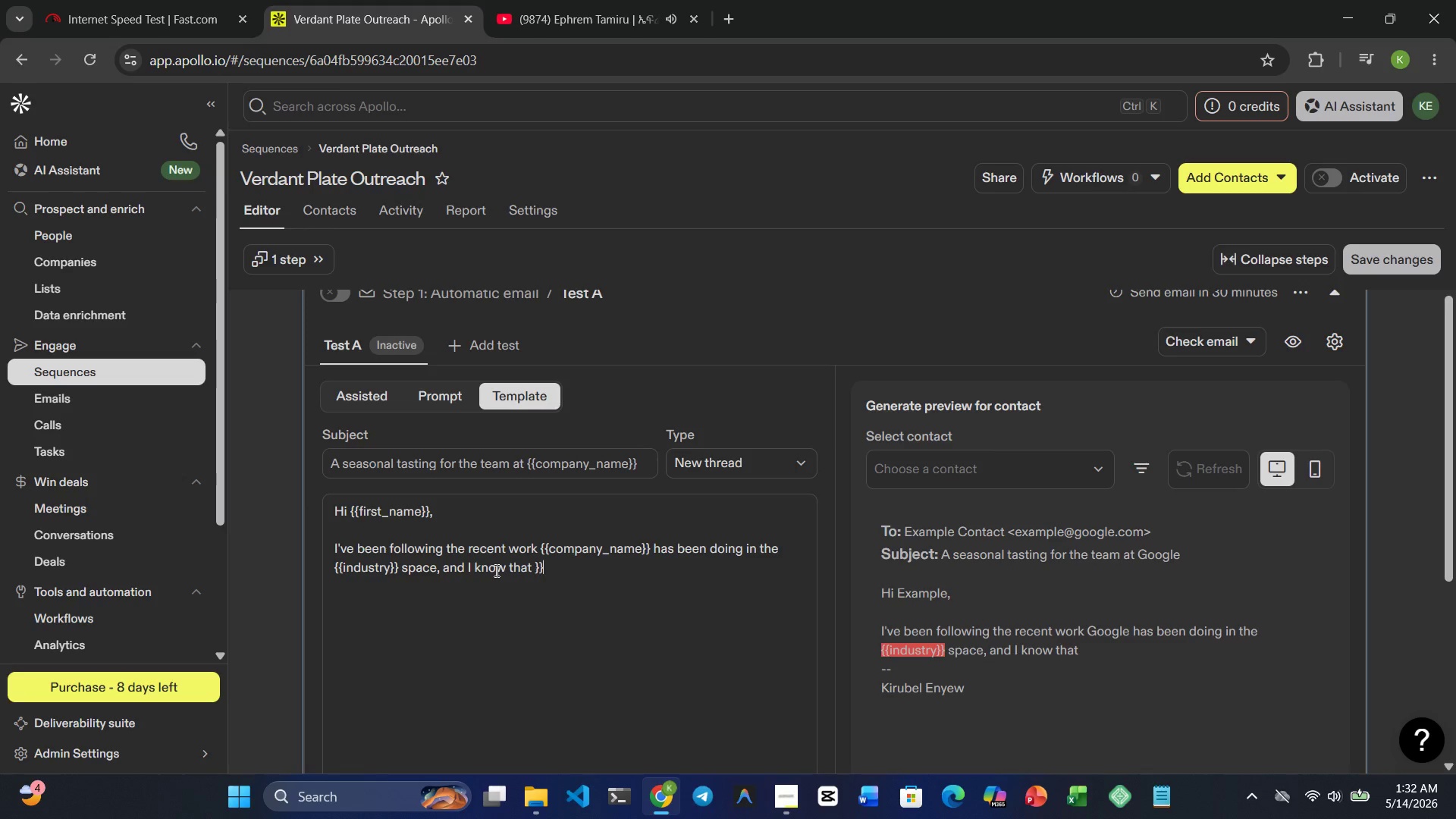 
key(ArrowLeft)
 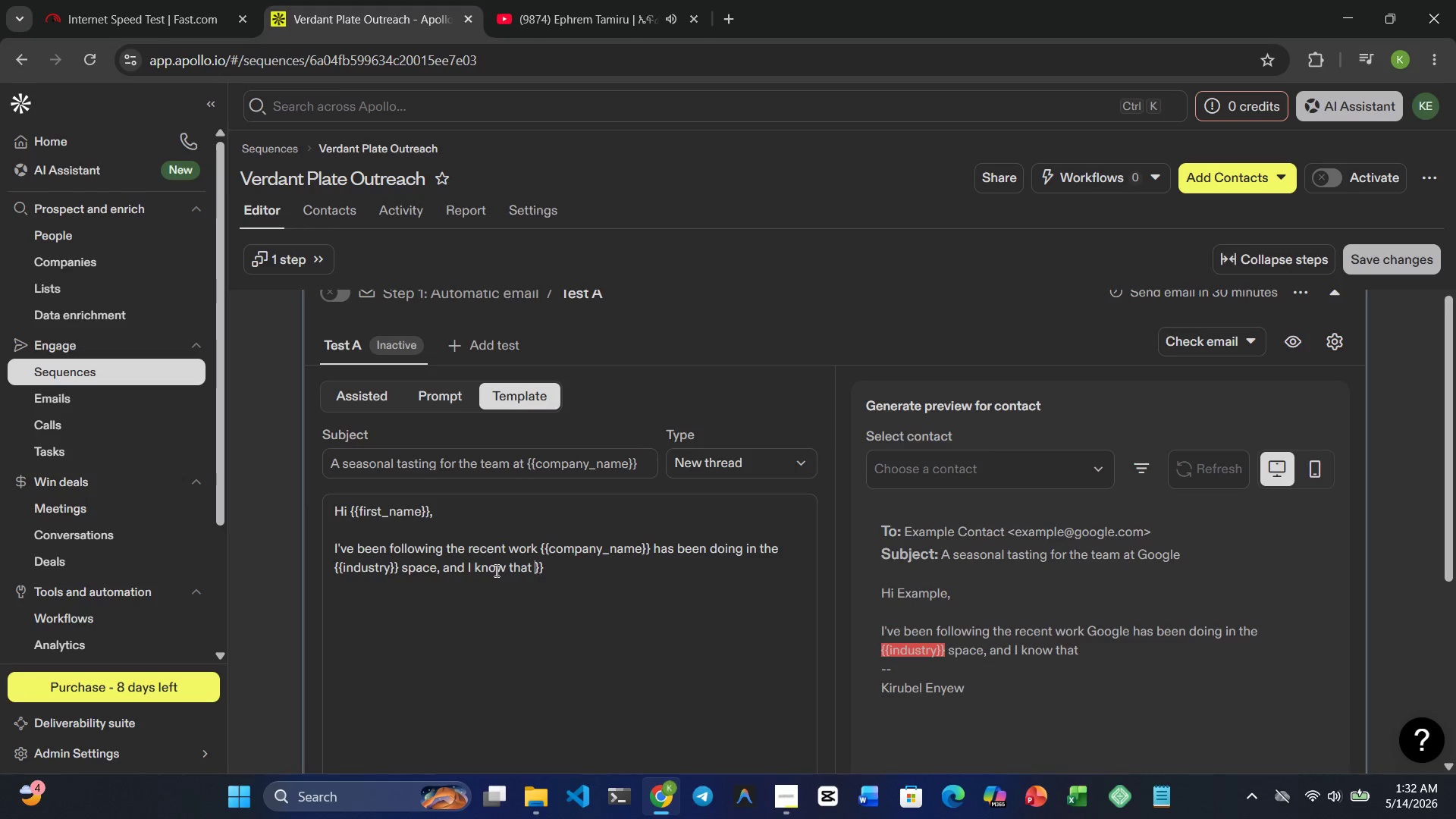 
key(ArrowLeft)
 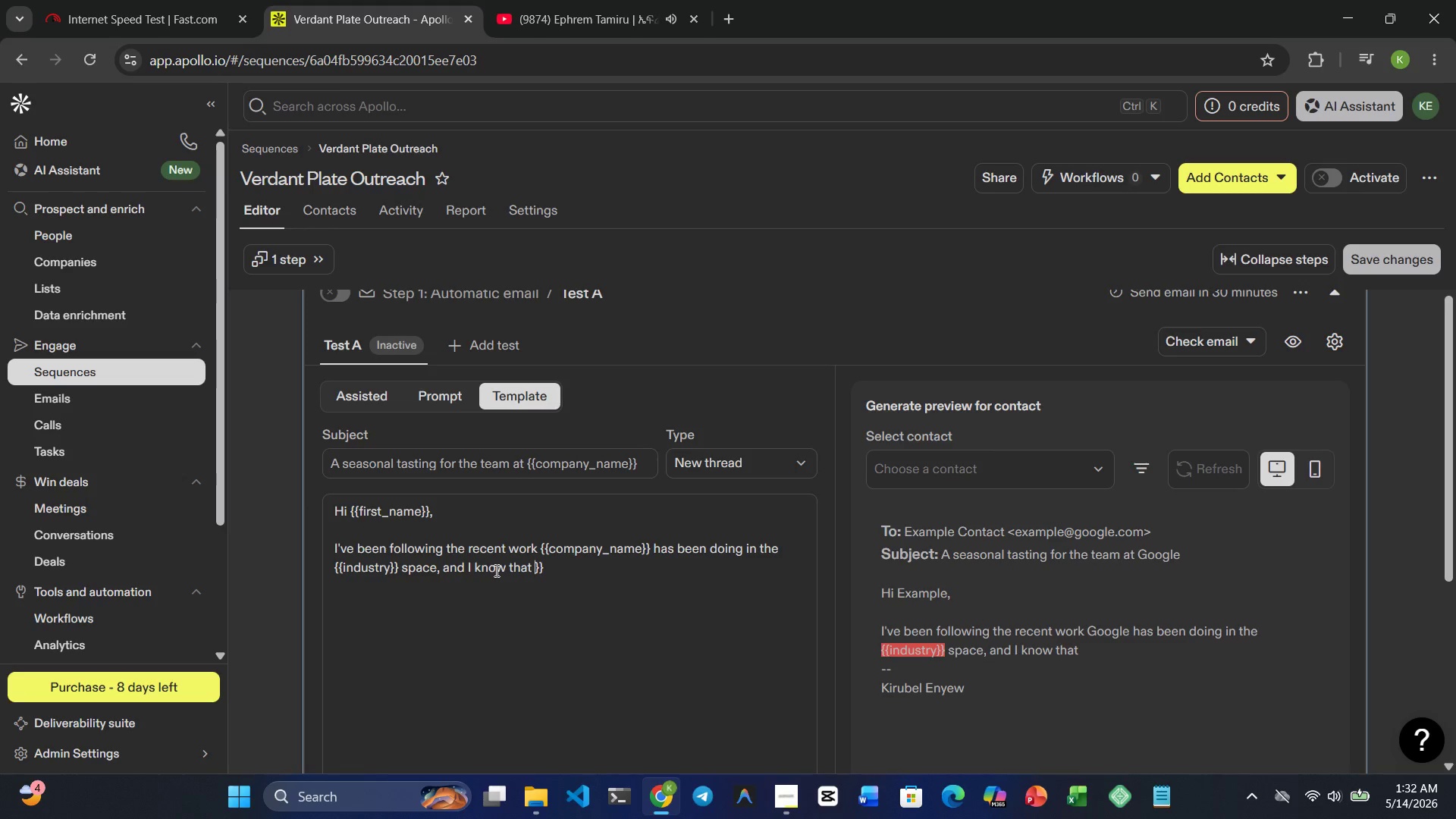 
type({{industry_pain_point)
 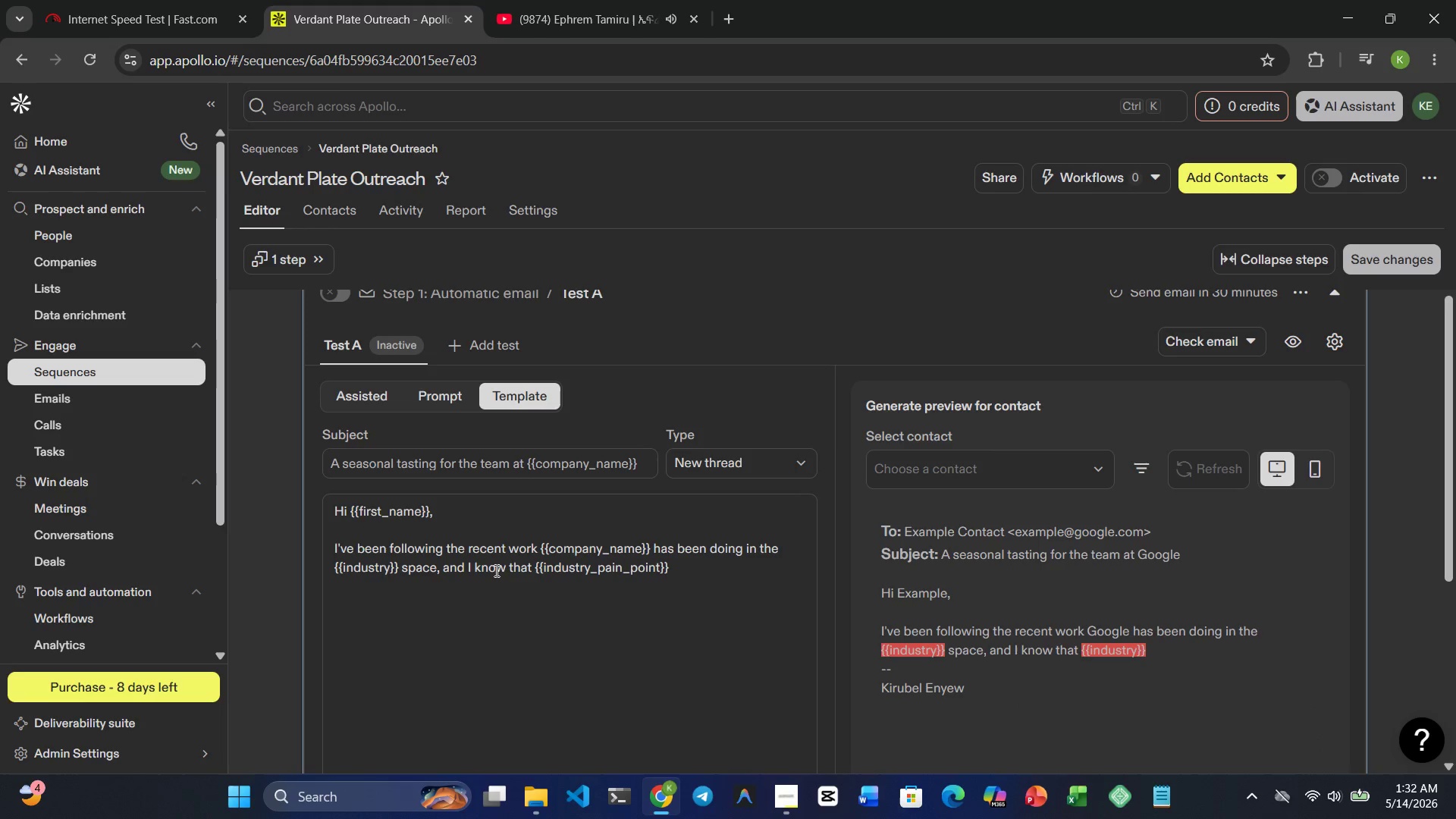 
wait(6.42)
 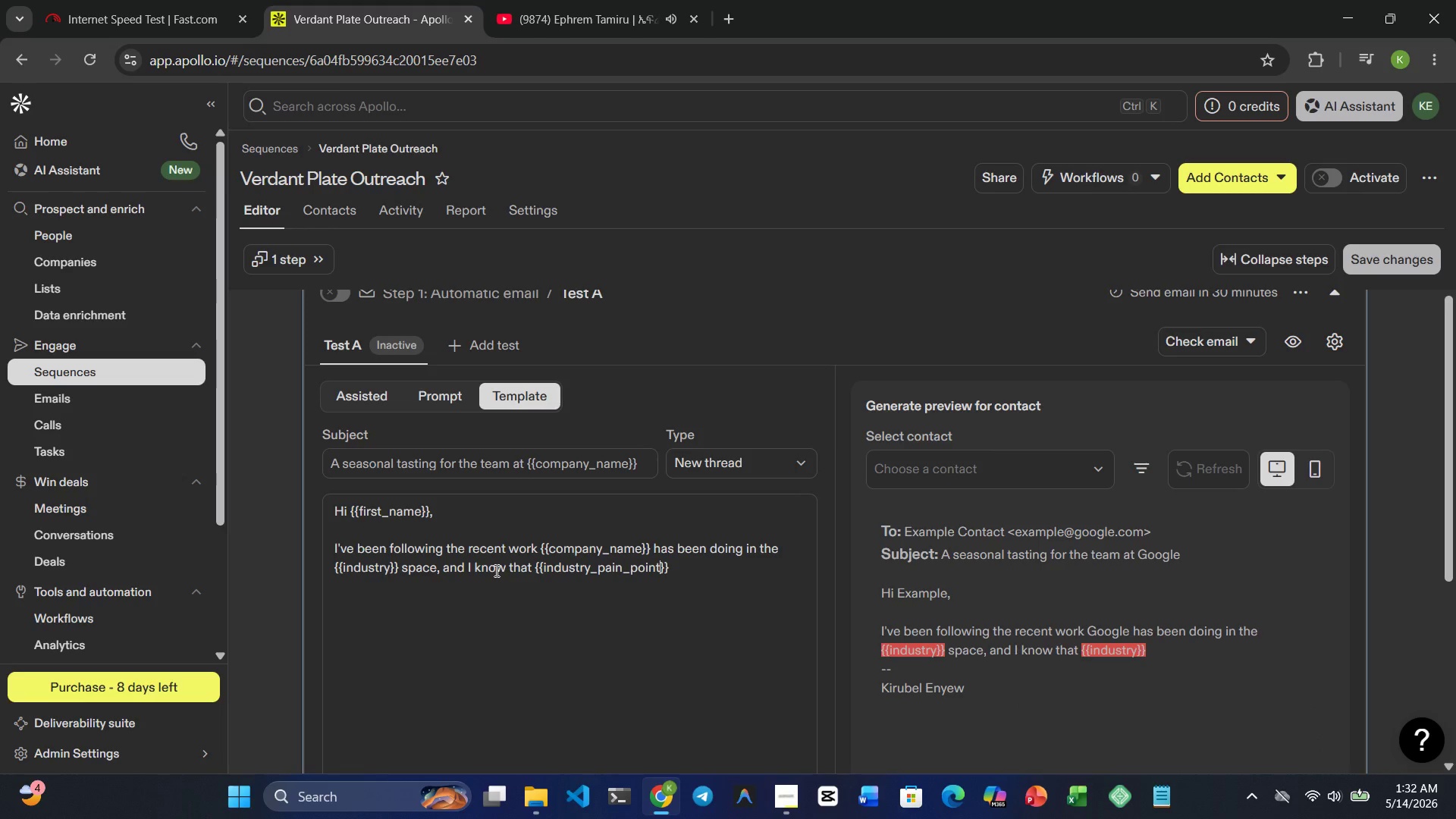 
key(ArrowRight)
 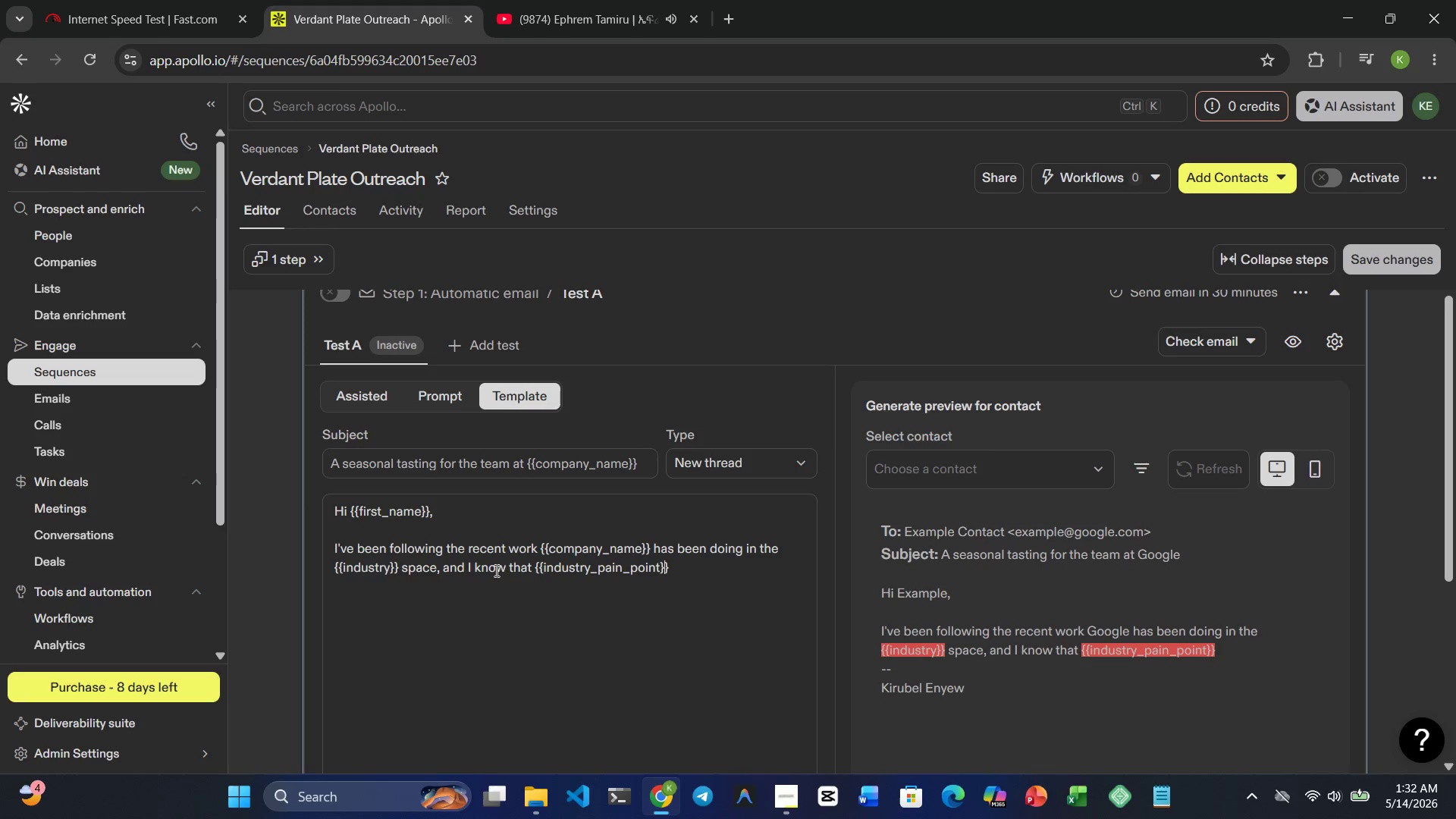 
key(ArrowRight)
 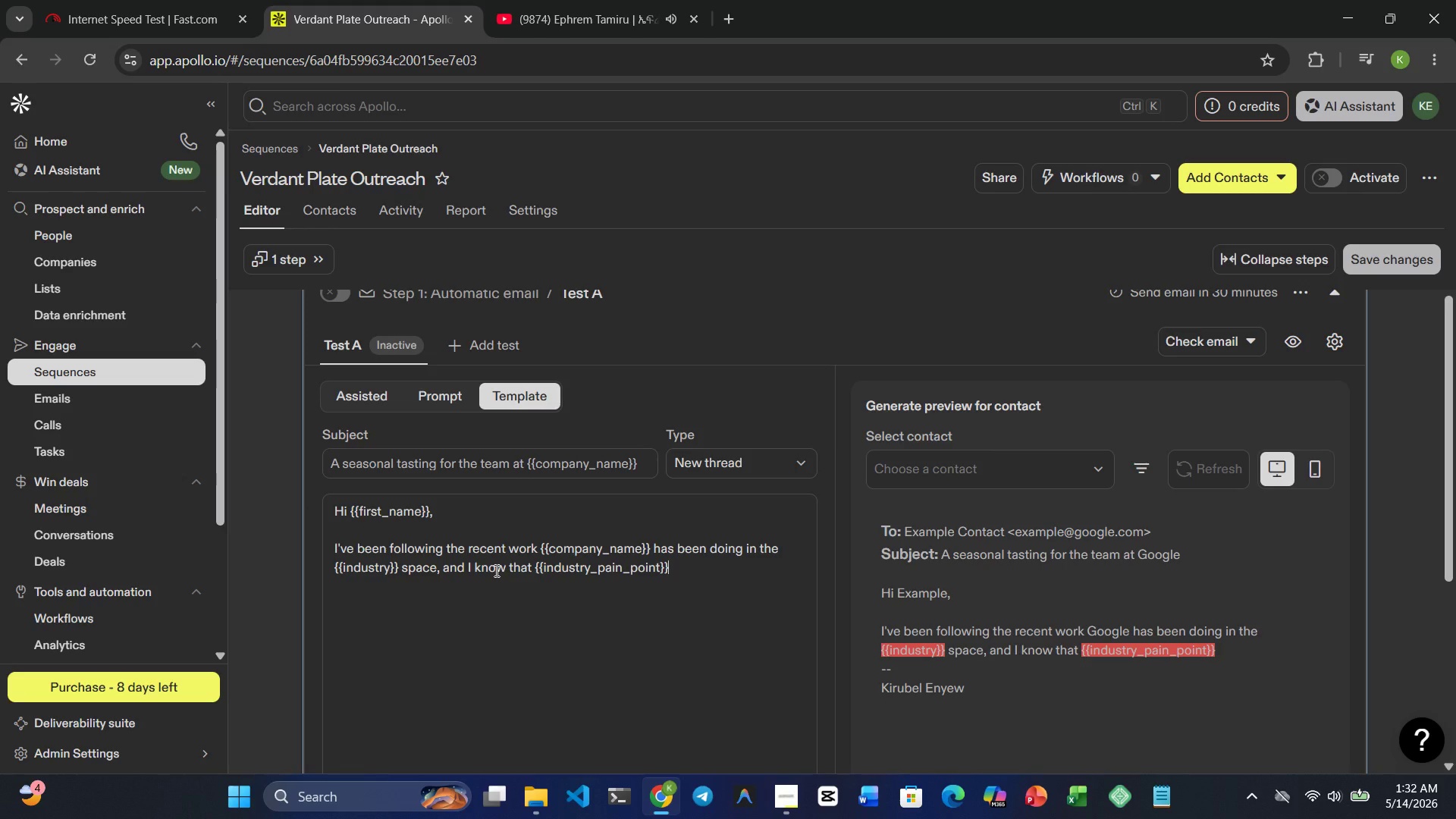 
type( can often lea )
key(Backspace)
type(d to )
 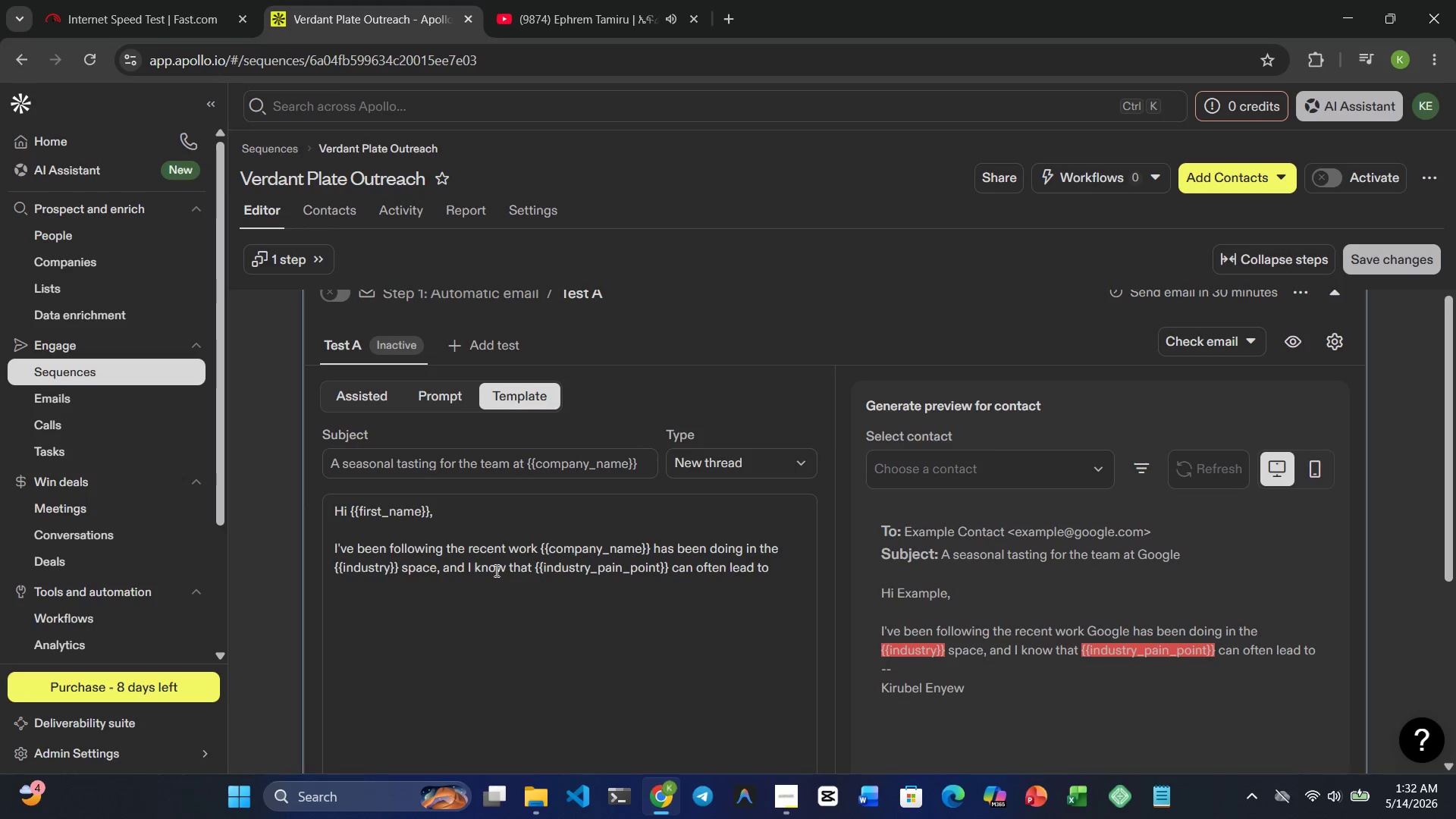 
type(the team working )
 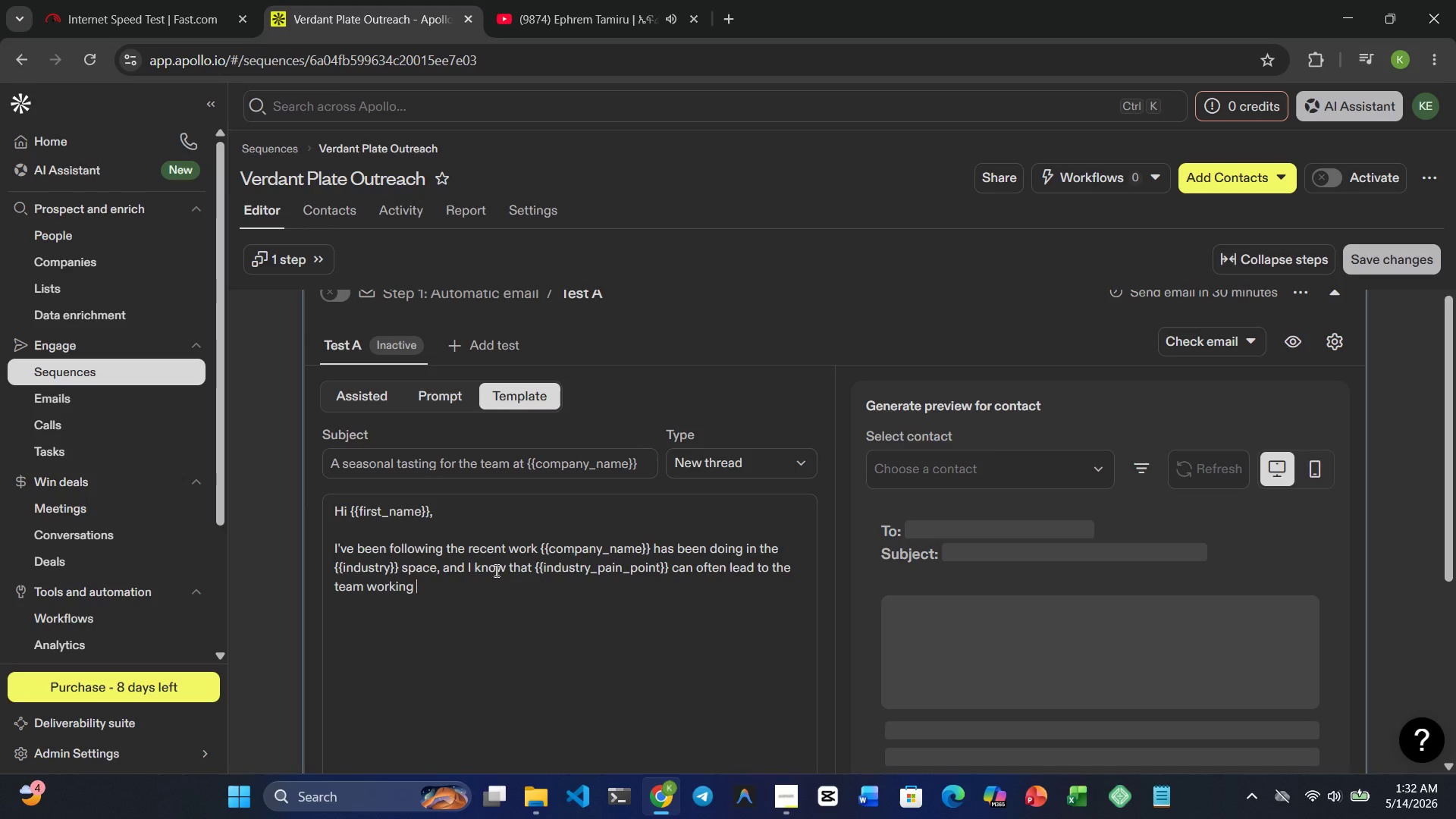 
type(through lunch )
 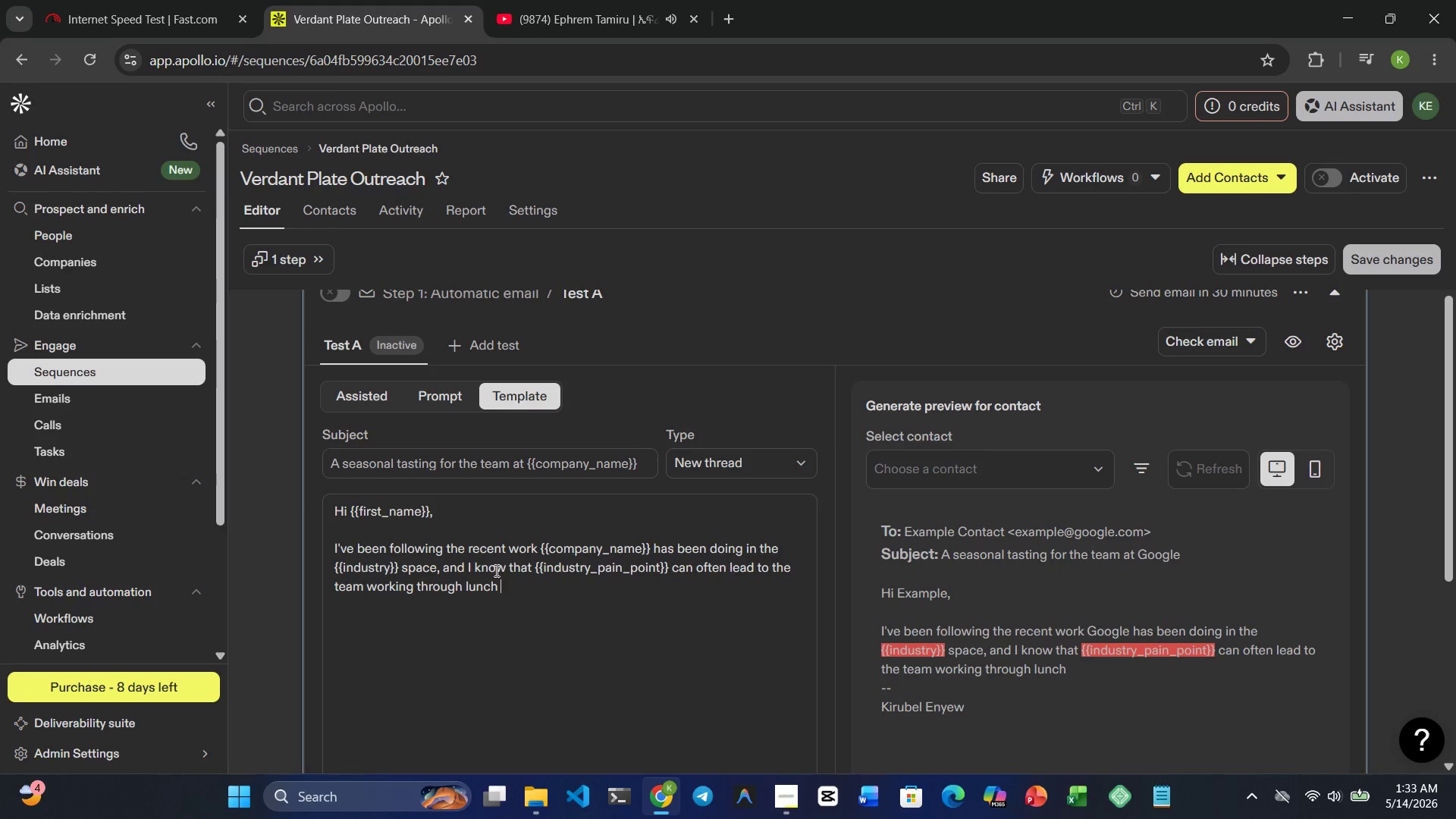 
type(or settling for )
 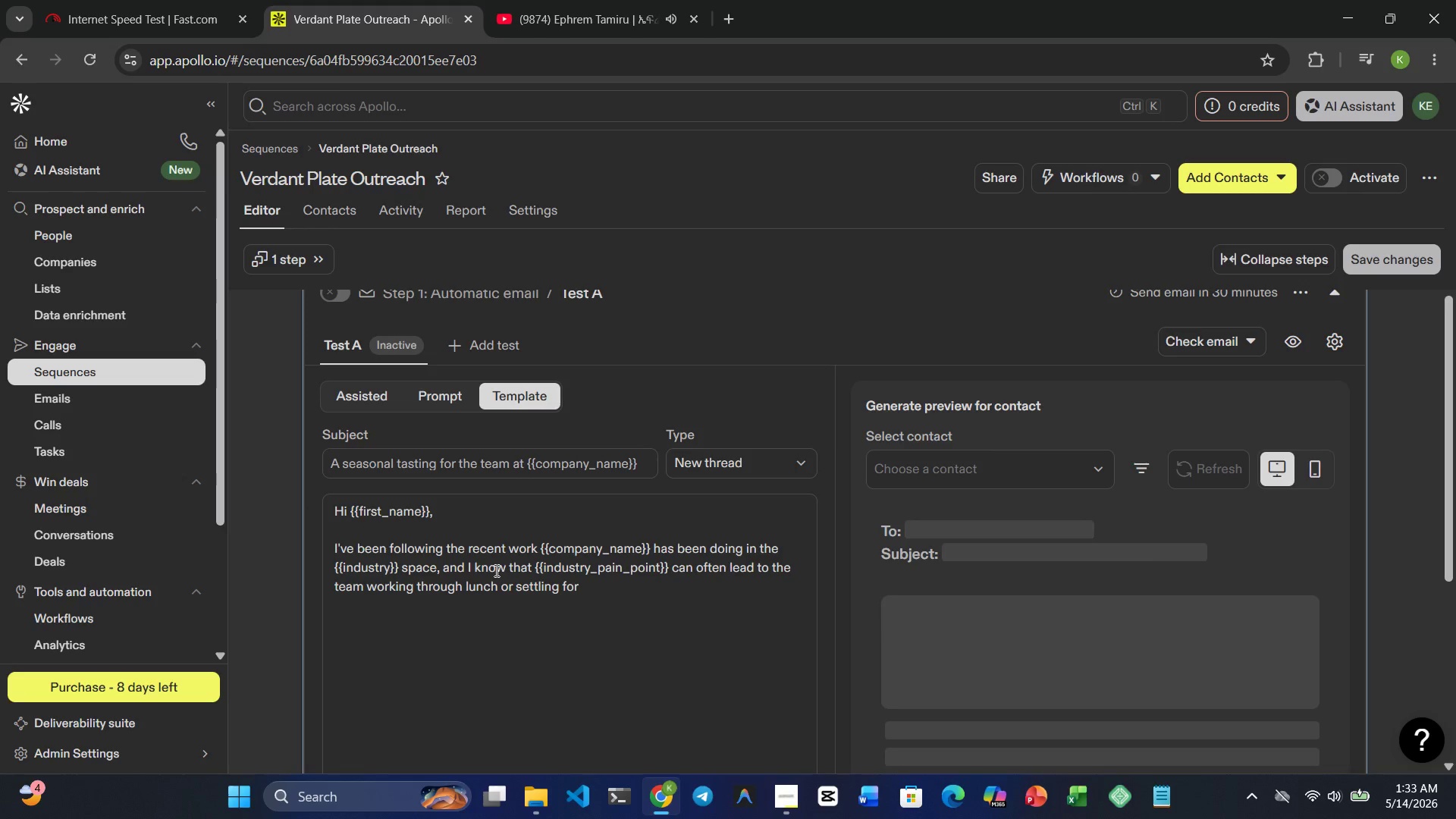 
type(uninspired takeout.)
 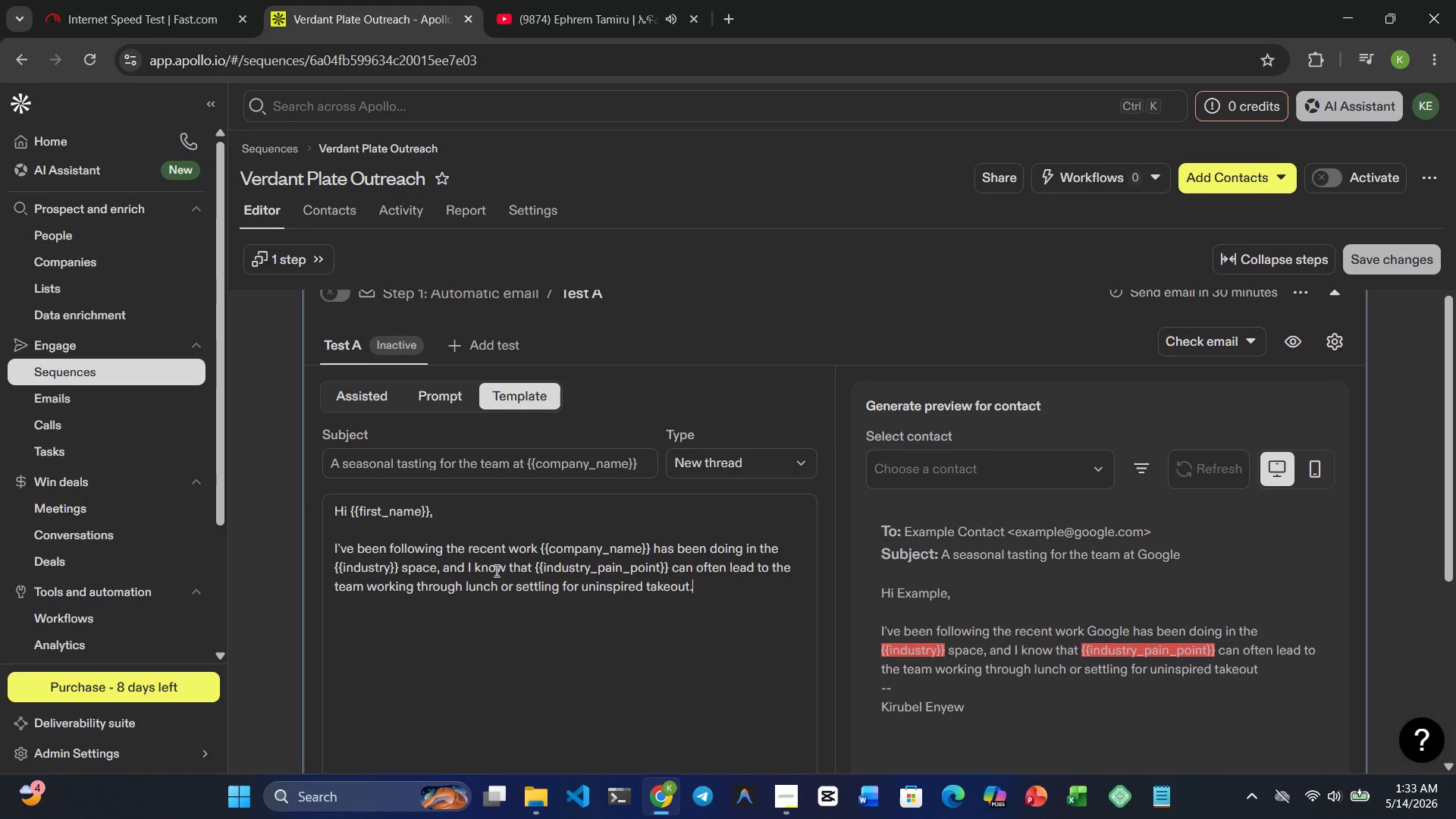 
key(Enter)
 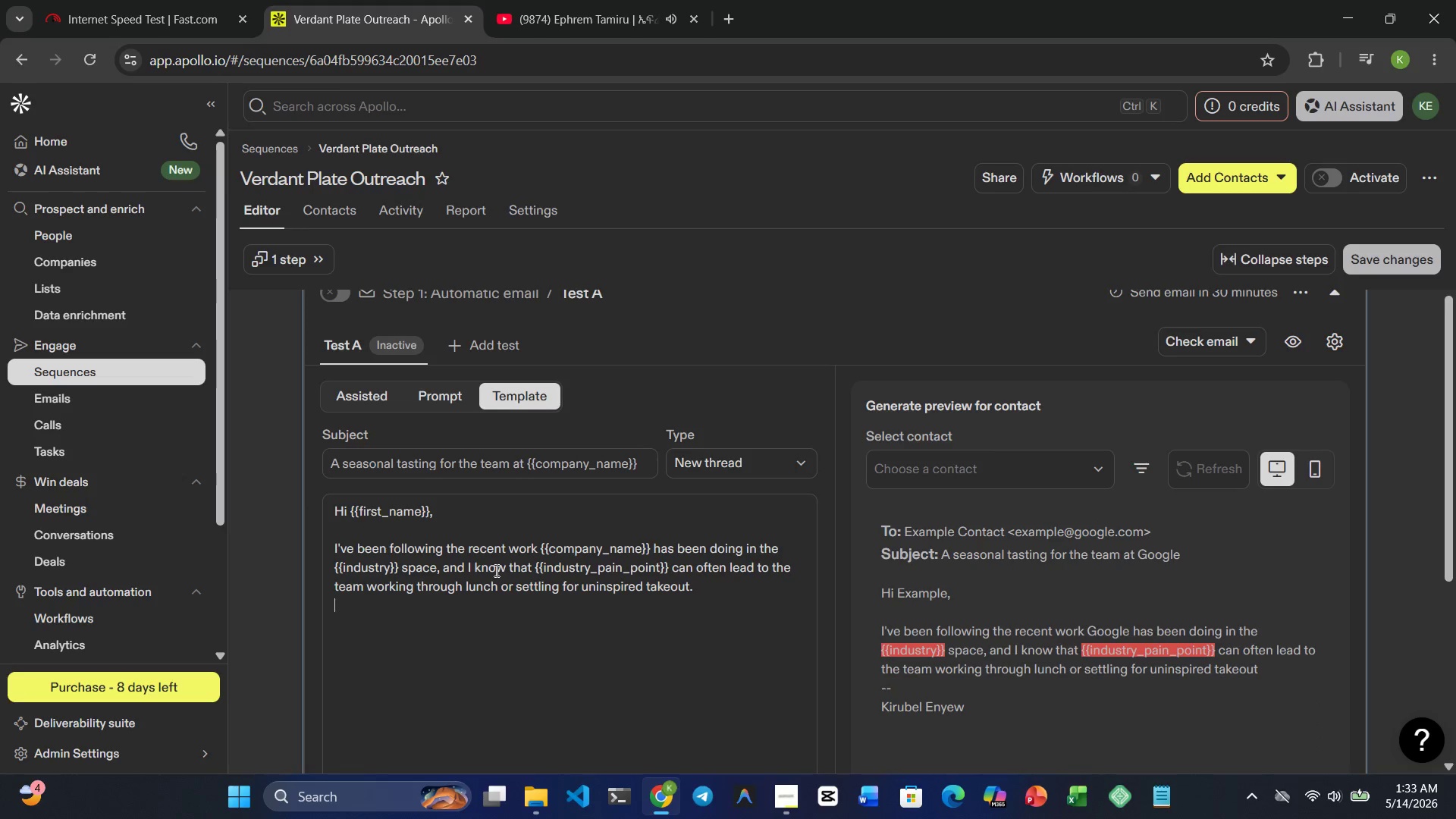 
key(Enter)
 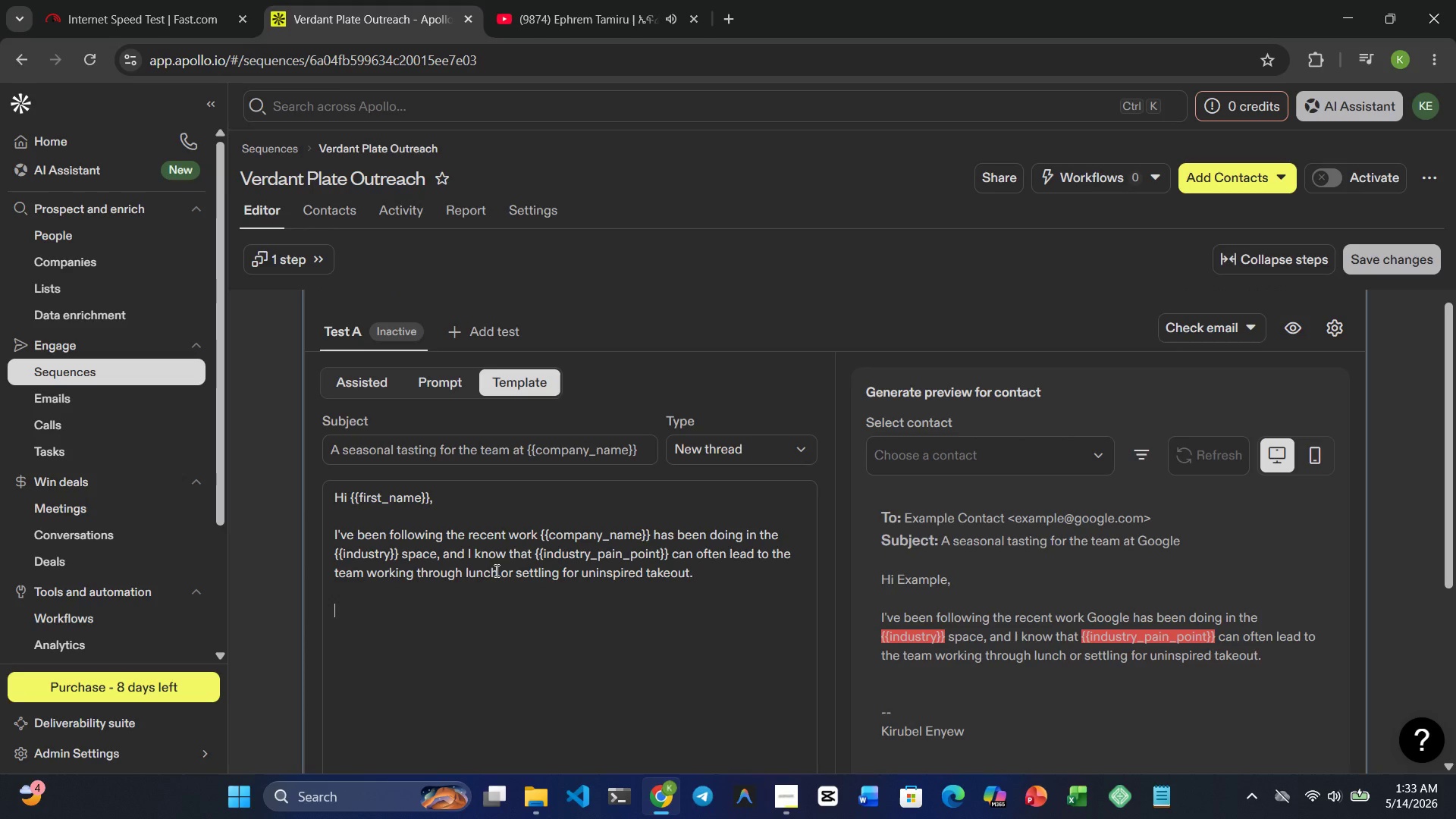 
wait(23.38)
 